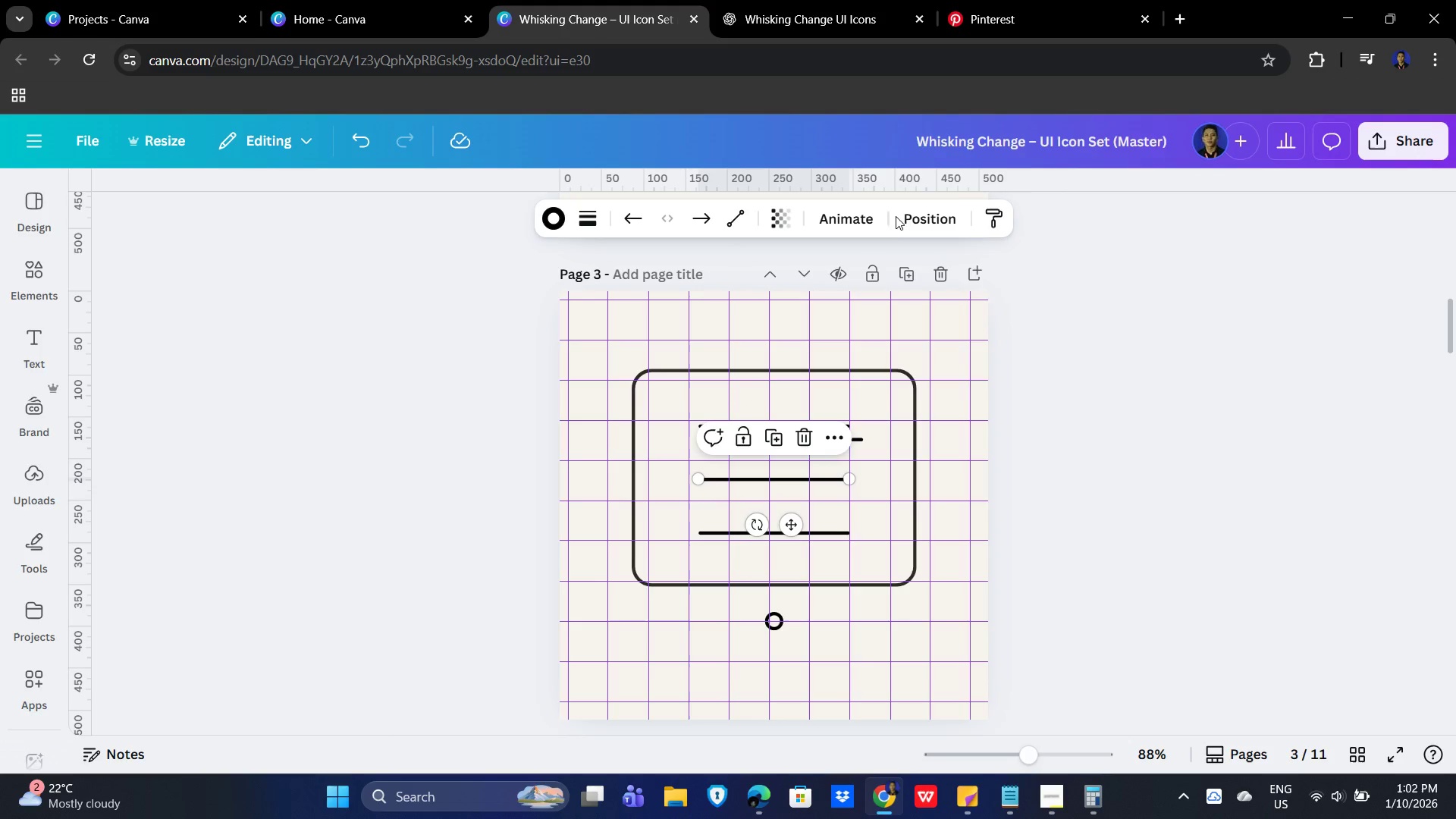 
left_click([909, 212])
 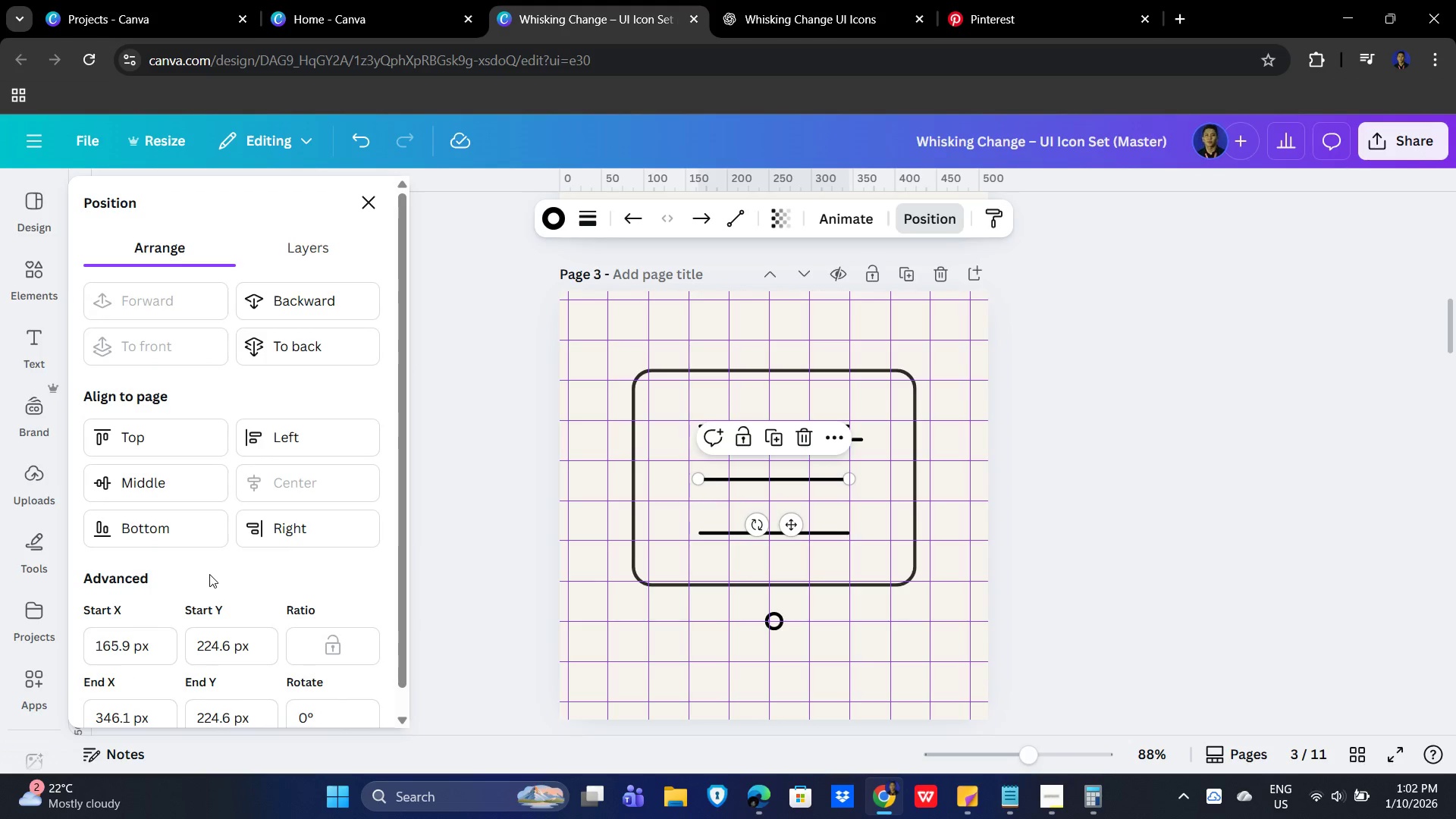 
scroll: coordinate [209, 570], scroll_direction: down, amount: 5.0
 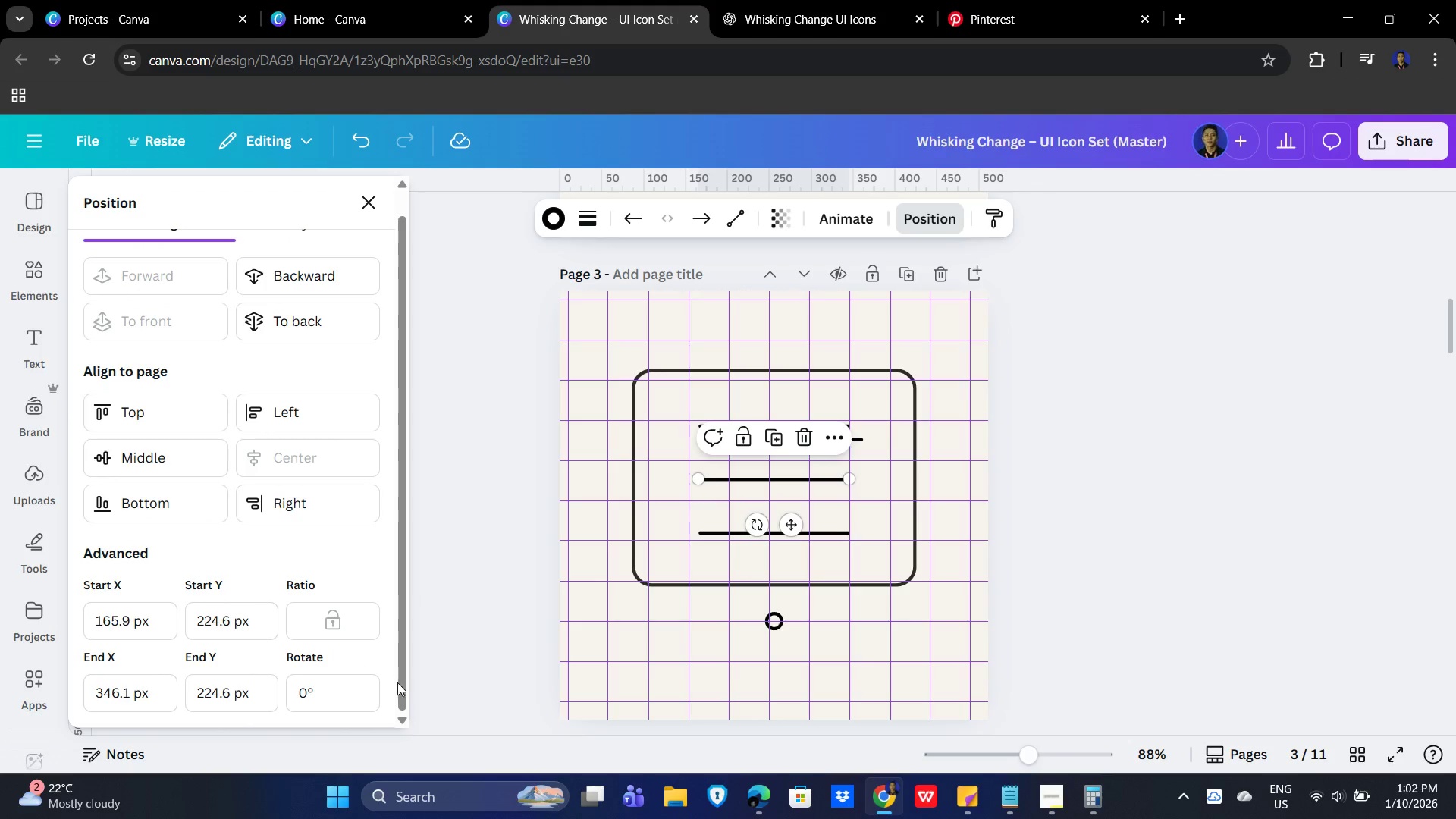 
scroll: coordinate [256, 557], scroll_direction: up, amount: 10.0
 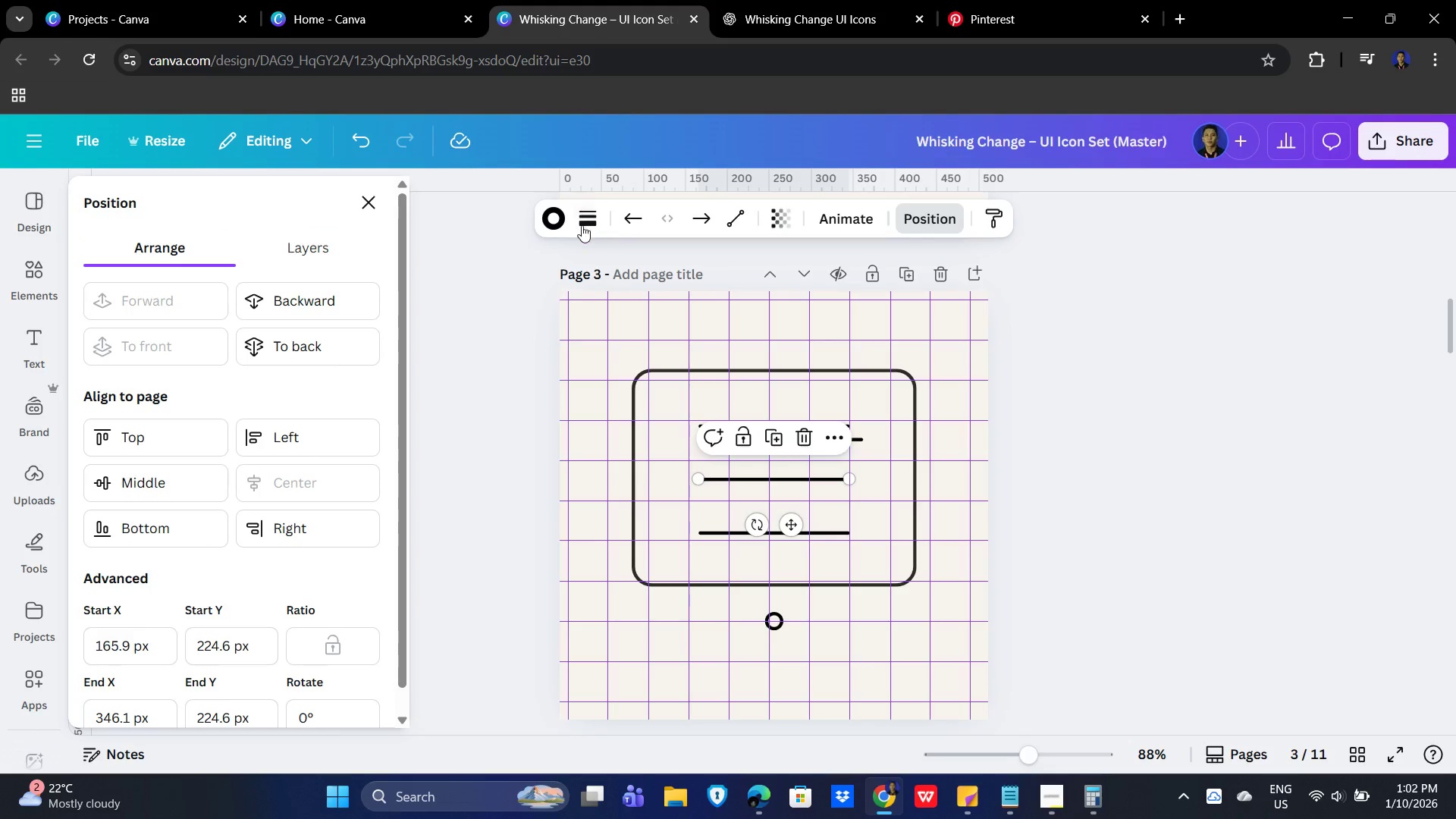 
left_click([583, 217])
 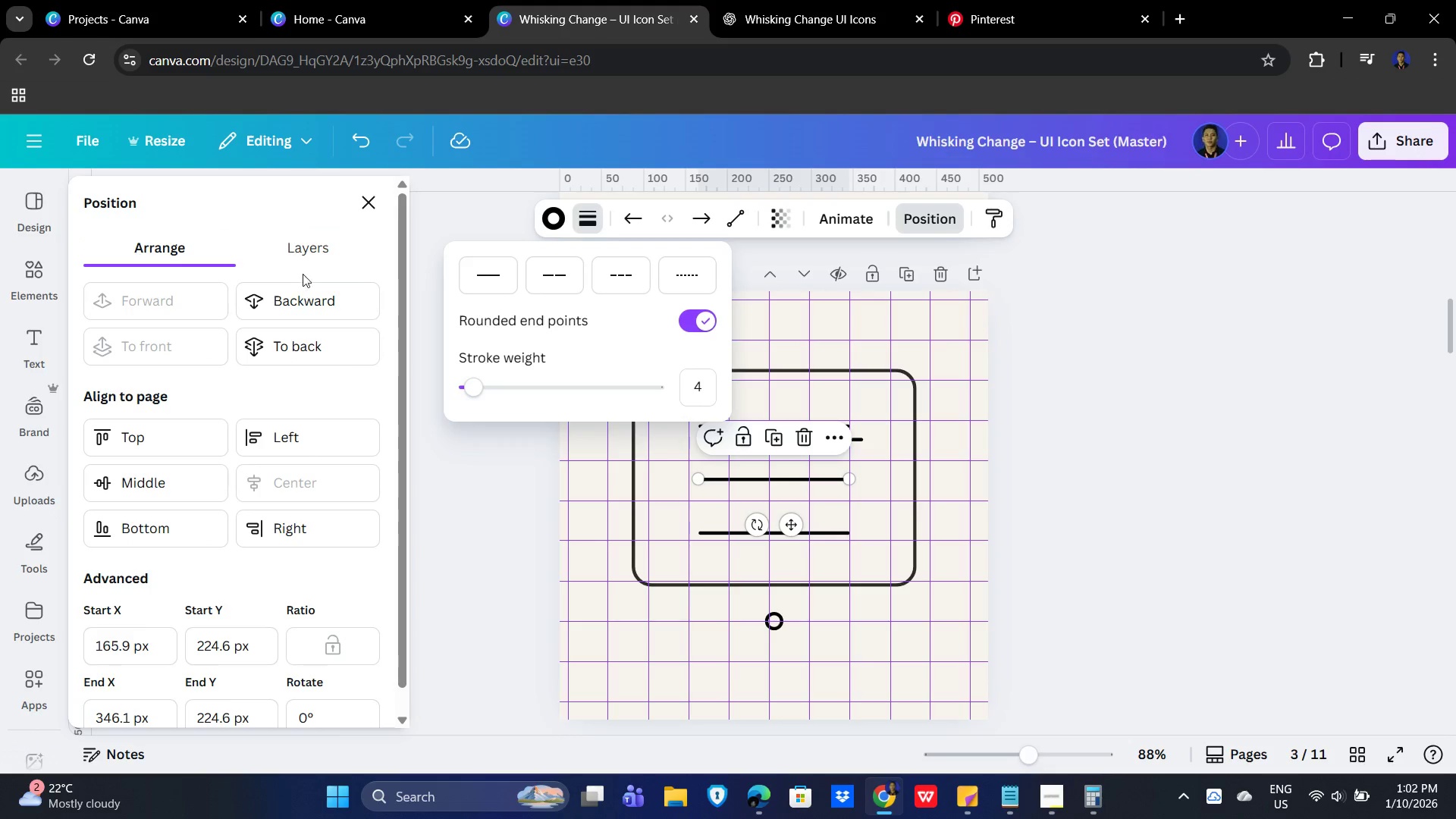 
left_click([309, 244])
 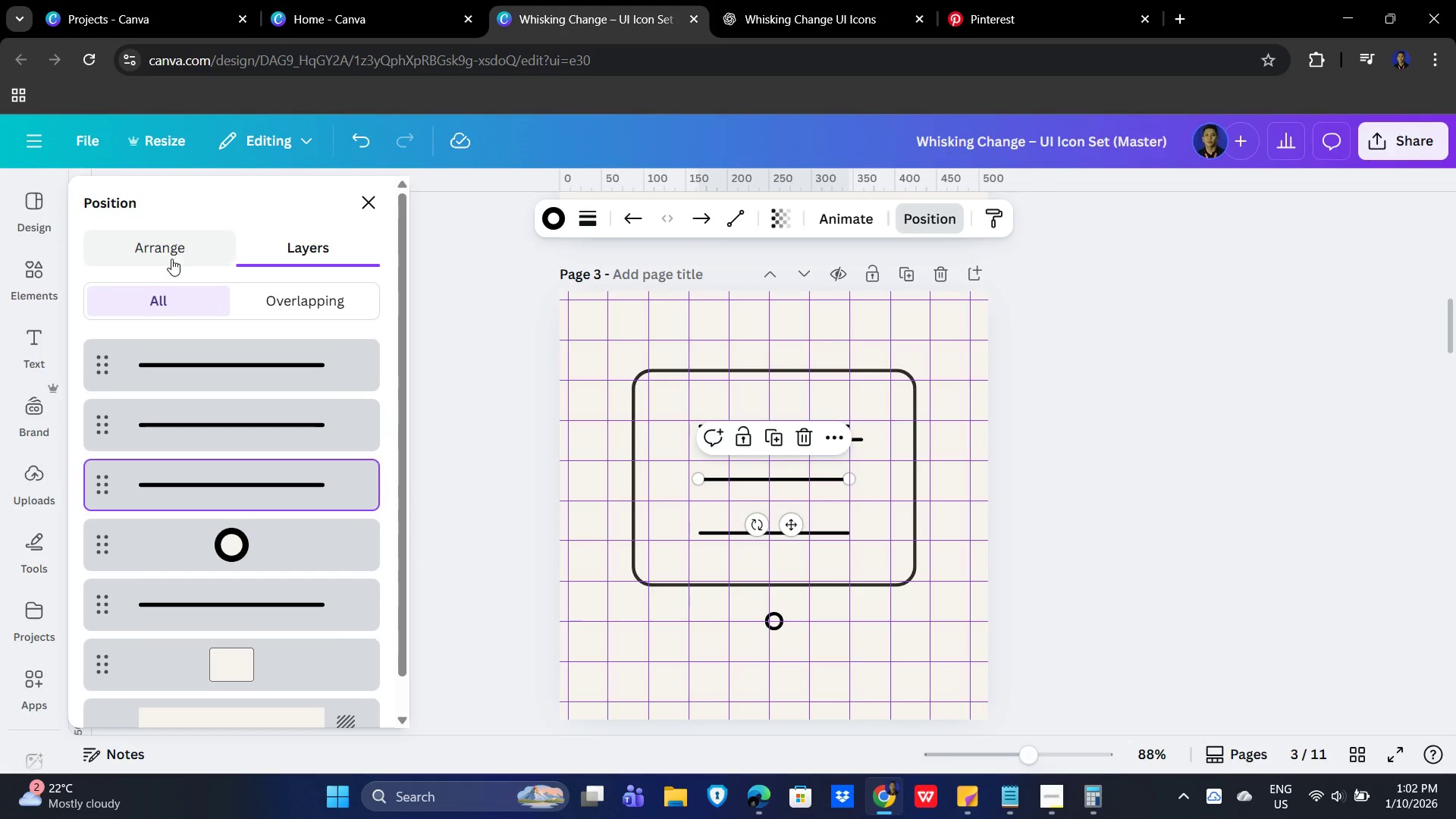 
scroll: coordinate [168, 461], scroll_direction: down, amount: 1.0
 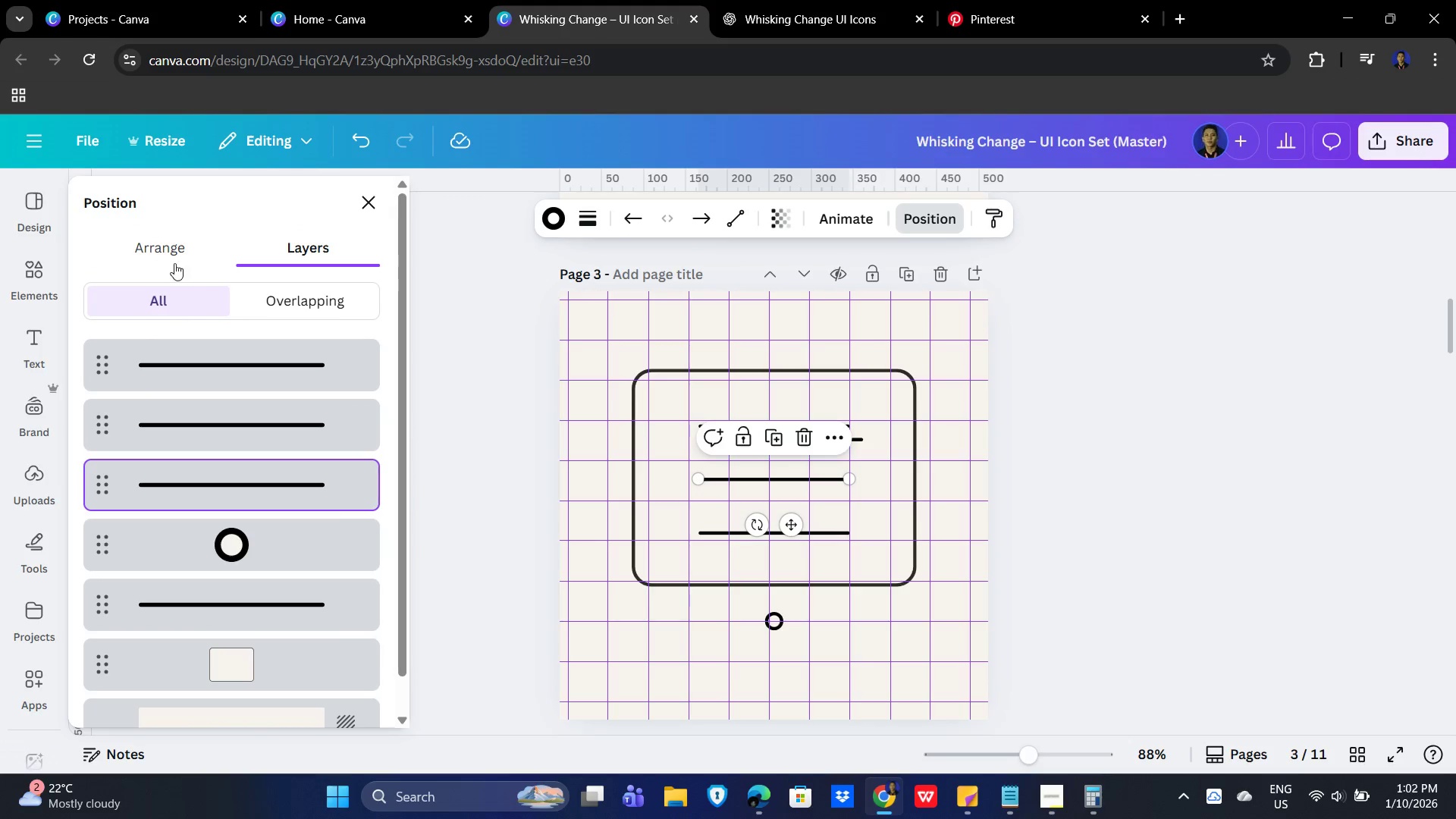 
left_click([157, 259])
 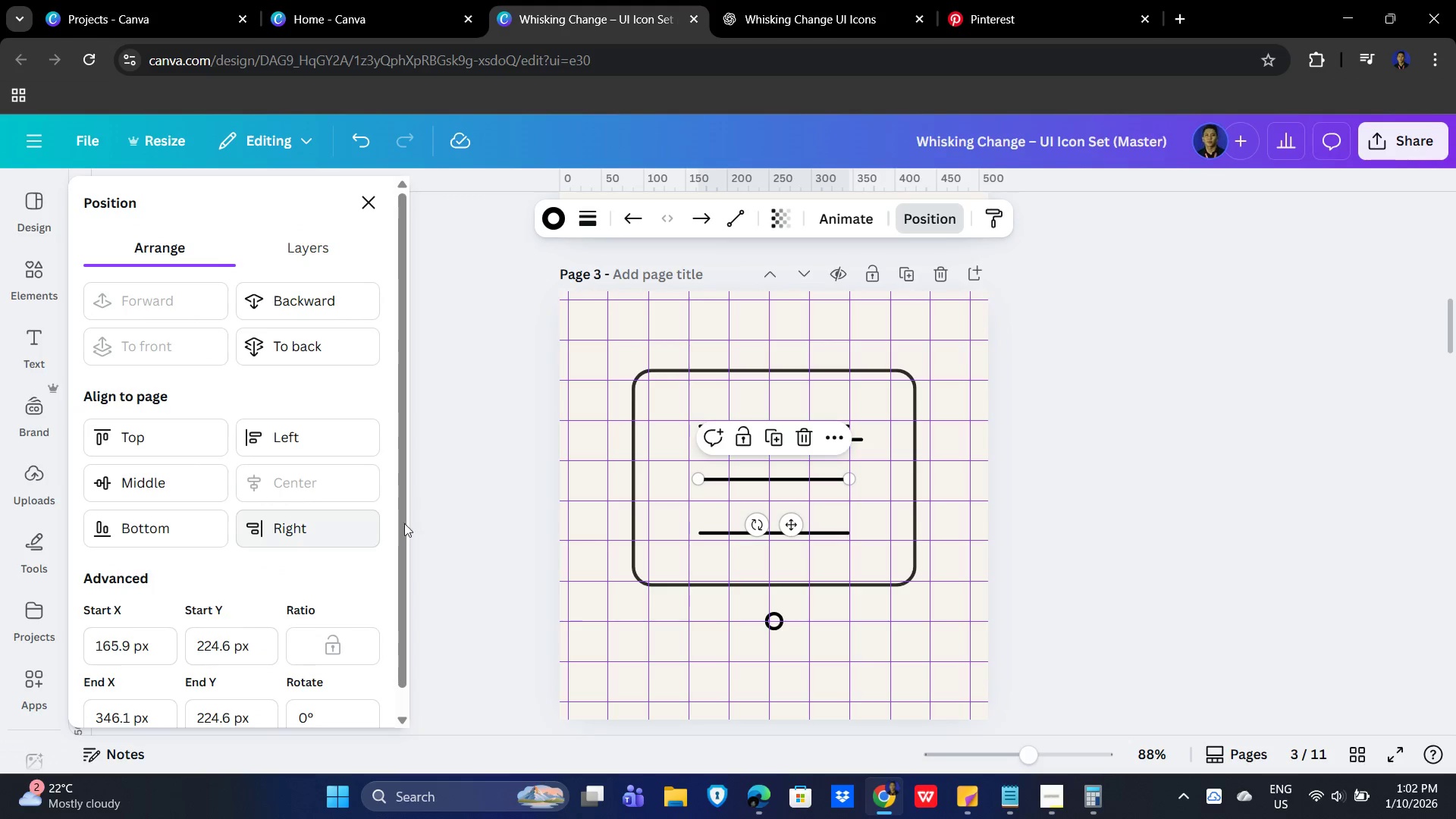 
left_click([482, 457])
 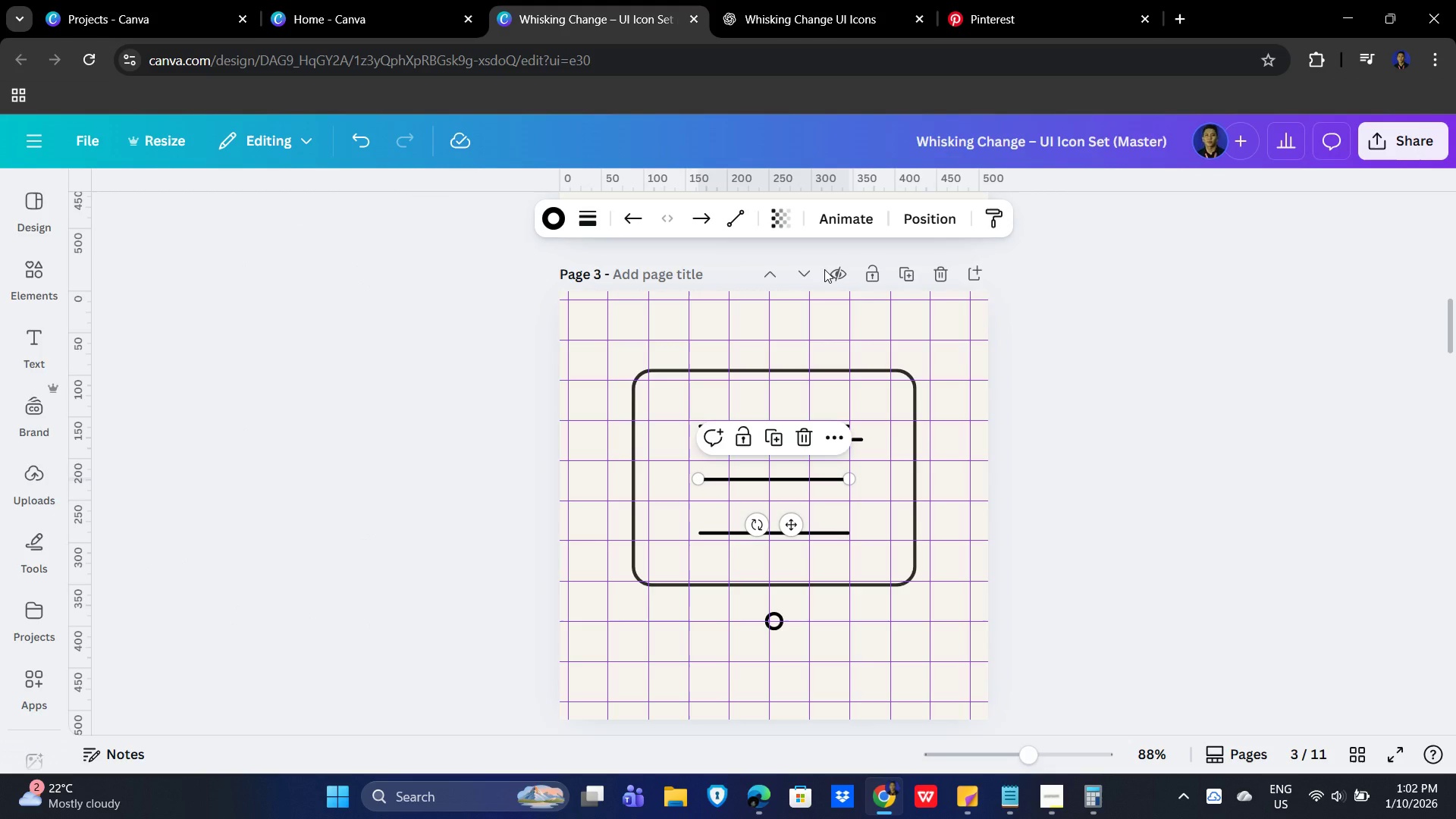 
wait(5.75)
 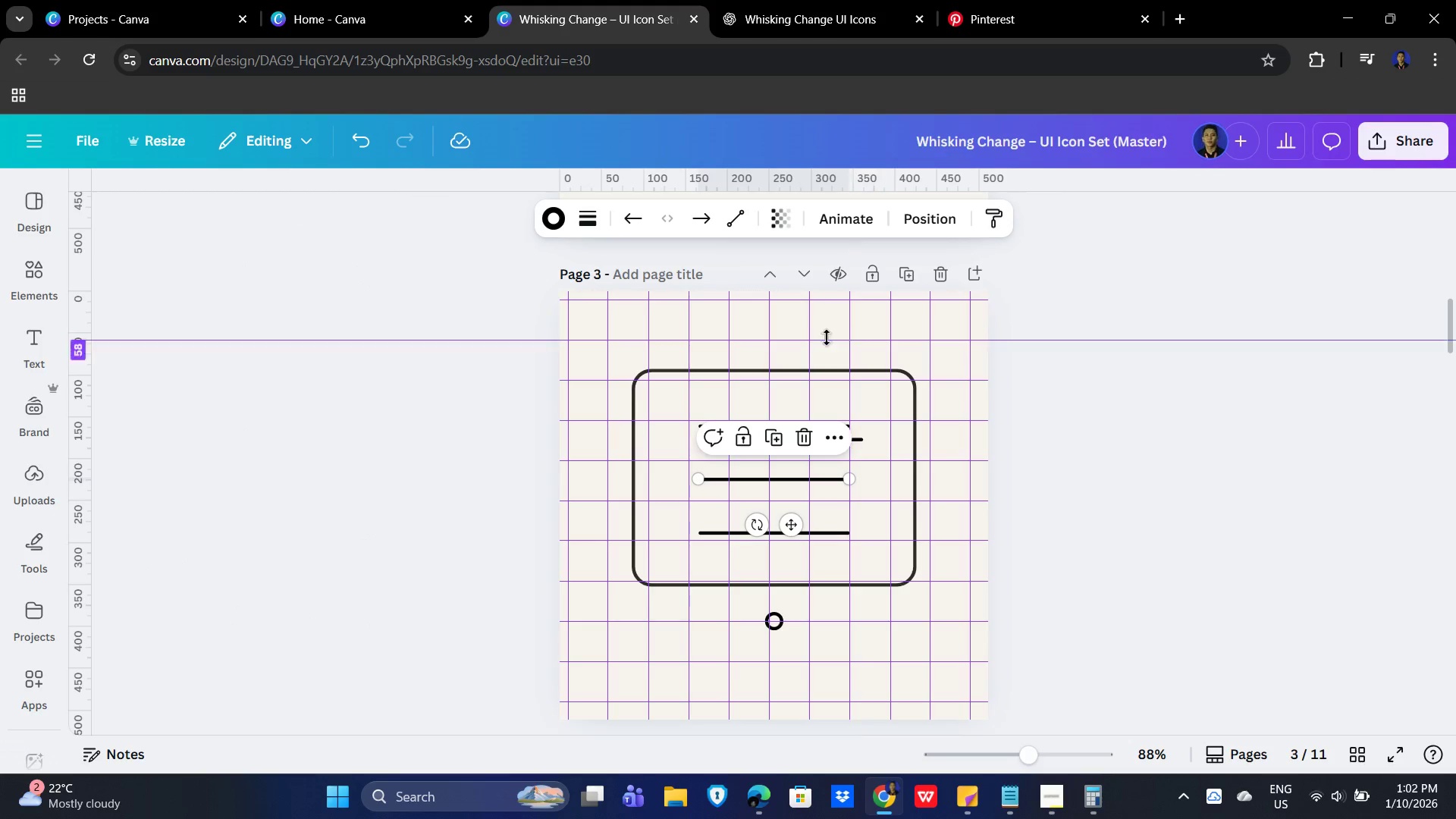 
left_click([932, 213])
 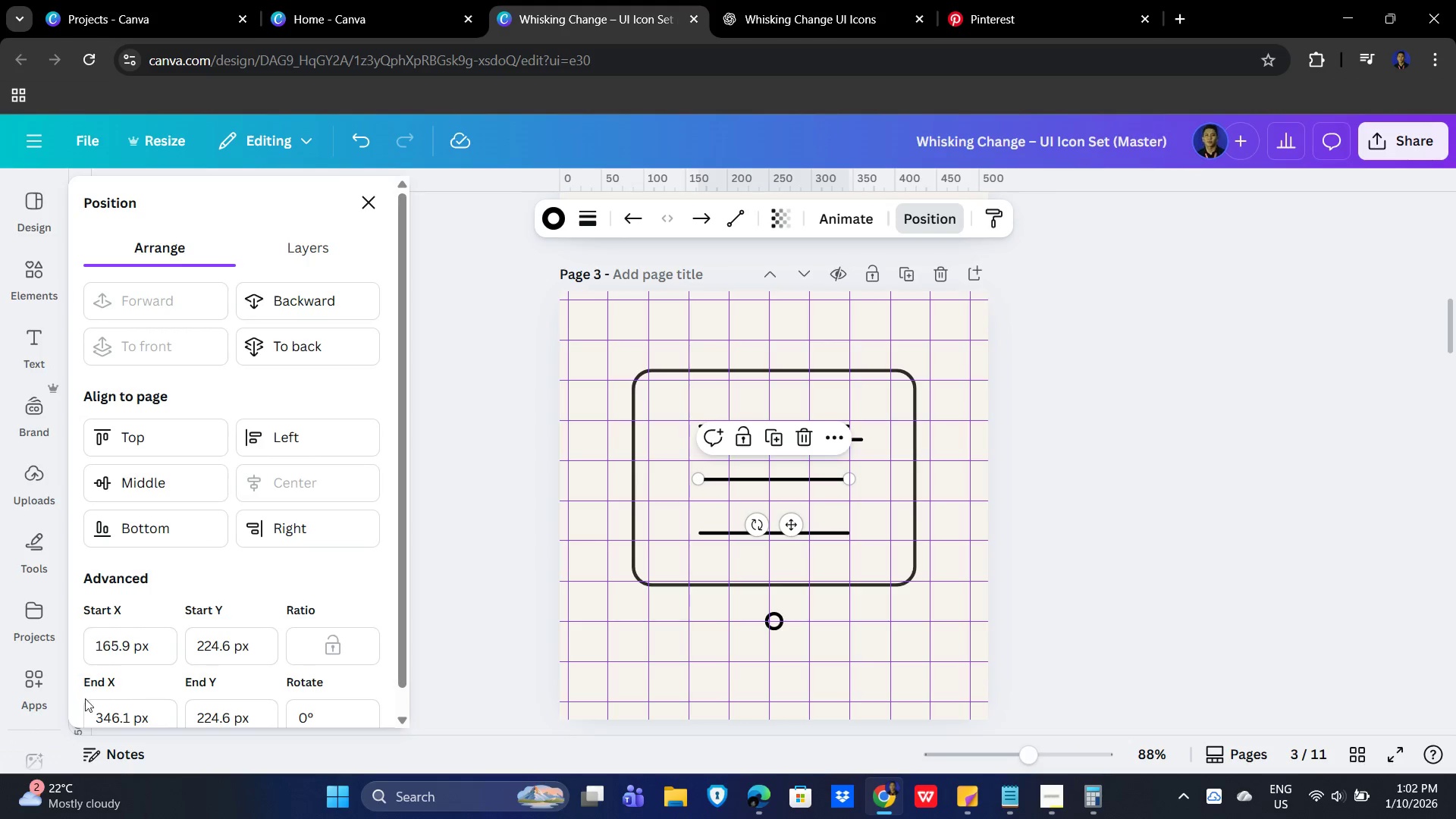 
left_click([112, 648])
 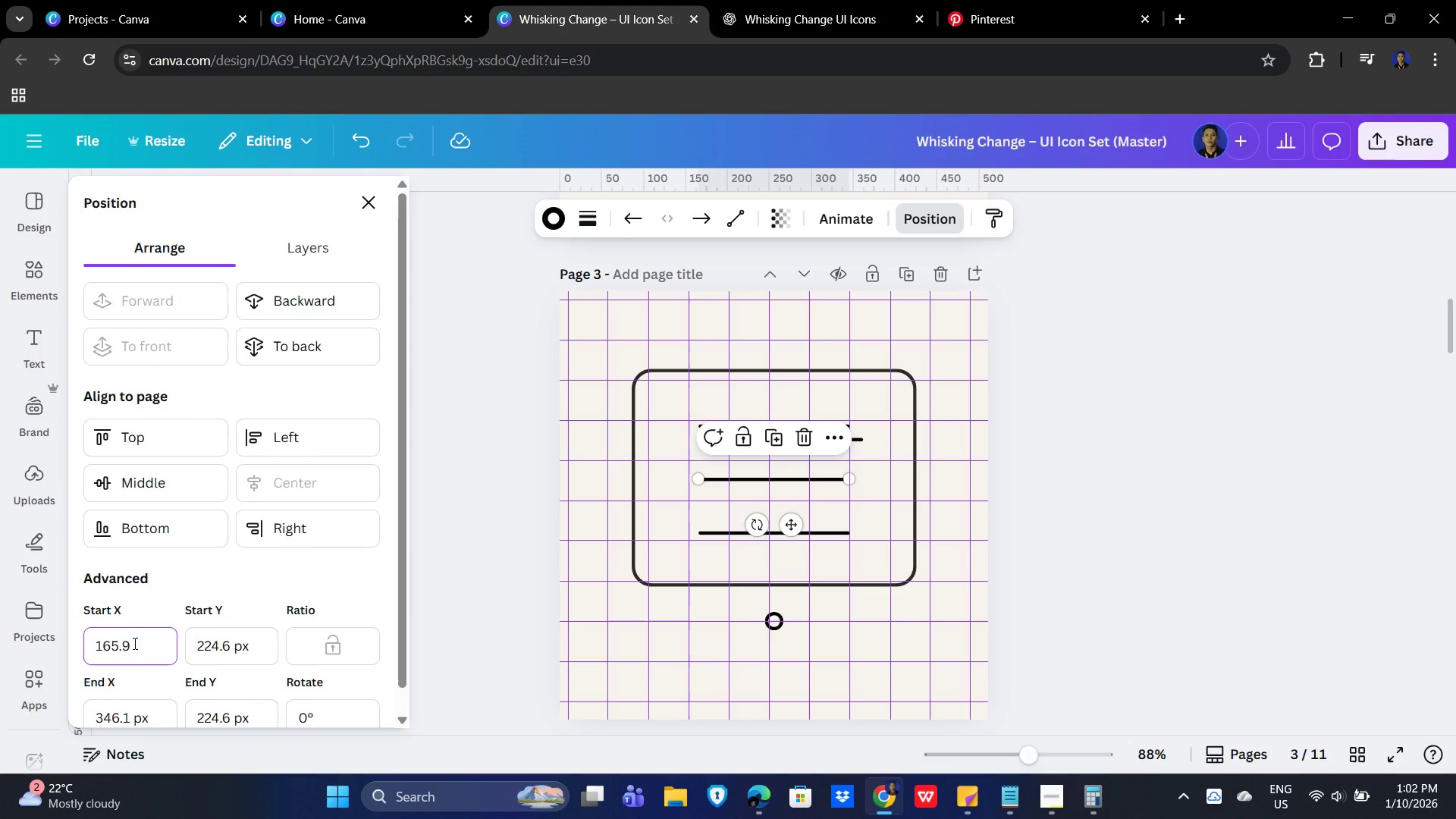 
left_click_drag(start_coordinate=[138, 643], to_coordinate=[28, 651])
 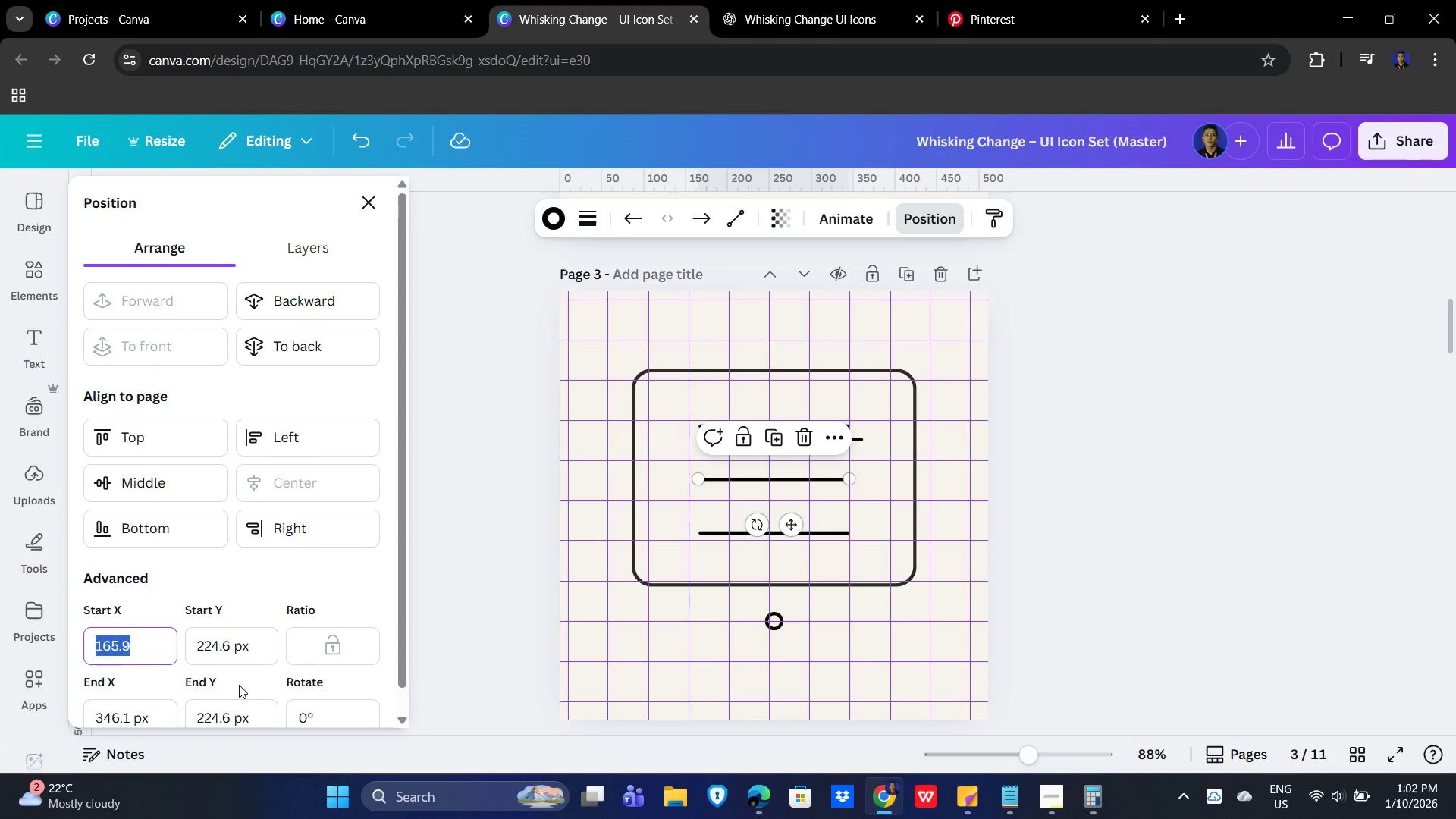 
key(Numpad2)
 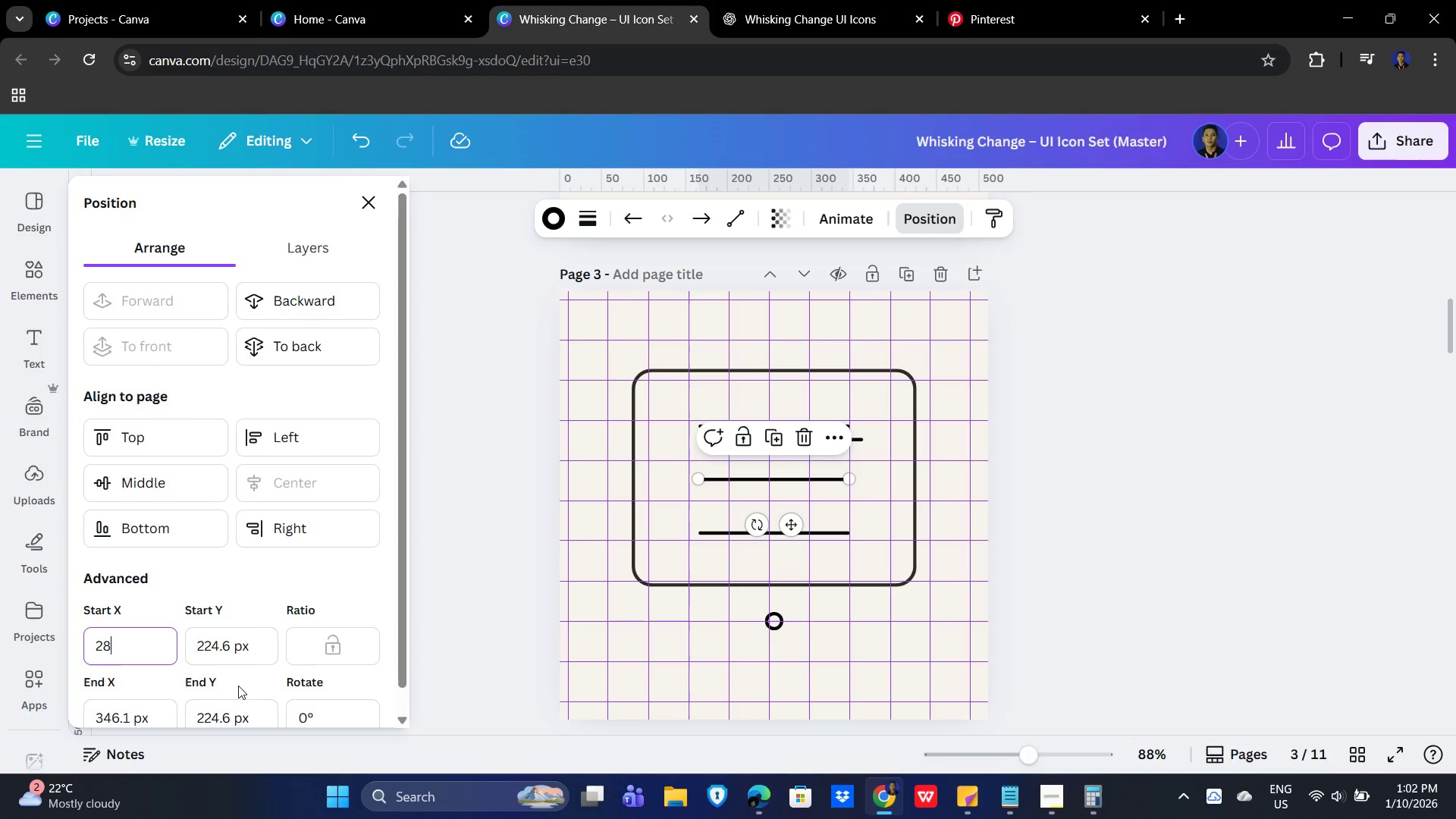 
key(Numpad8)
 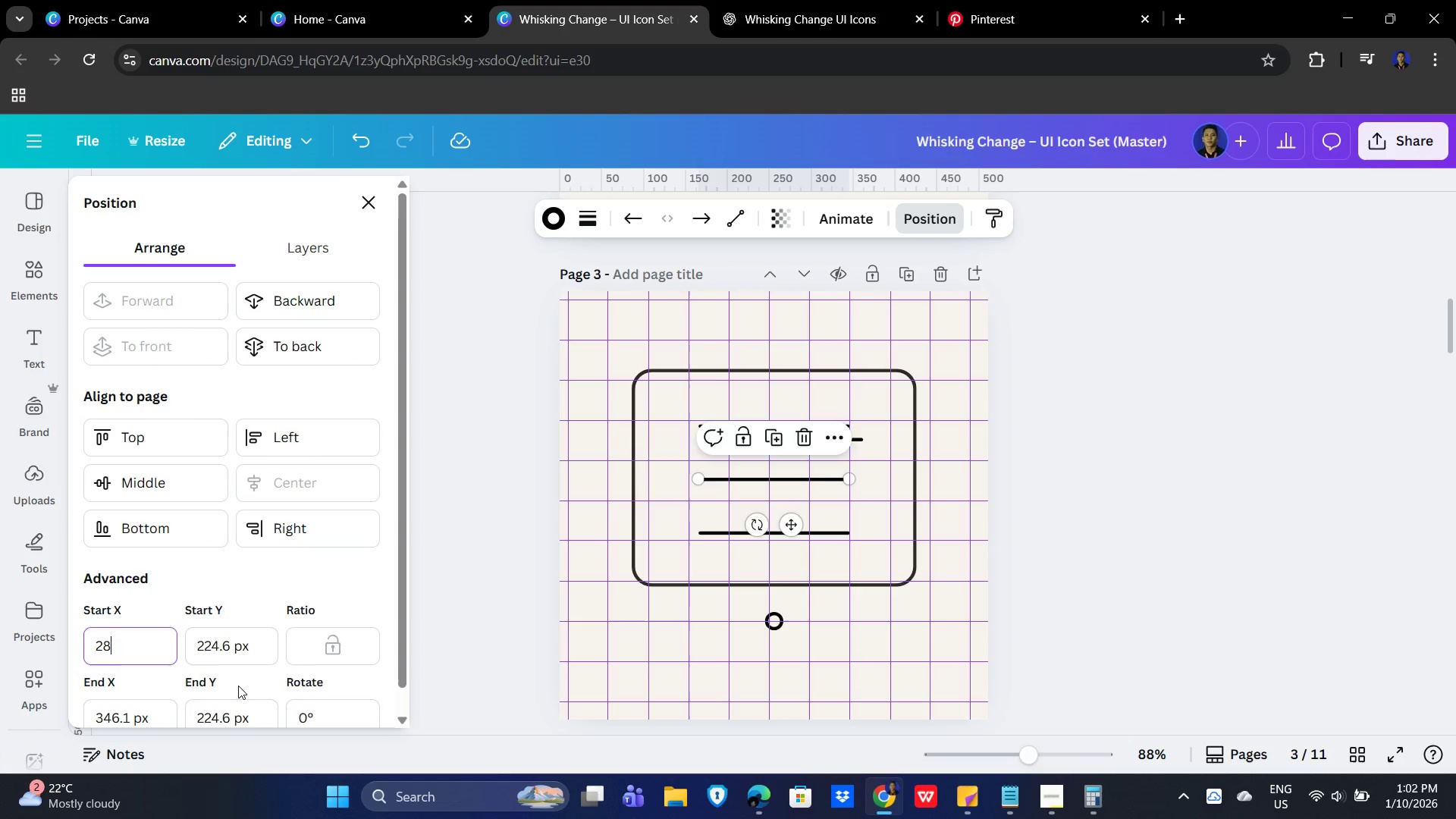 
key(NumpadEnter)
 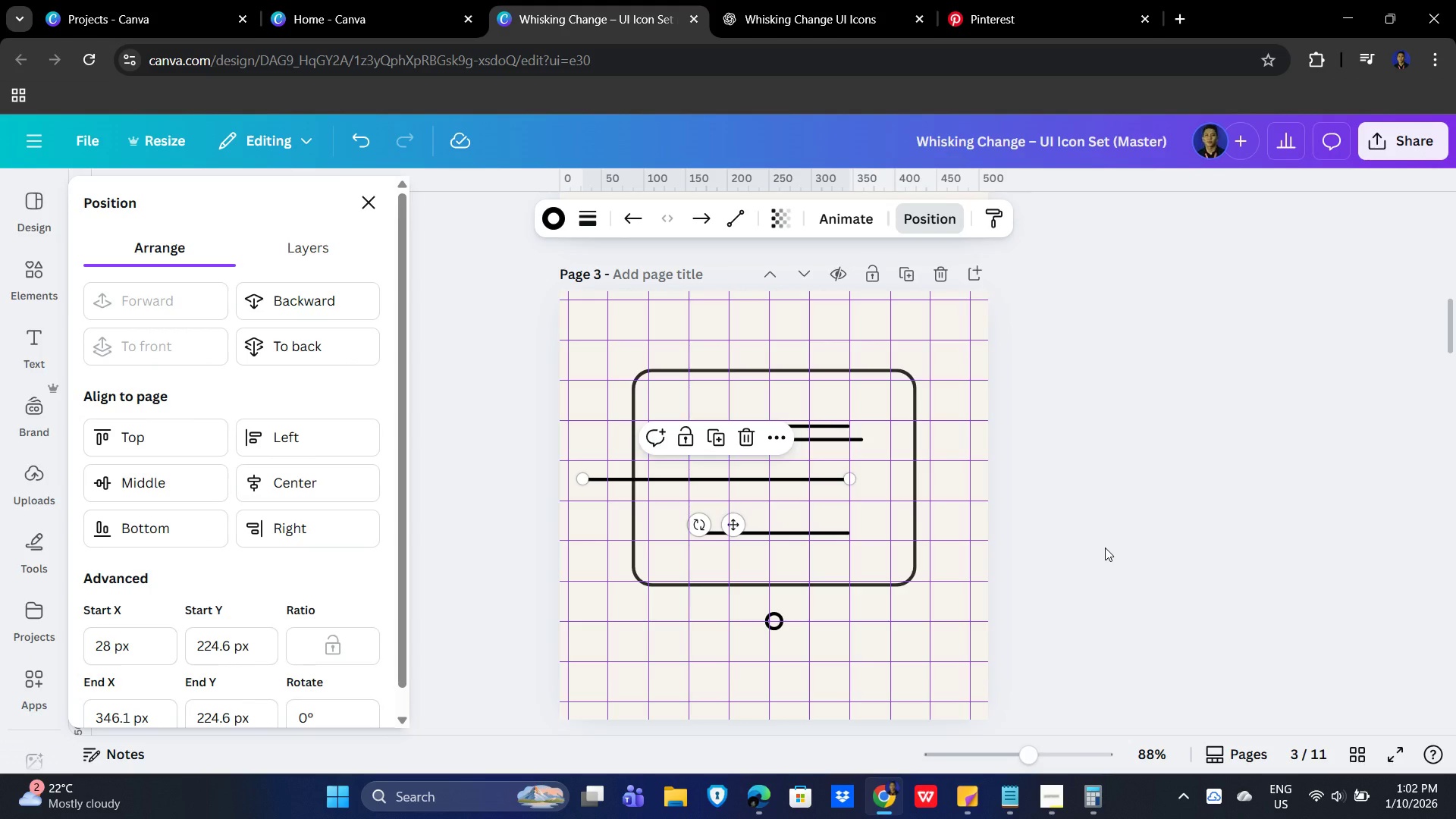 
wait(9.25)
 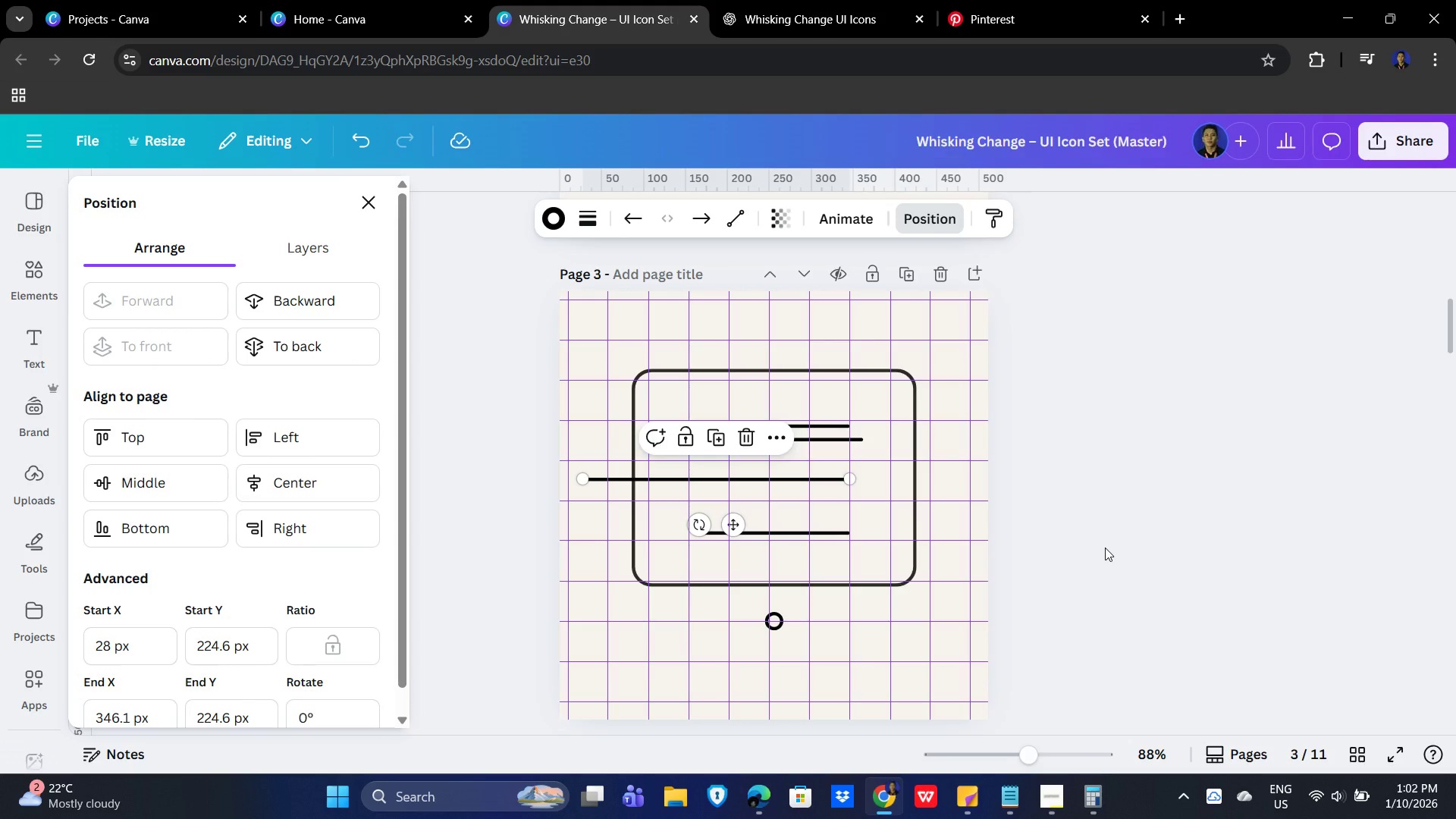 
left_click([1108, 462])
 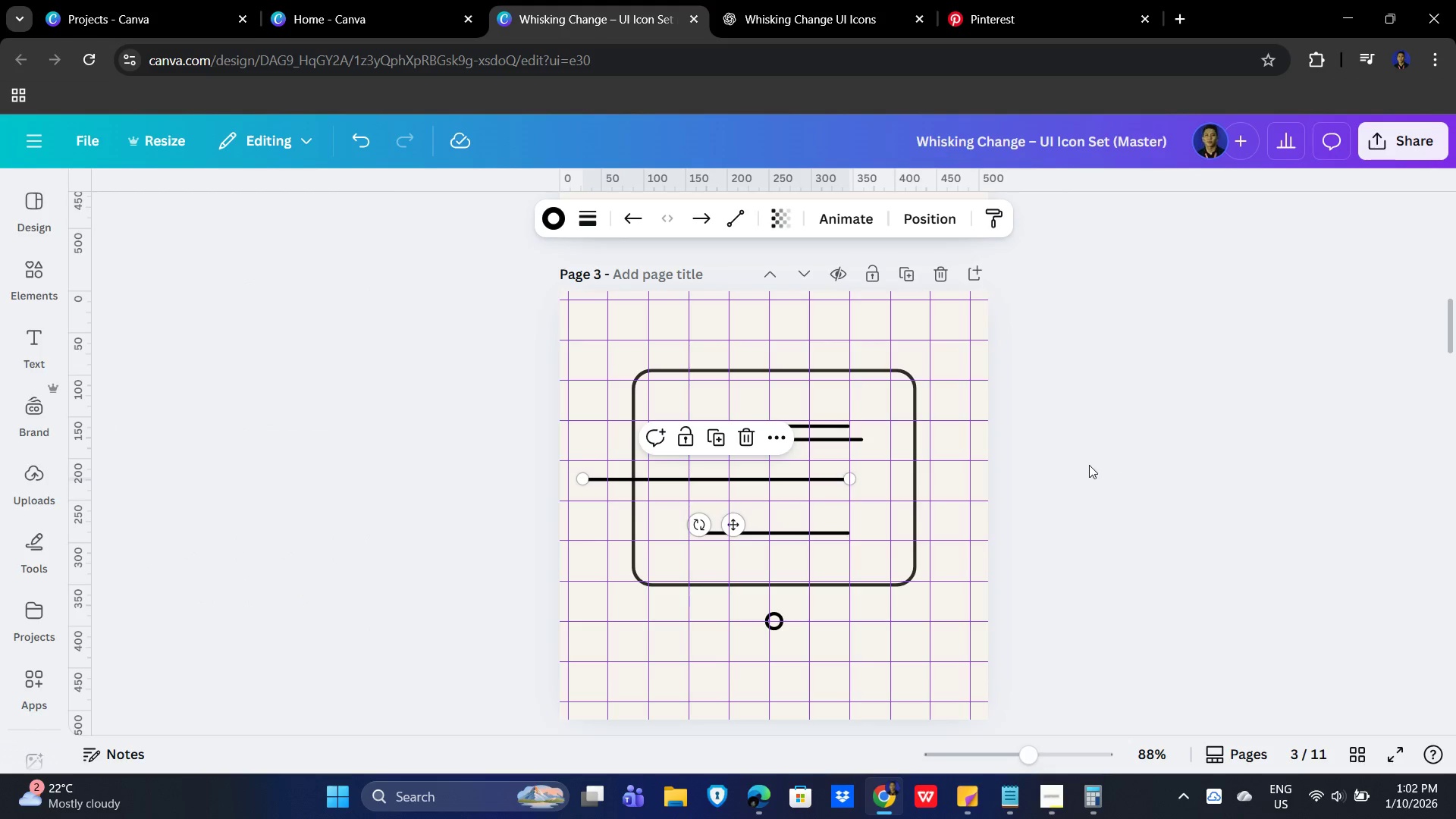 
key(Control+X)
 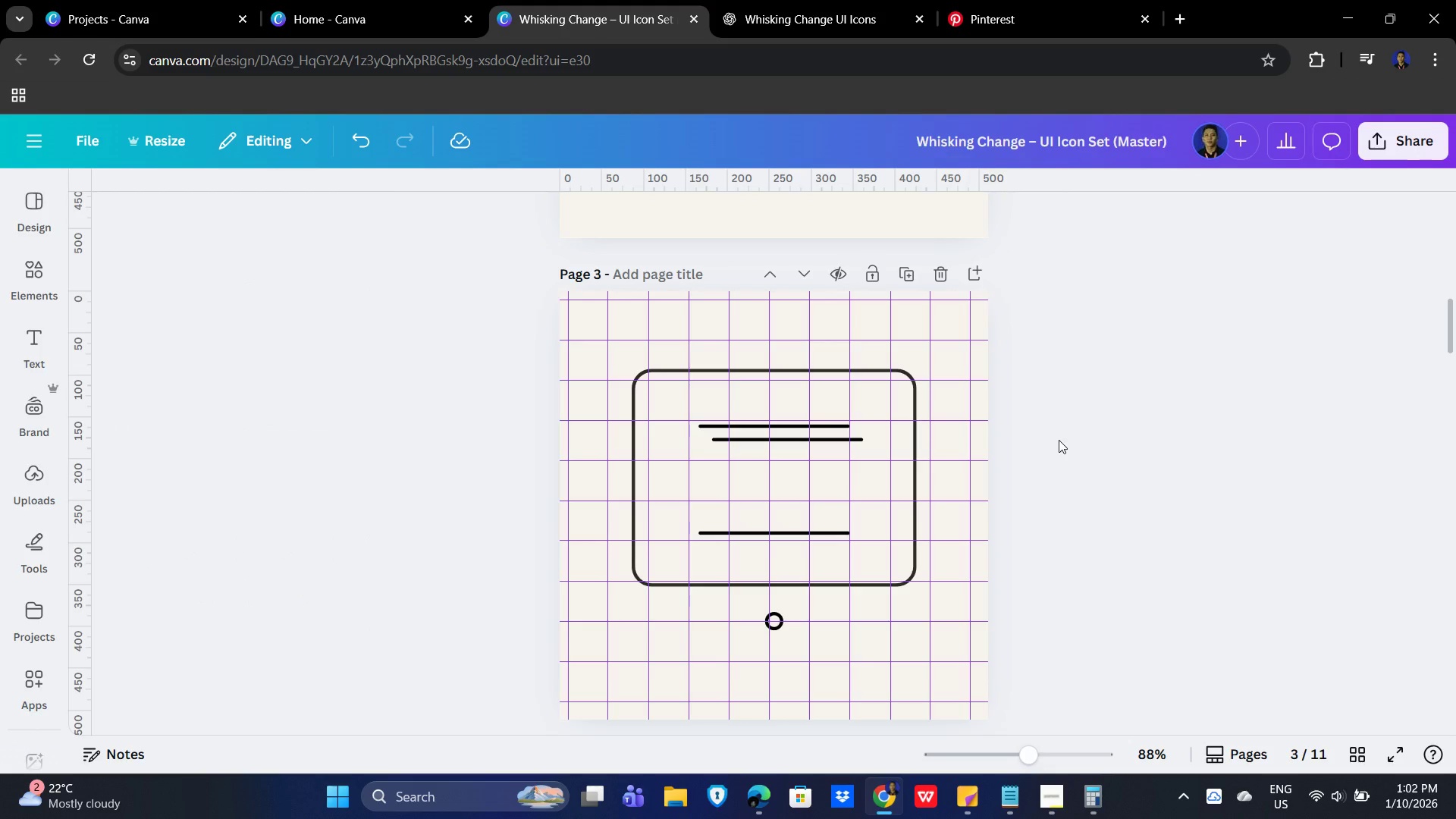 
left_click([1027, 431])
 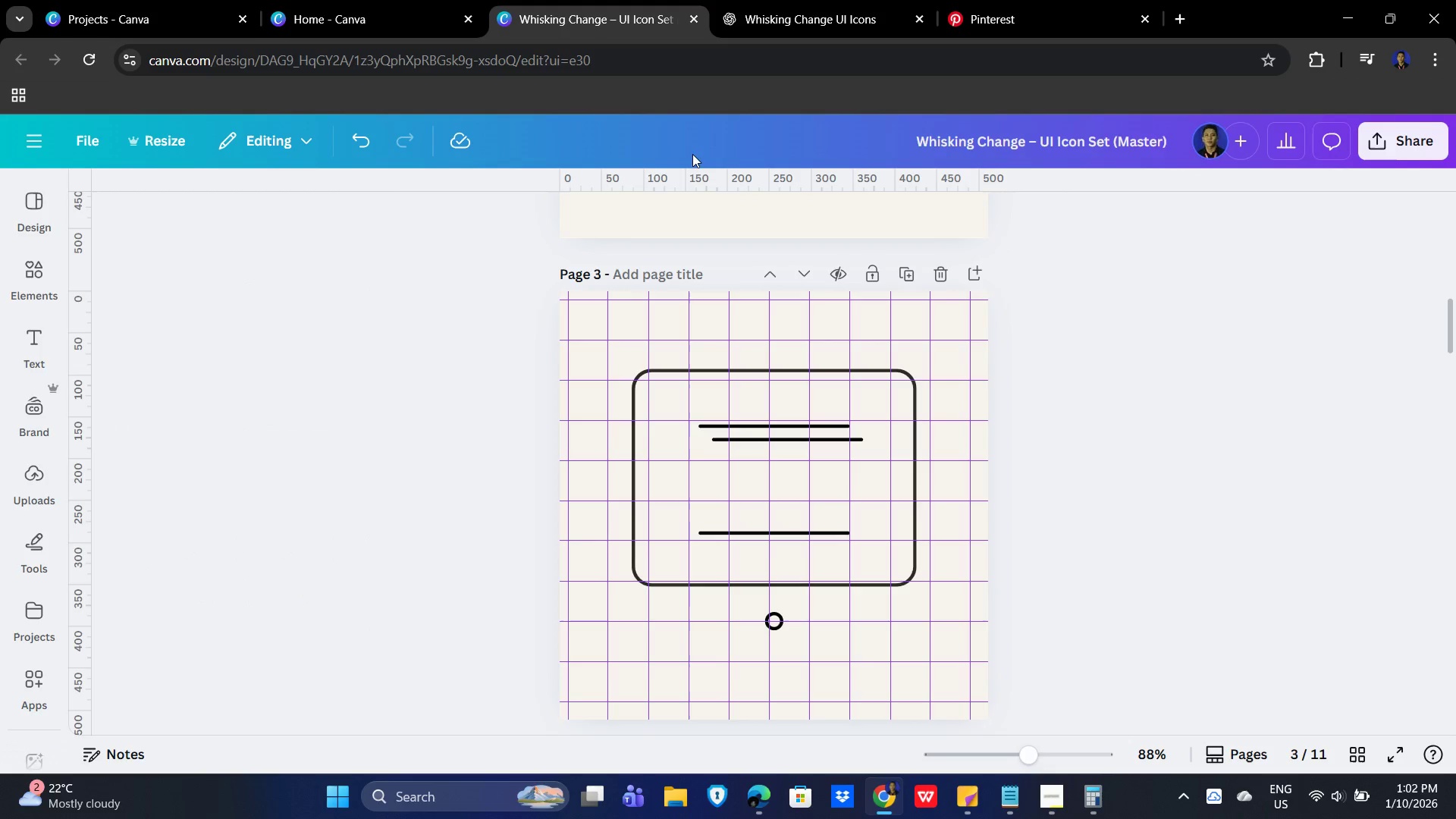 
left_click([1111, 340])
 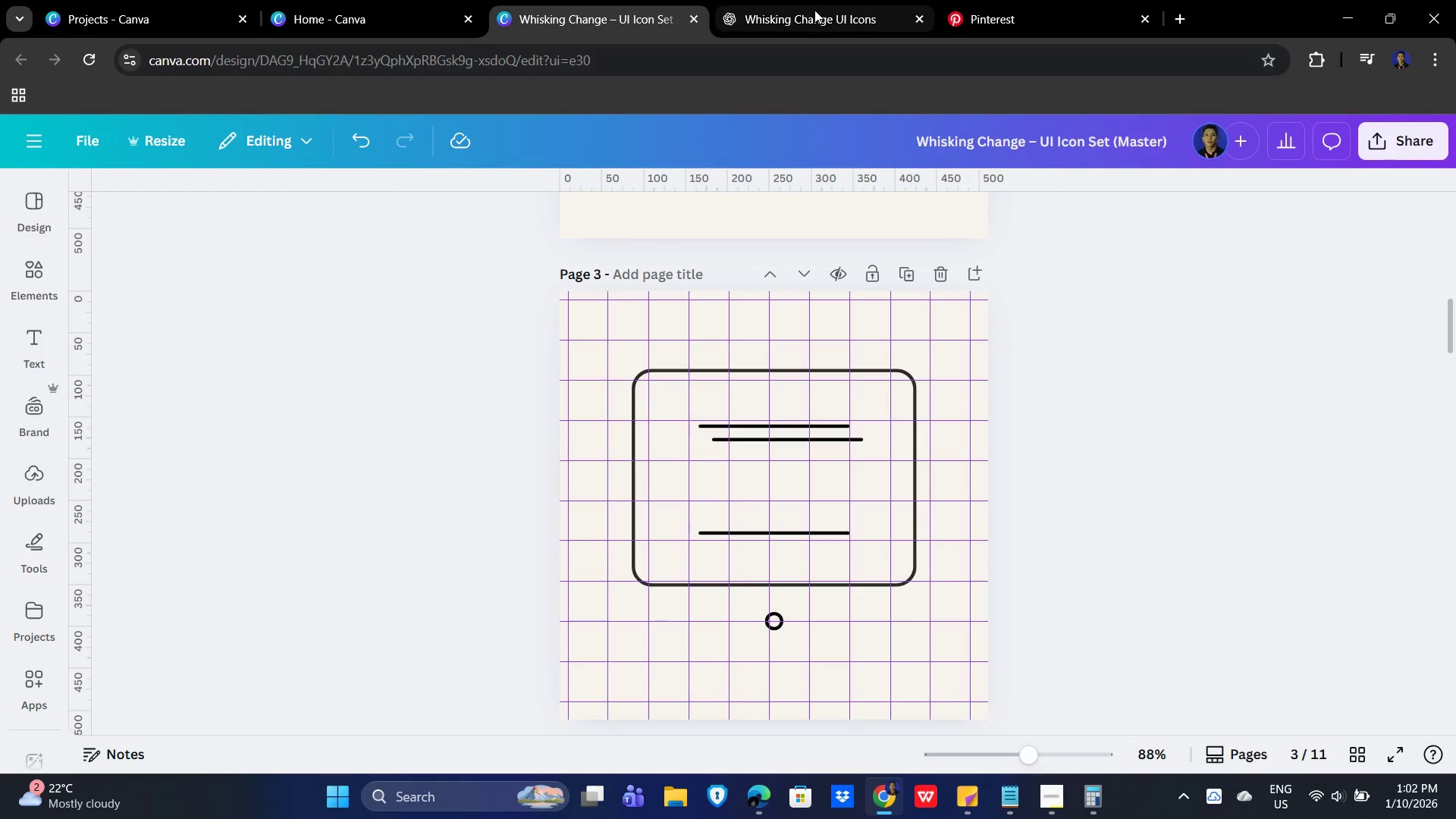 
left_click([814, 10])
 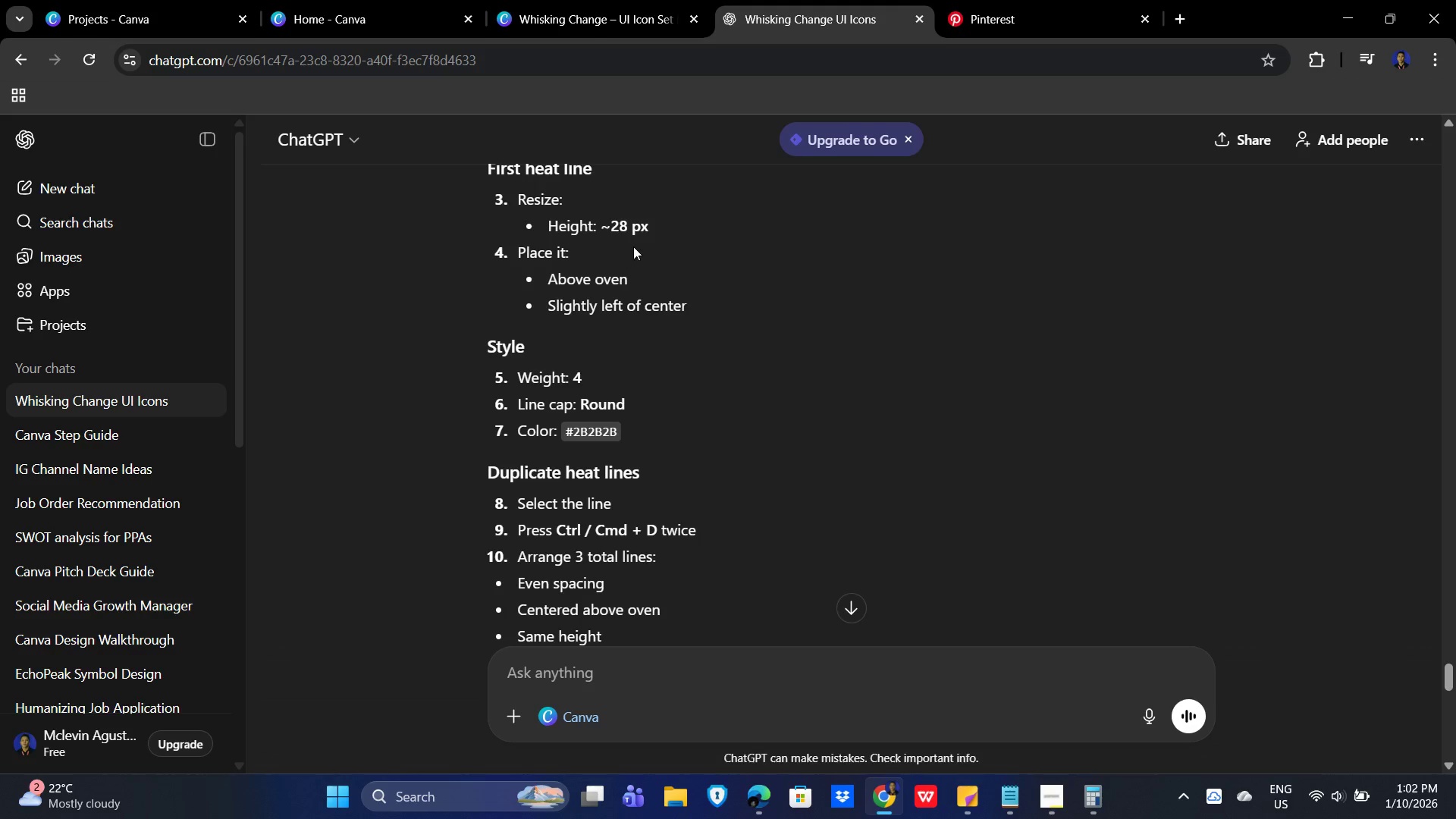 
scroll: coordinate [805, 380], scroll_direction: up, amount: 2.0
 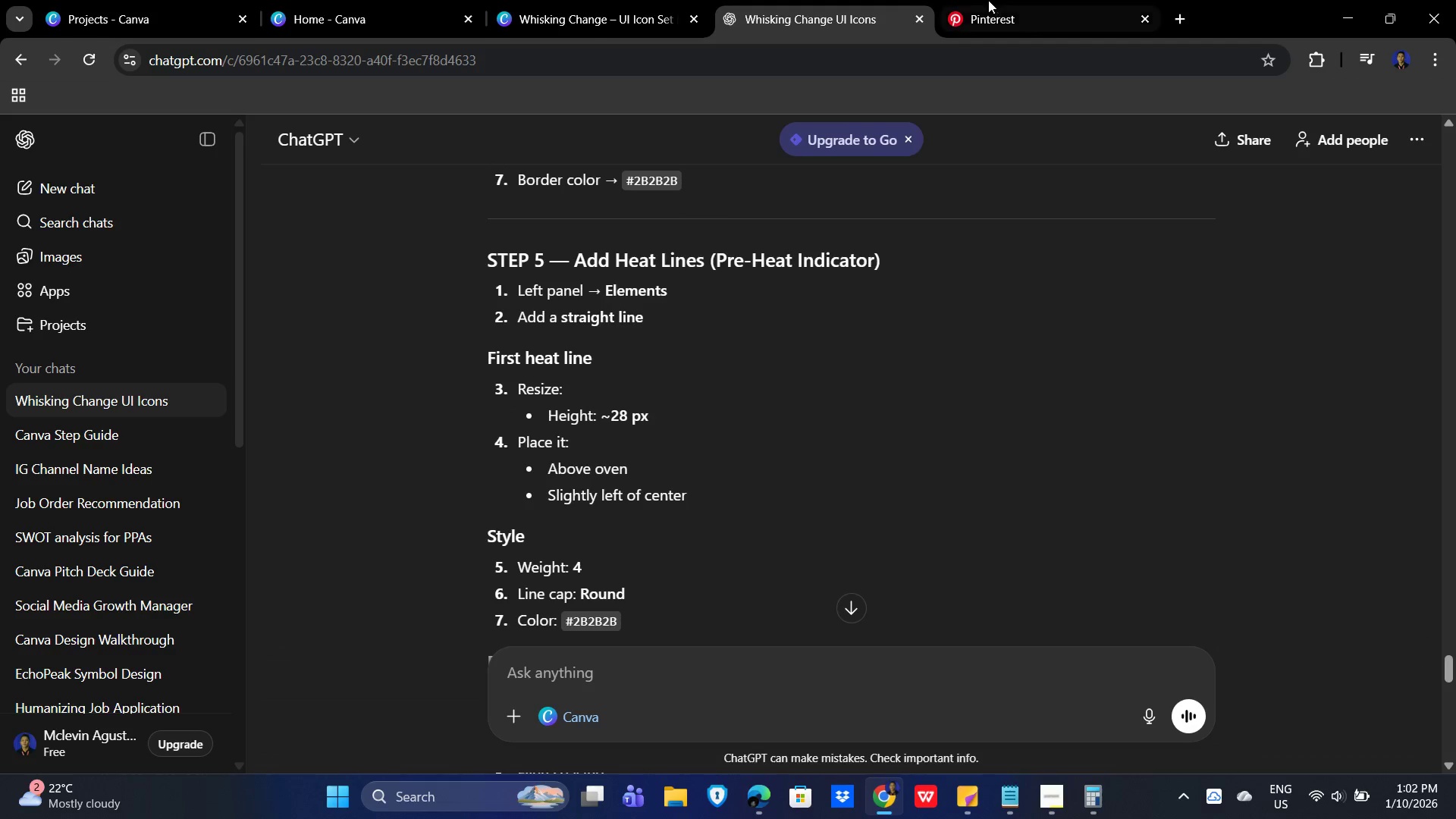 
left_click([582, 0])
 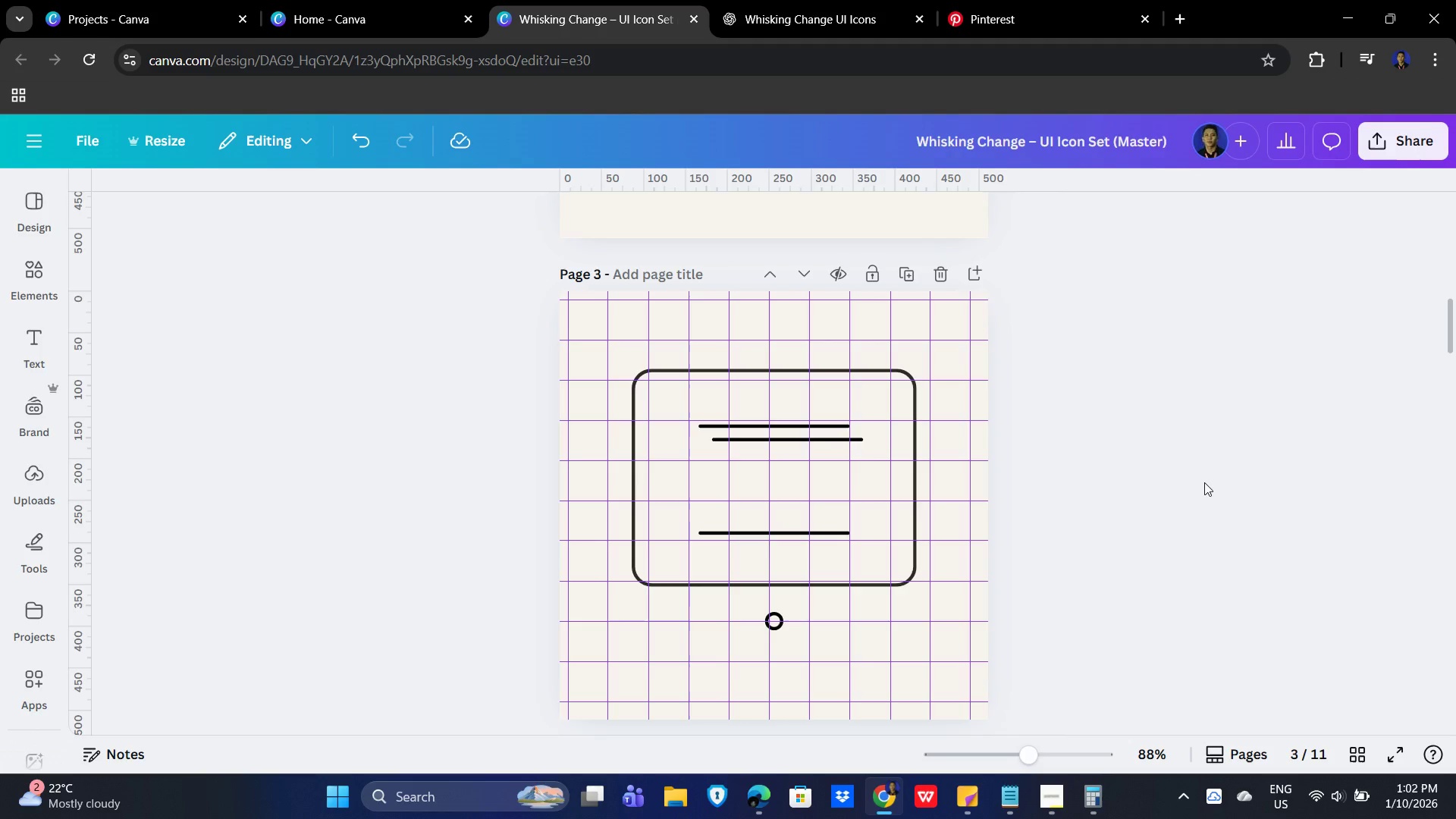 
left_click([1207, 479])
 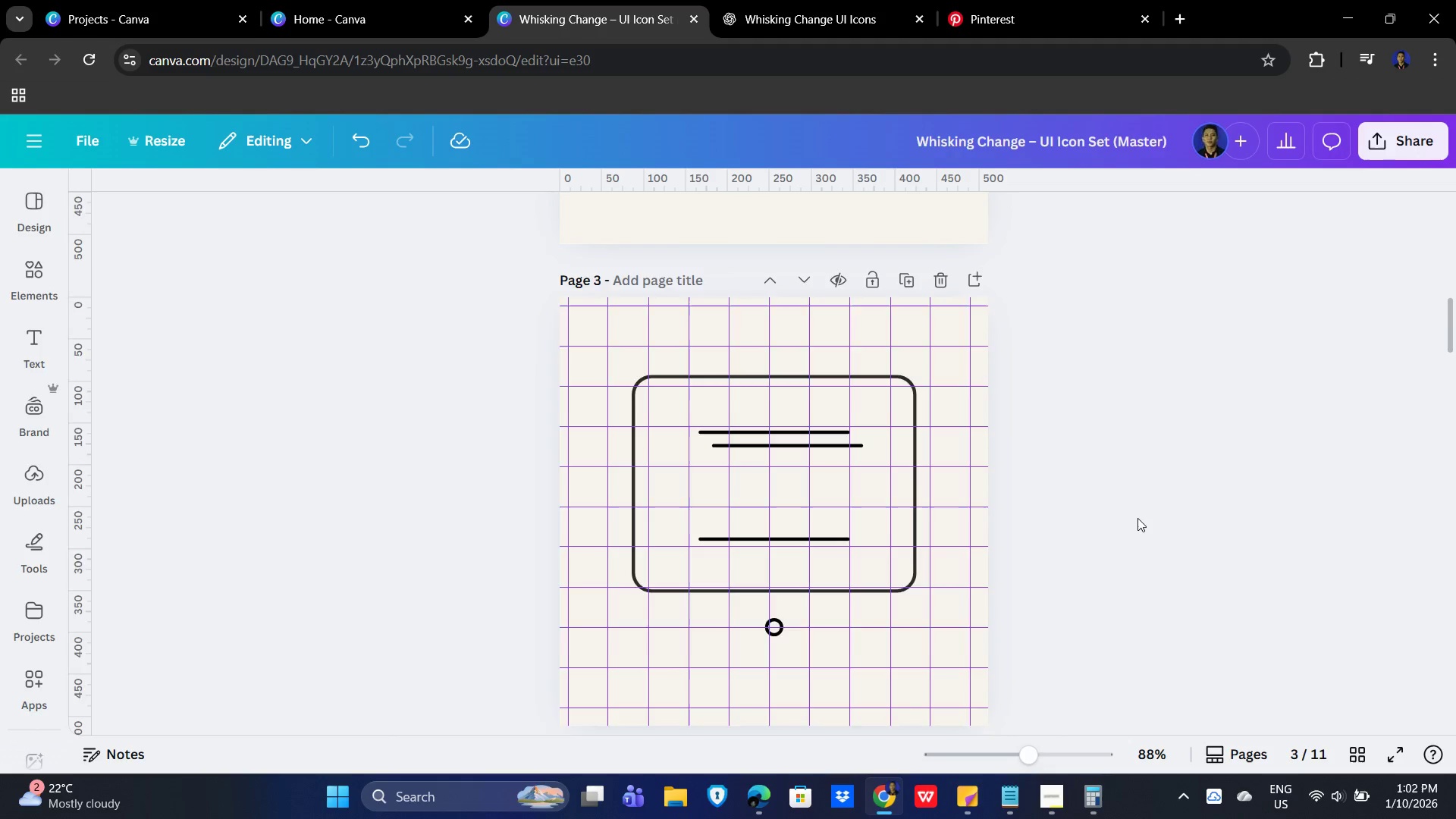 
scroll: coordinate [1138, 518], scroll_direction: up, amount: 5.0
 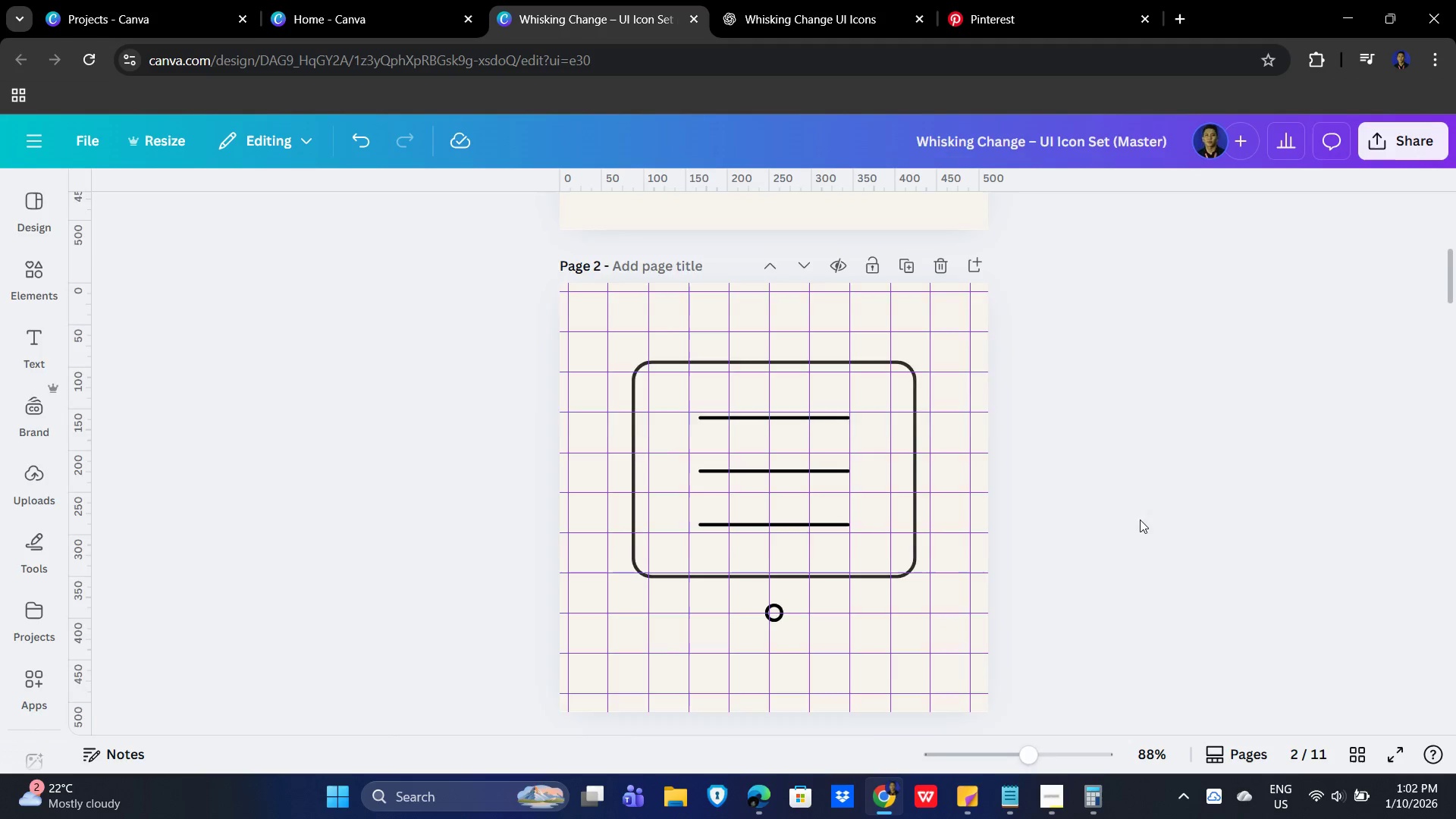 
scroll: coordinate [1140, 520], scroll_direction: down, amount: 5.0
 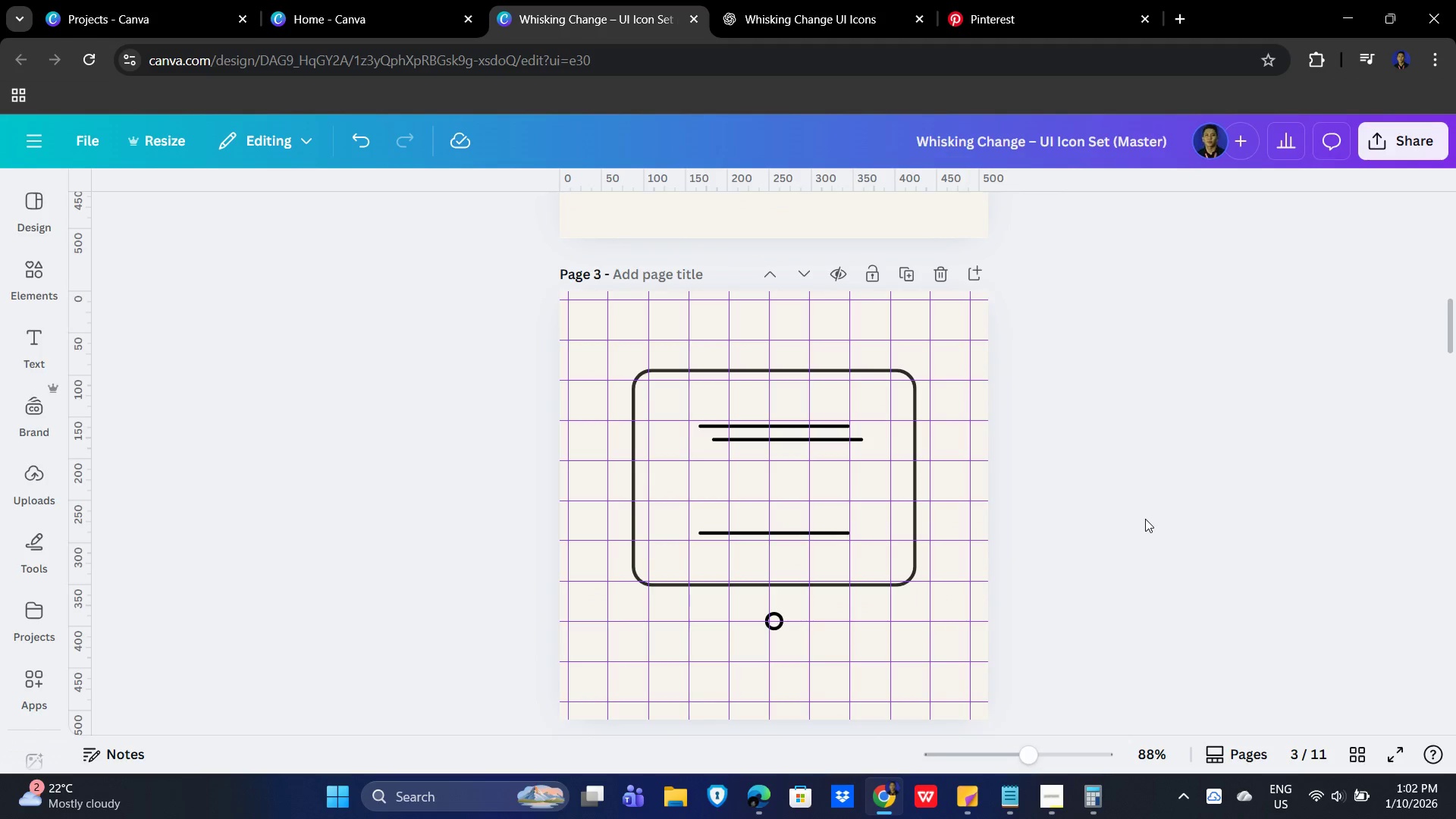 
key(Control+Z)
 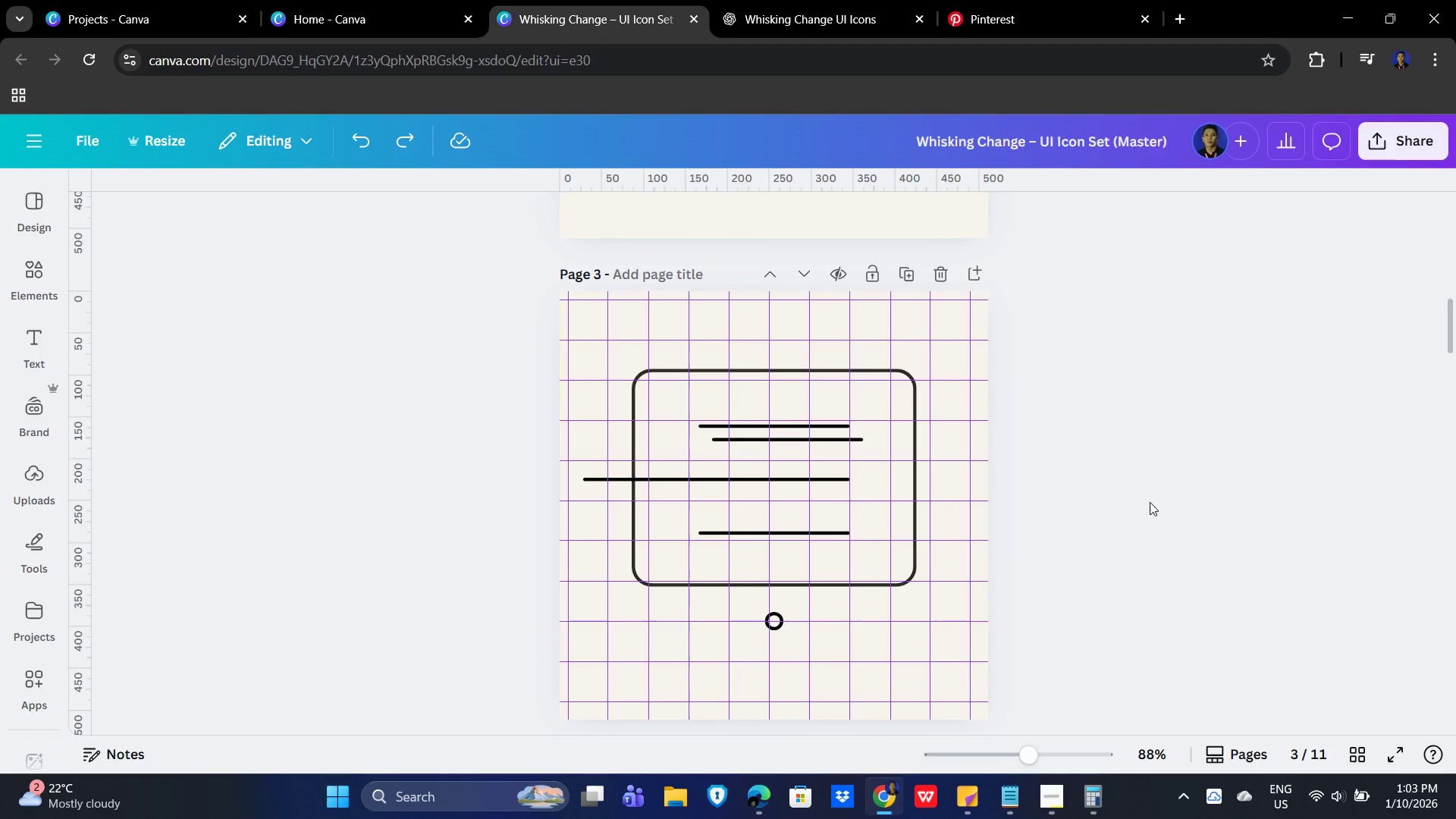 
key(Control+Z)
 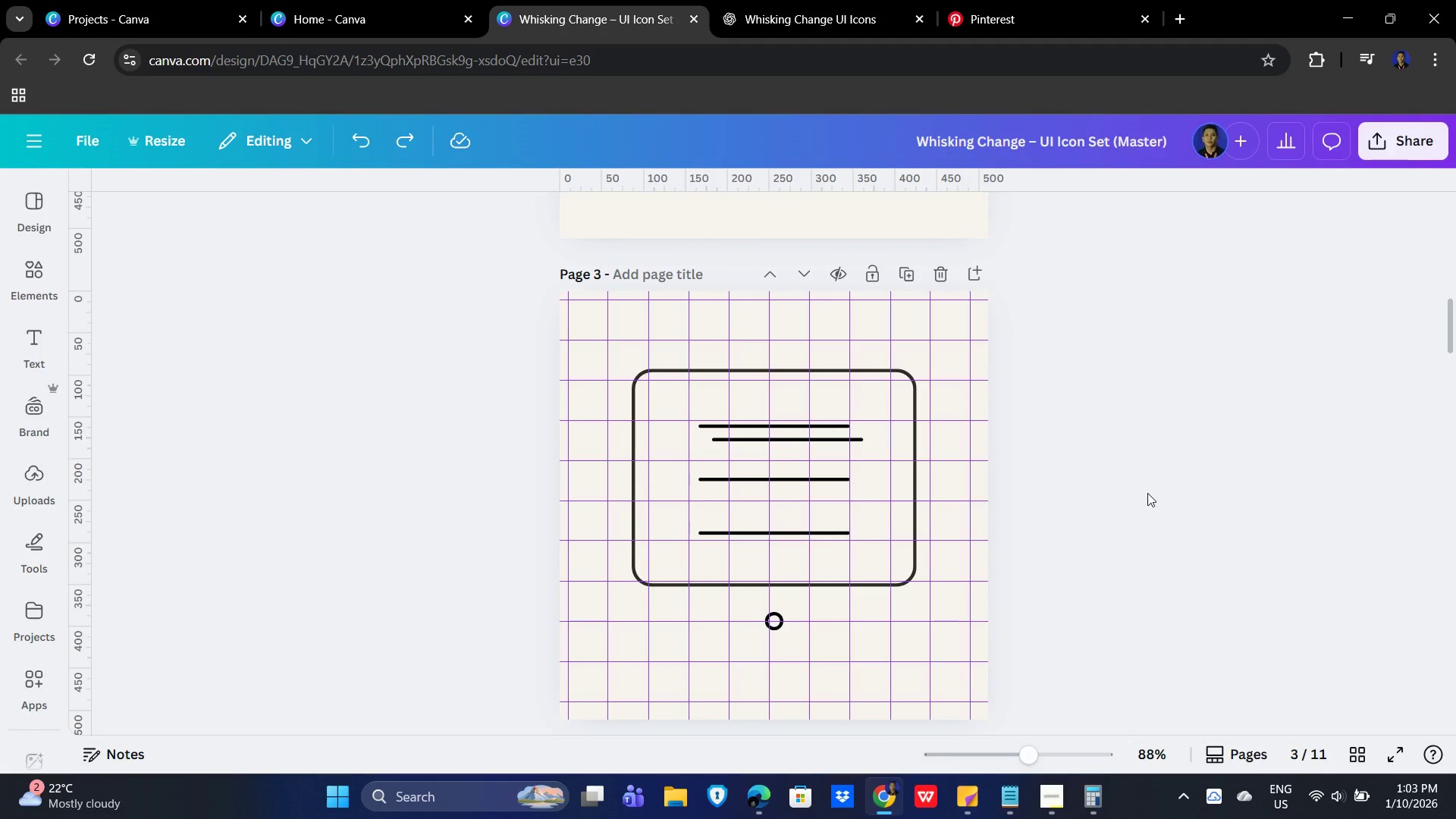 
key(Control+Z)
 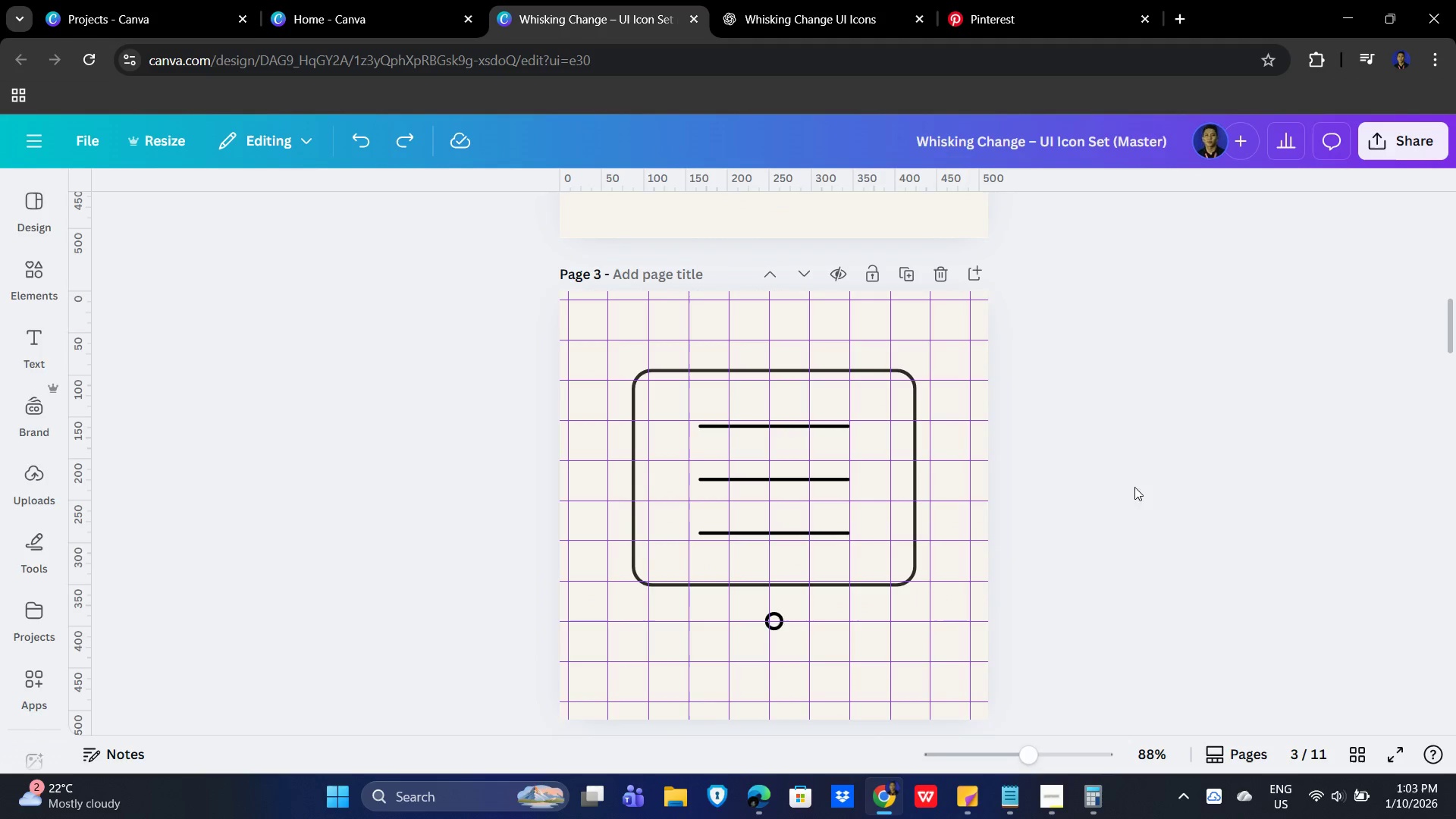 
scroll: coordinate [1127, 500], scroll_direction: up, amount: 4.0
 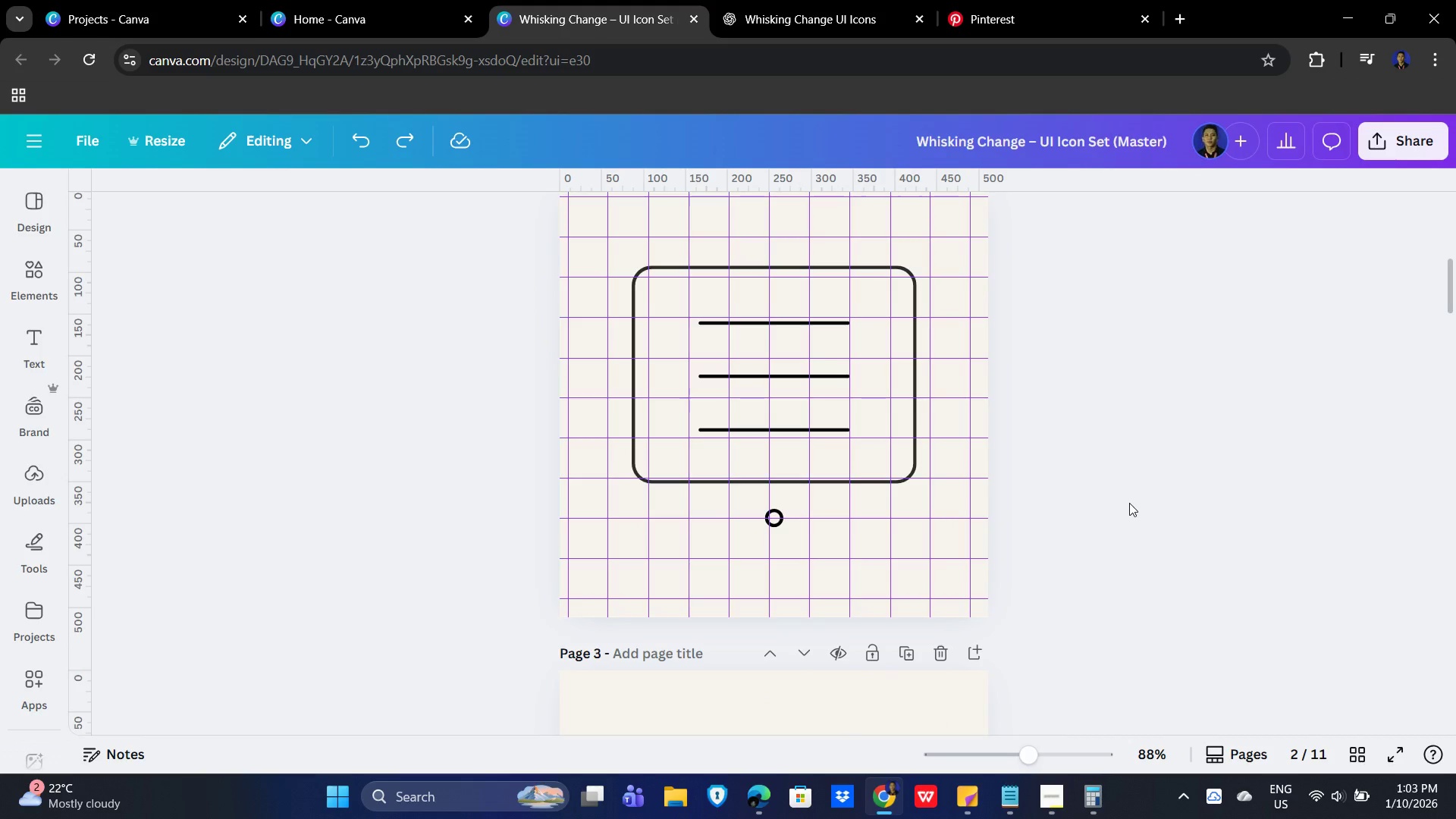 
scroll: coordinate [1129, 503], scroll_direction: down, amount: 5.0
 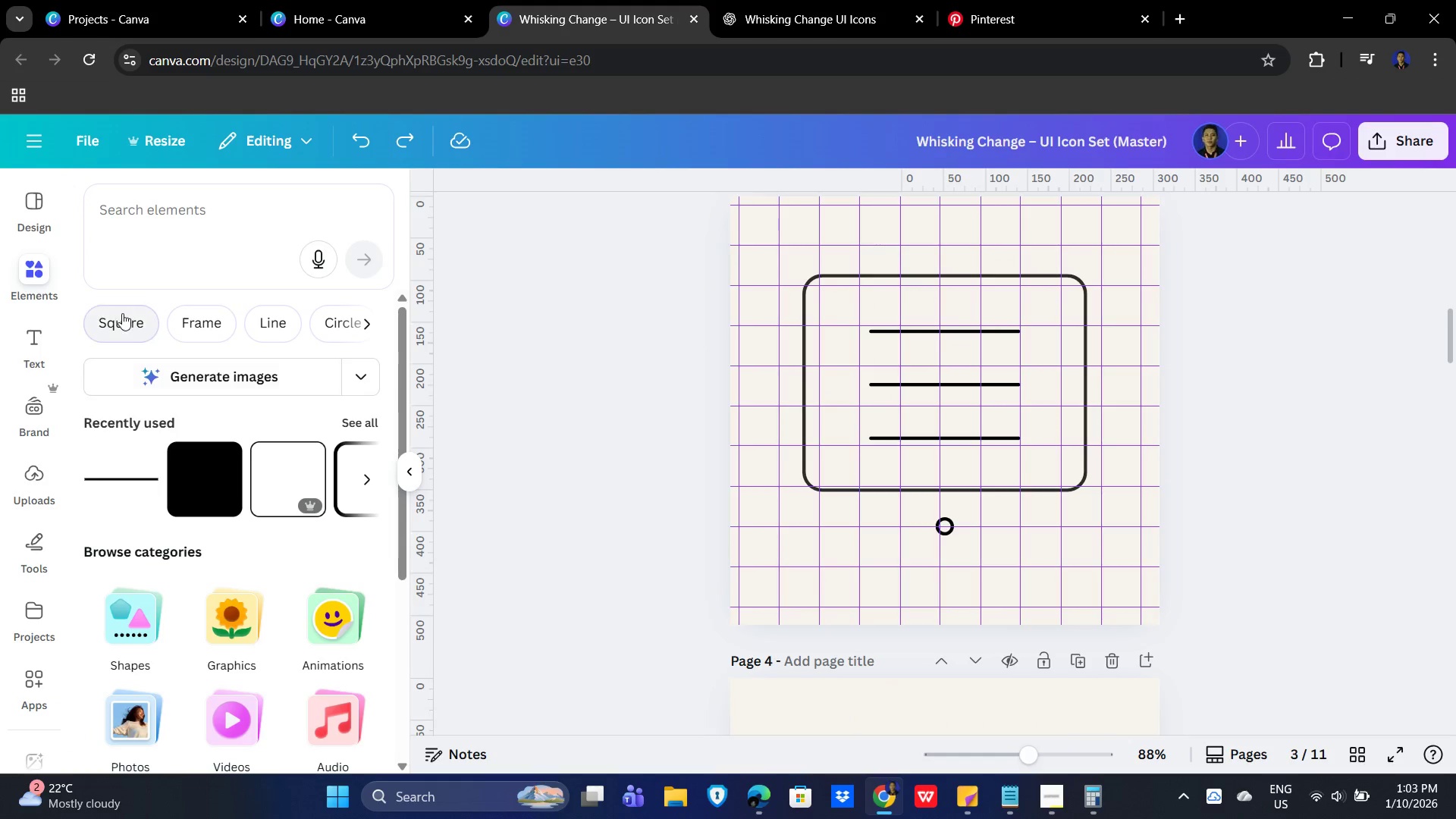 
wait(5.49)
 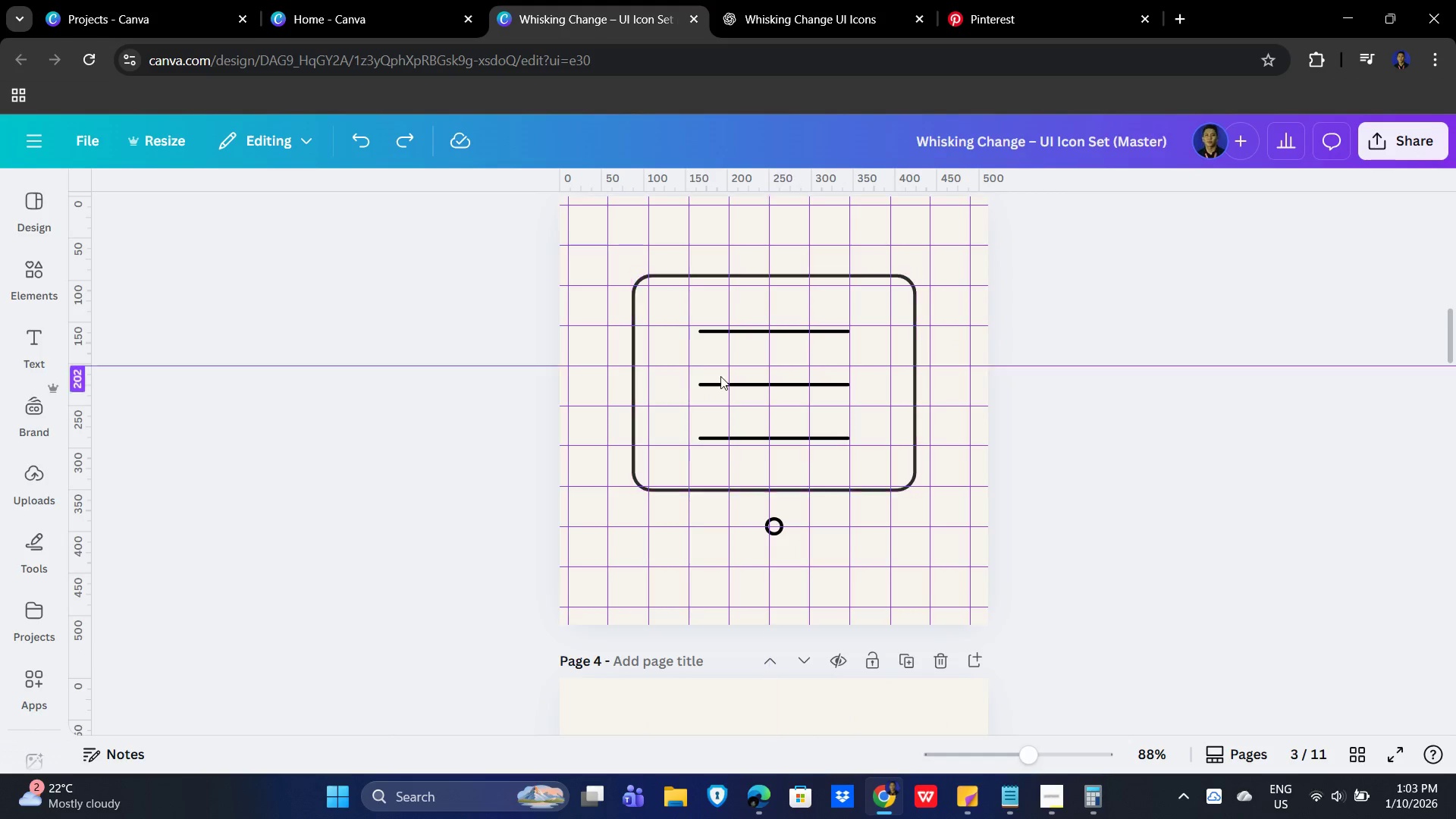 
left_click_drag(start_coordinate=[169, 212], to_coordinate=[167, 205])
 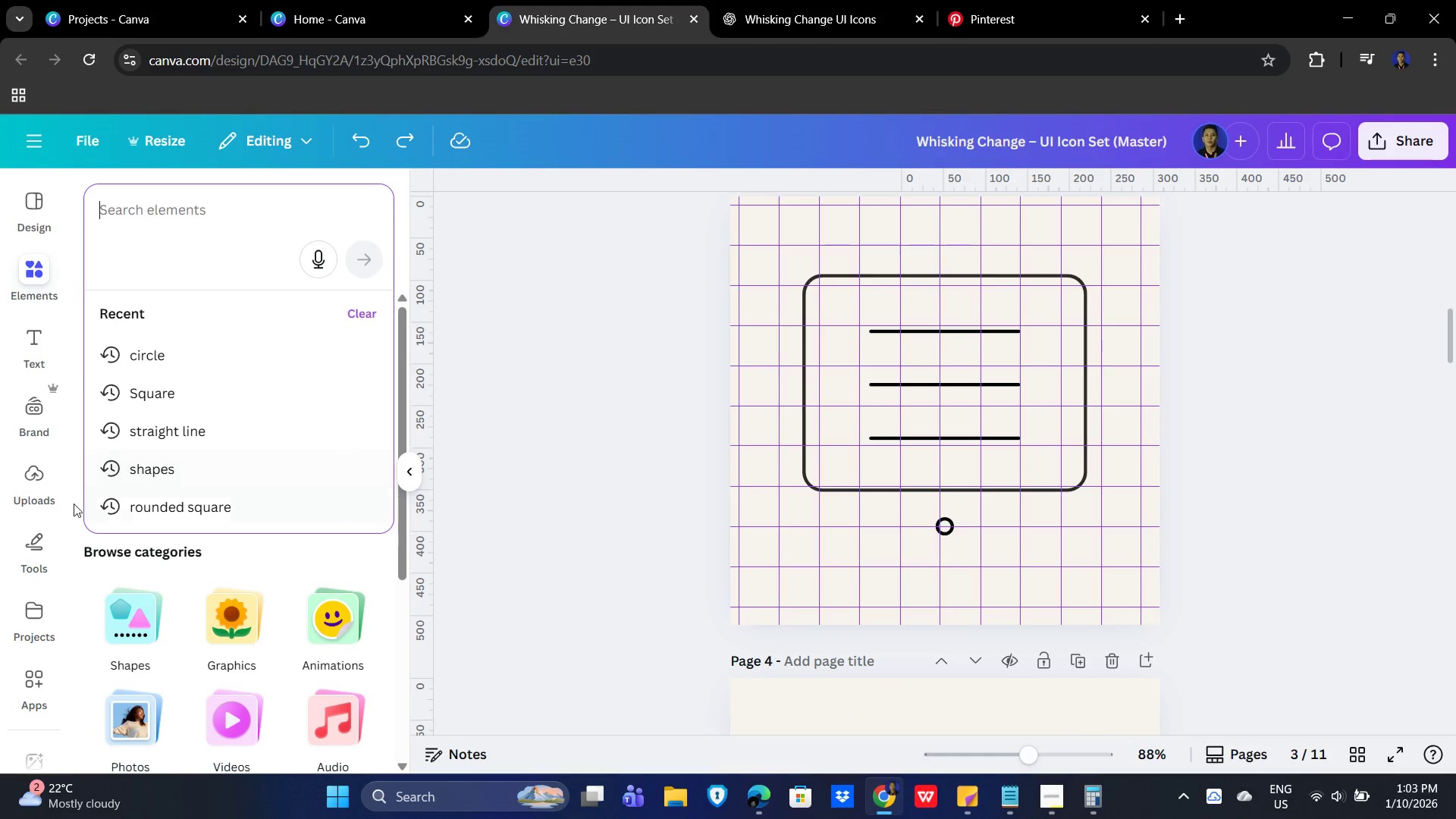 
left_click_drag(start_coordinate=[143, 464], to_coordinate=[143, 459])
 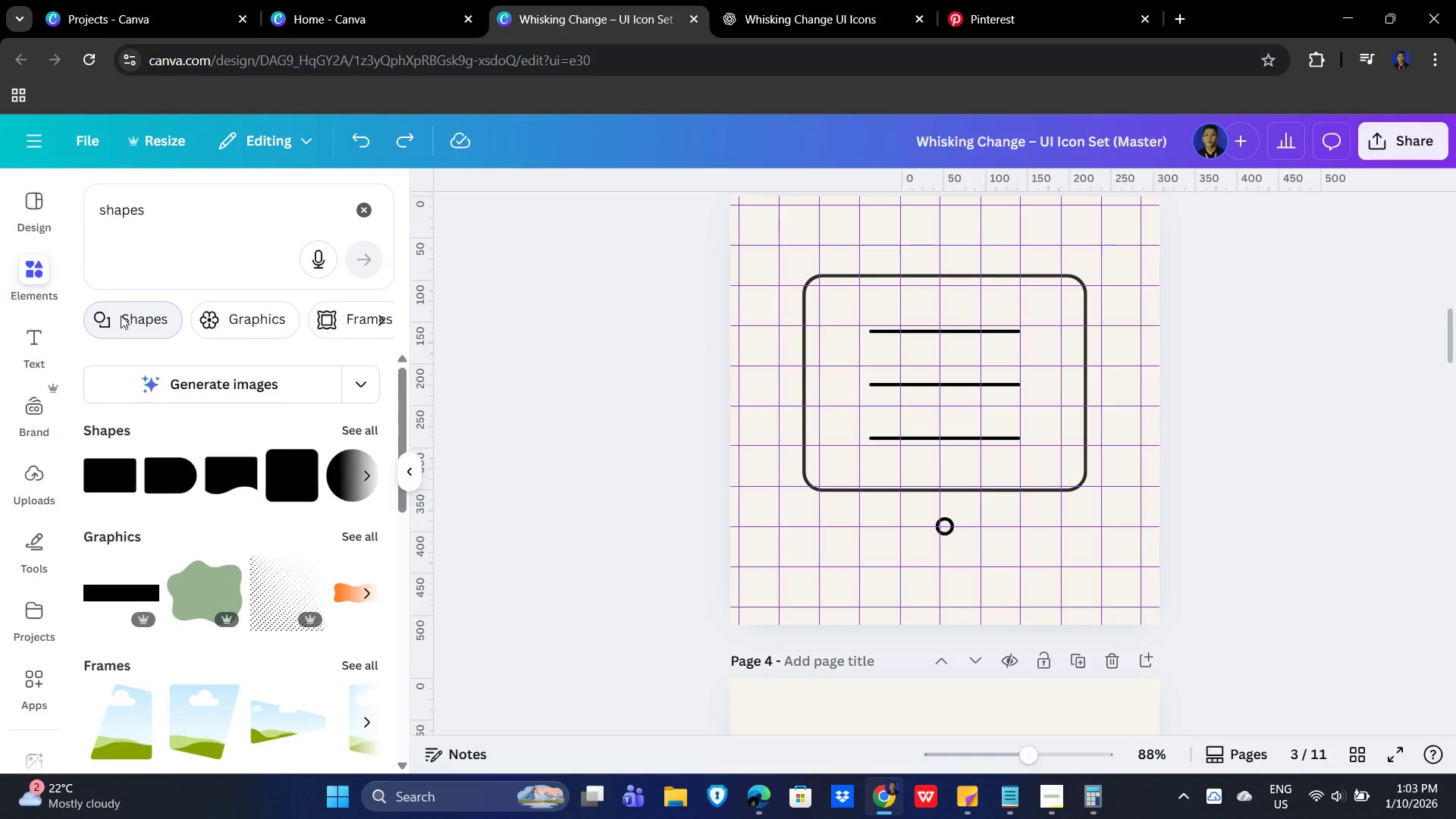 
left_click_drag(start_coordinate=[173, 216], to_coordinate=[52, 222])
 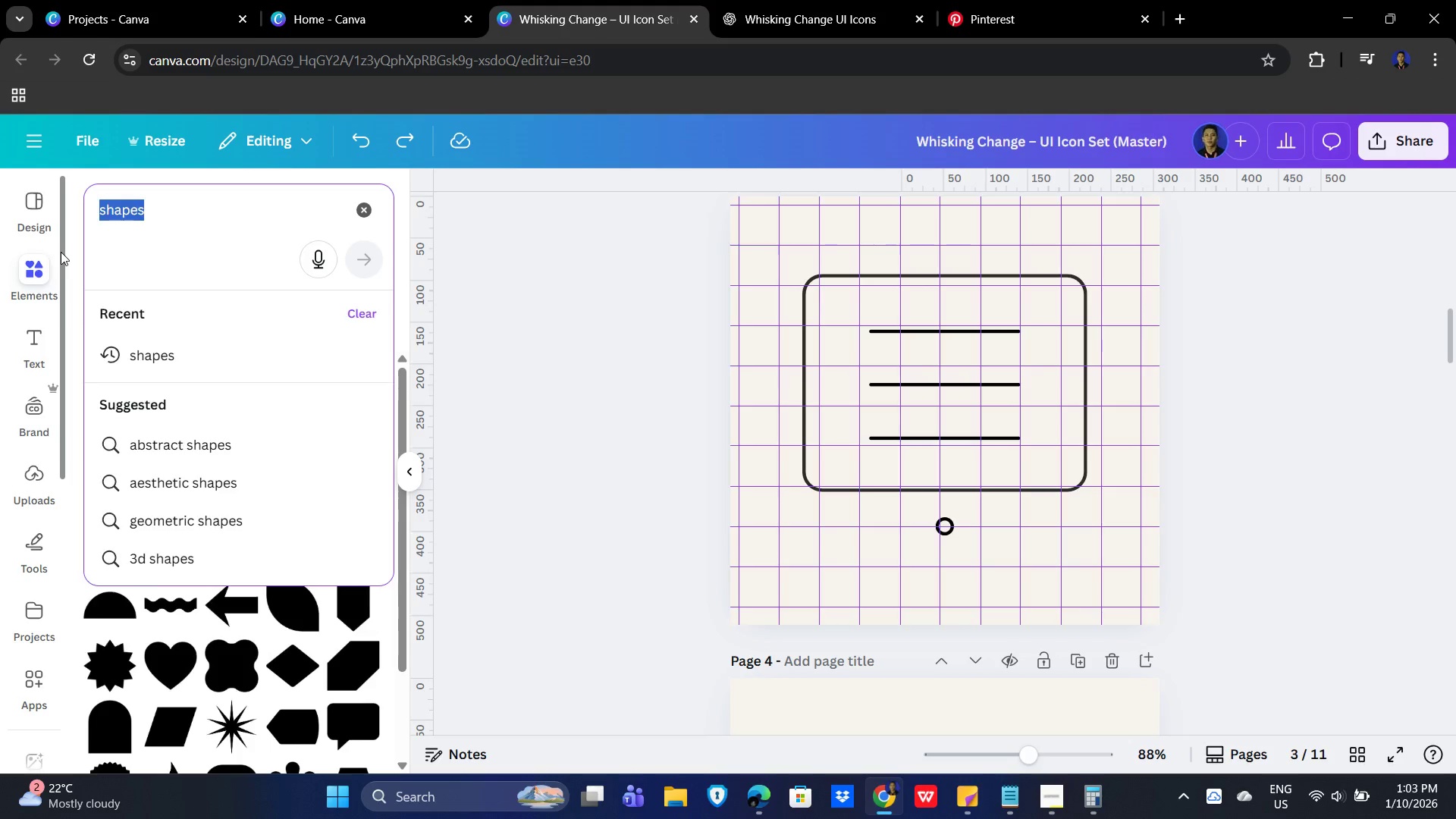 
type(lines)
 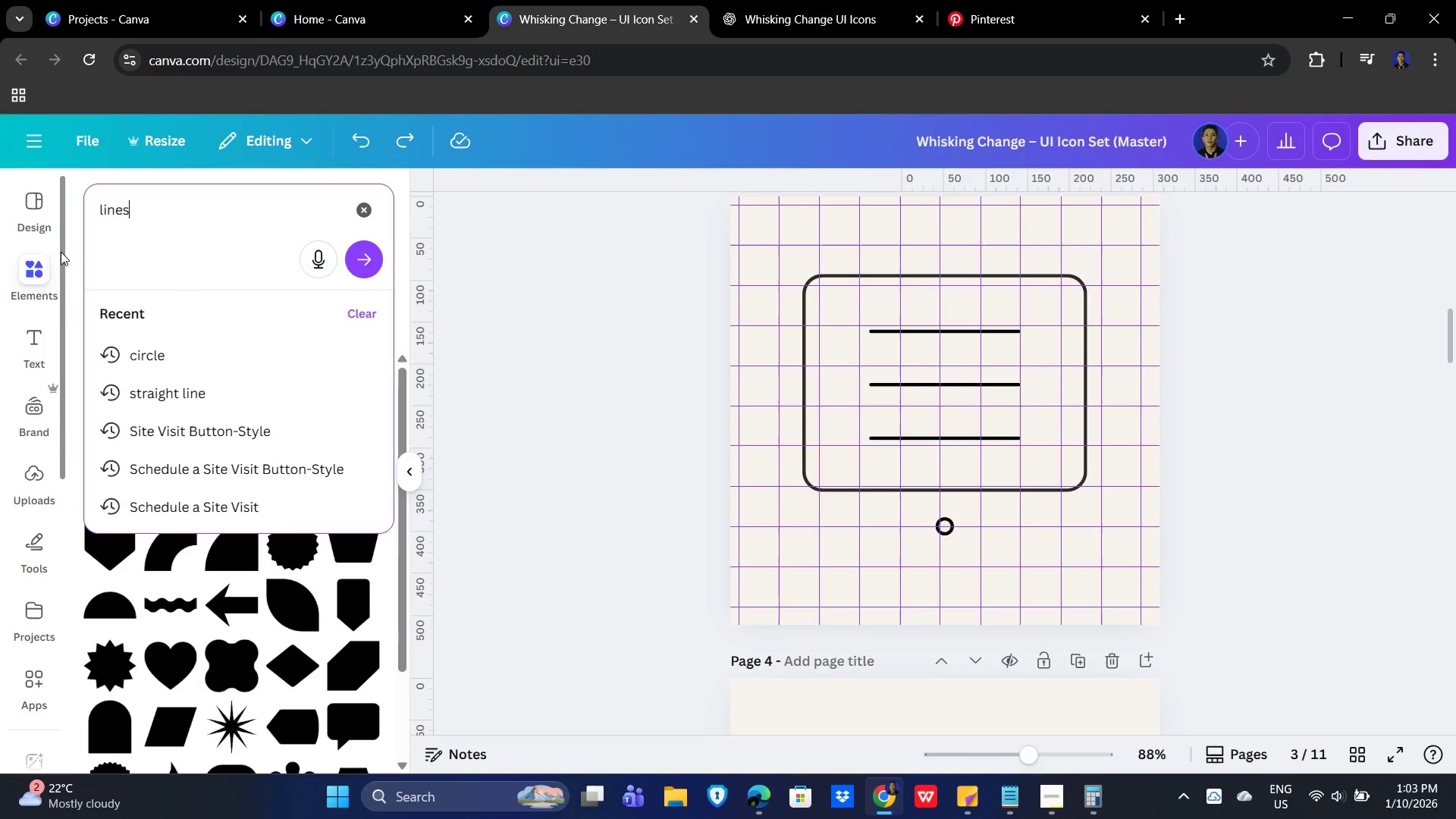 
key(Enter)
 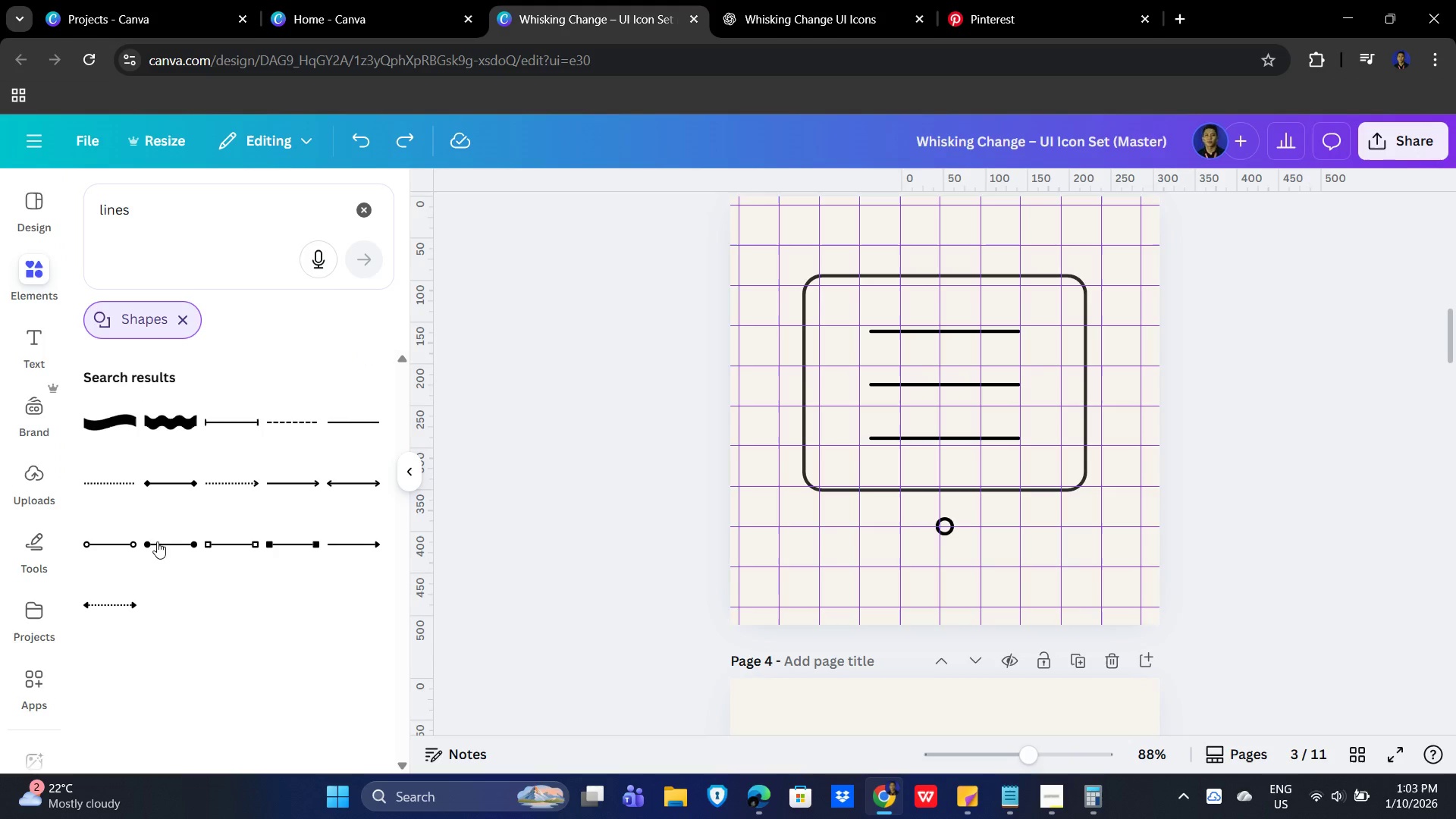 
left_click([356, 420])
 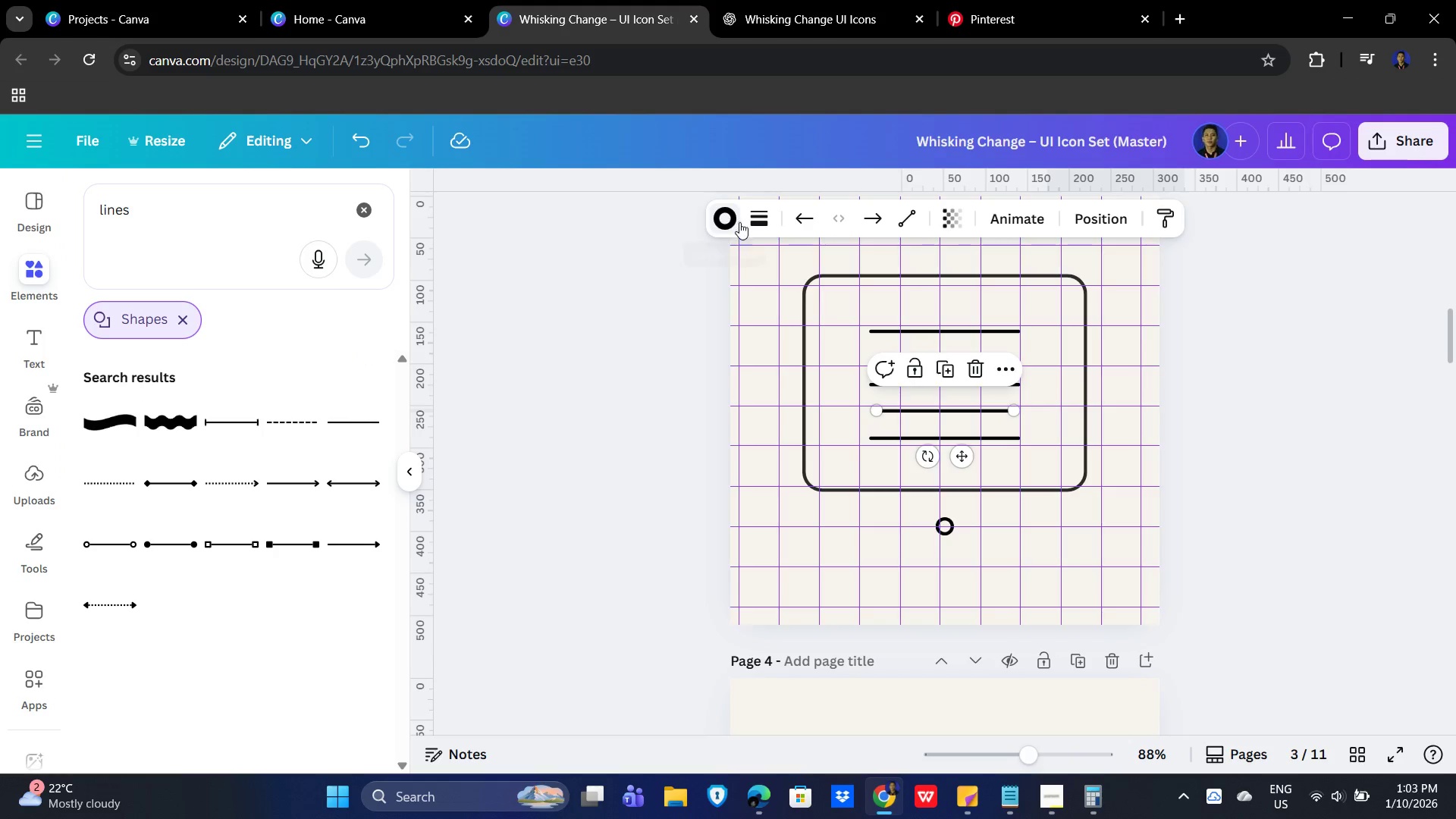 
left_click([755, 212])
 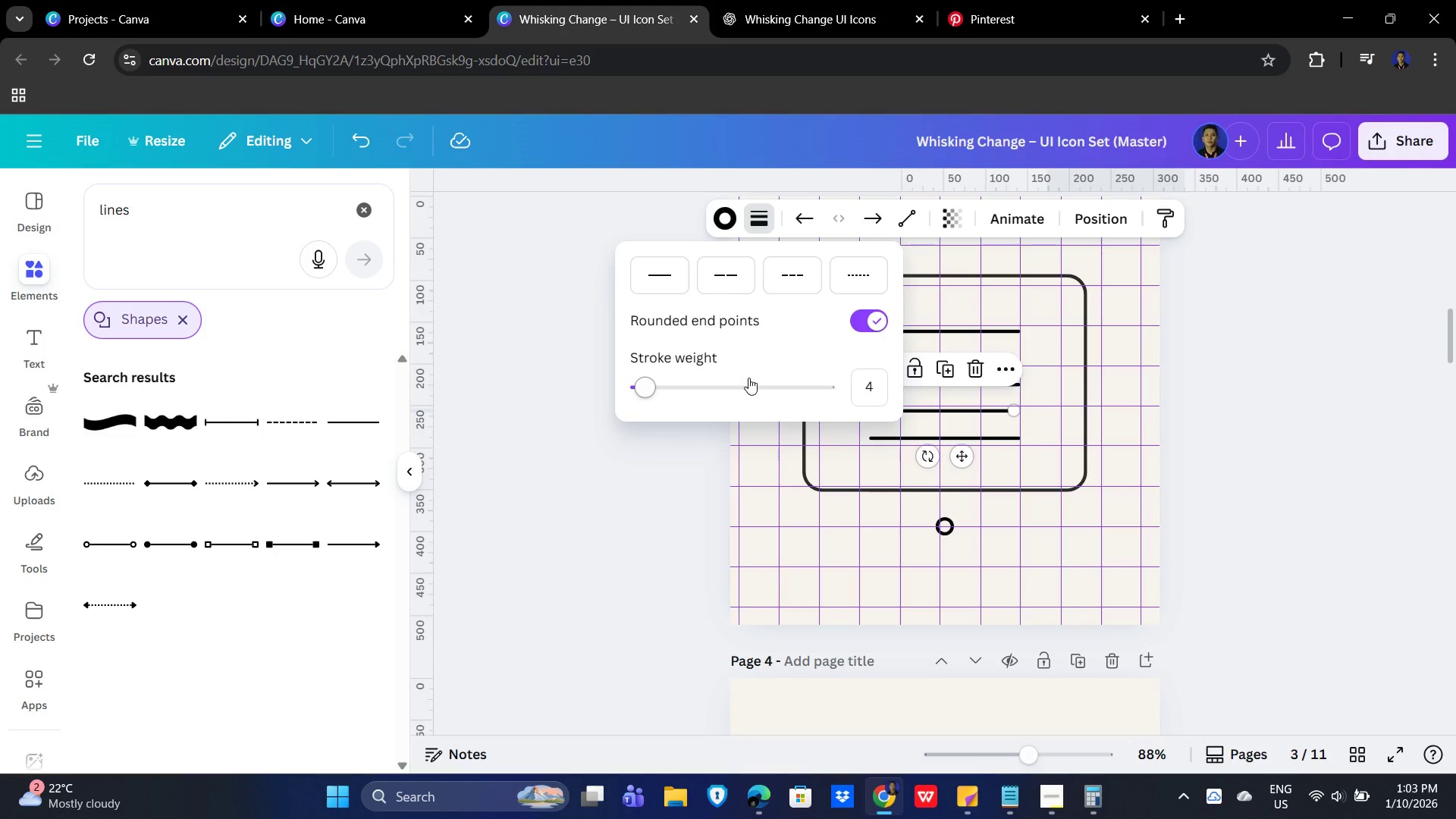 
wait(10.82)
 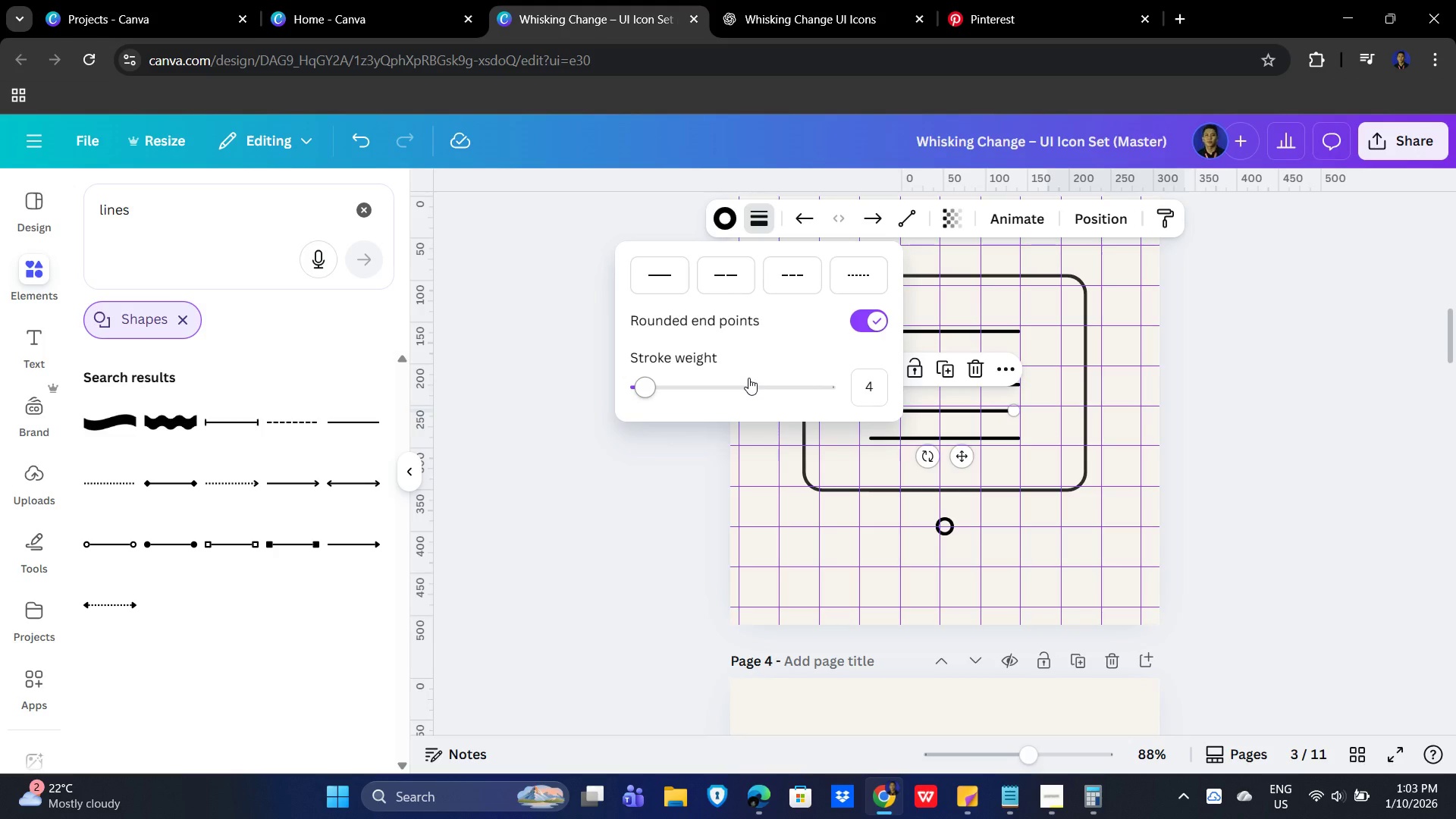 
mouse_move([820, 222])
 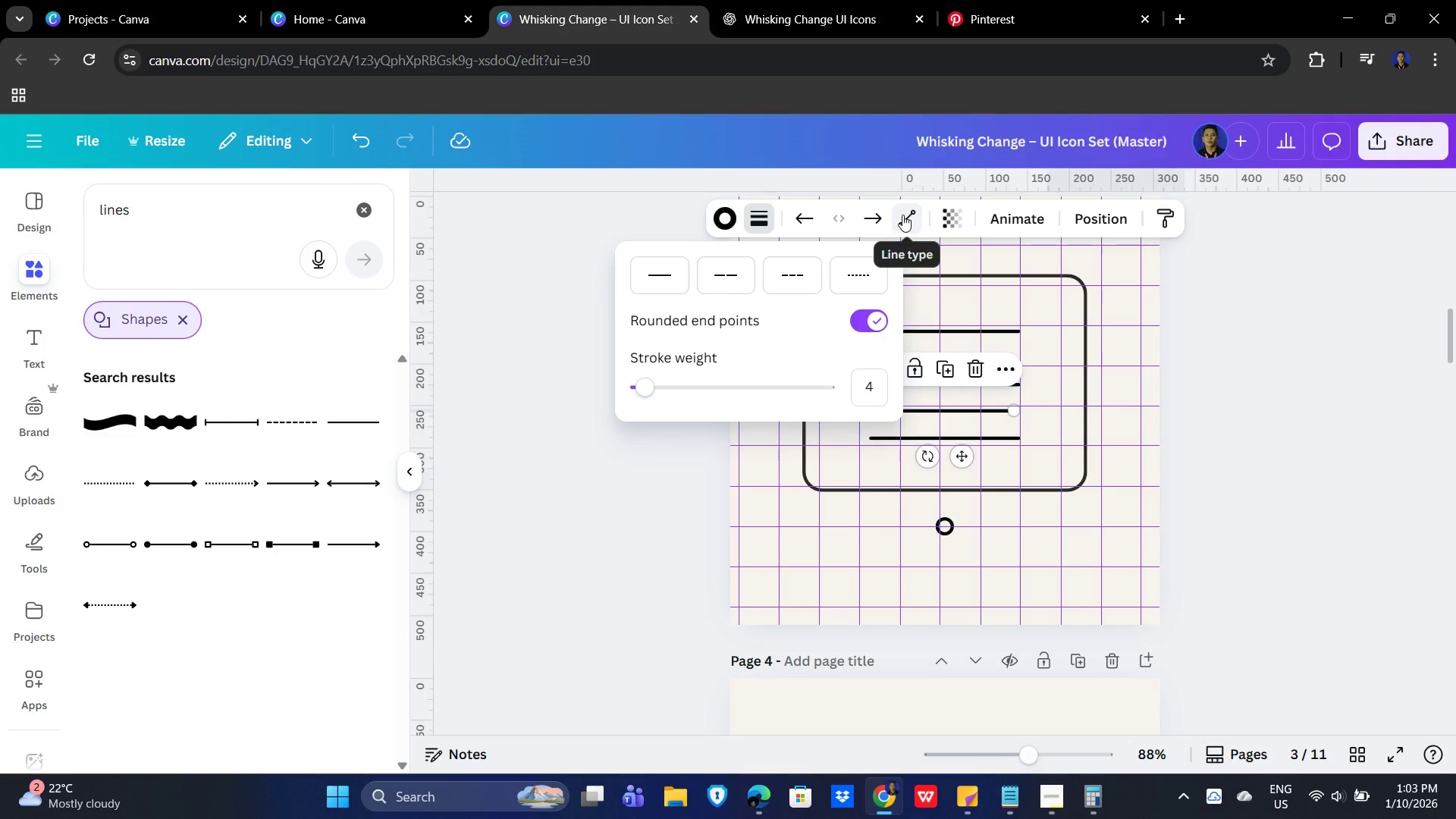 
left_click([902, 215])
 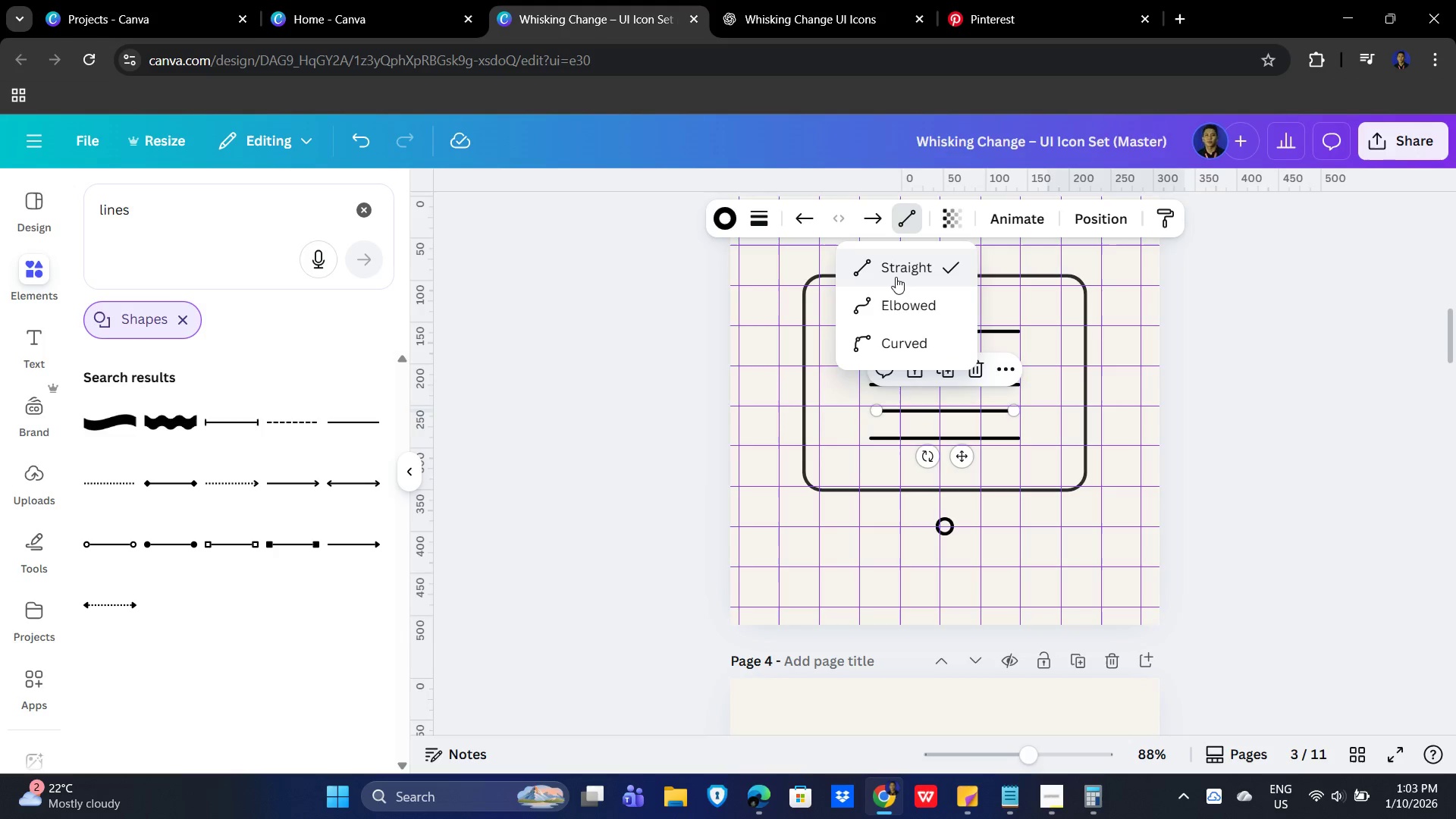 
left_click([897, 271])
 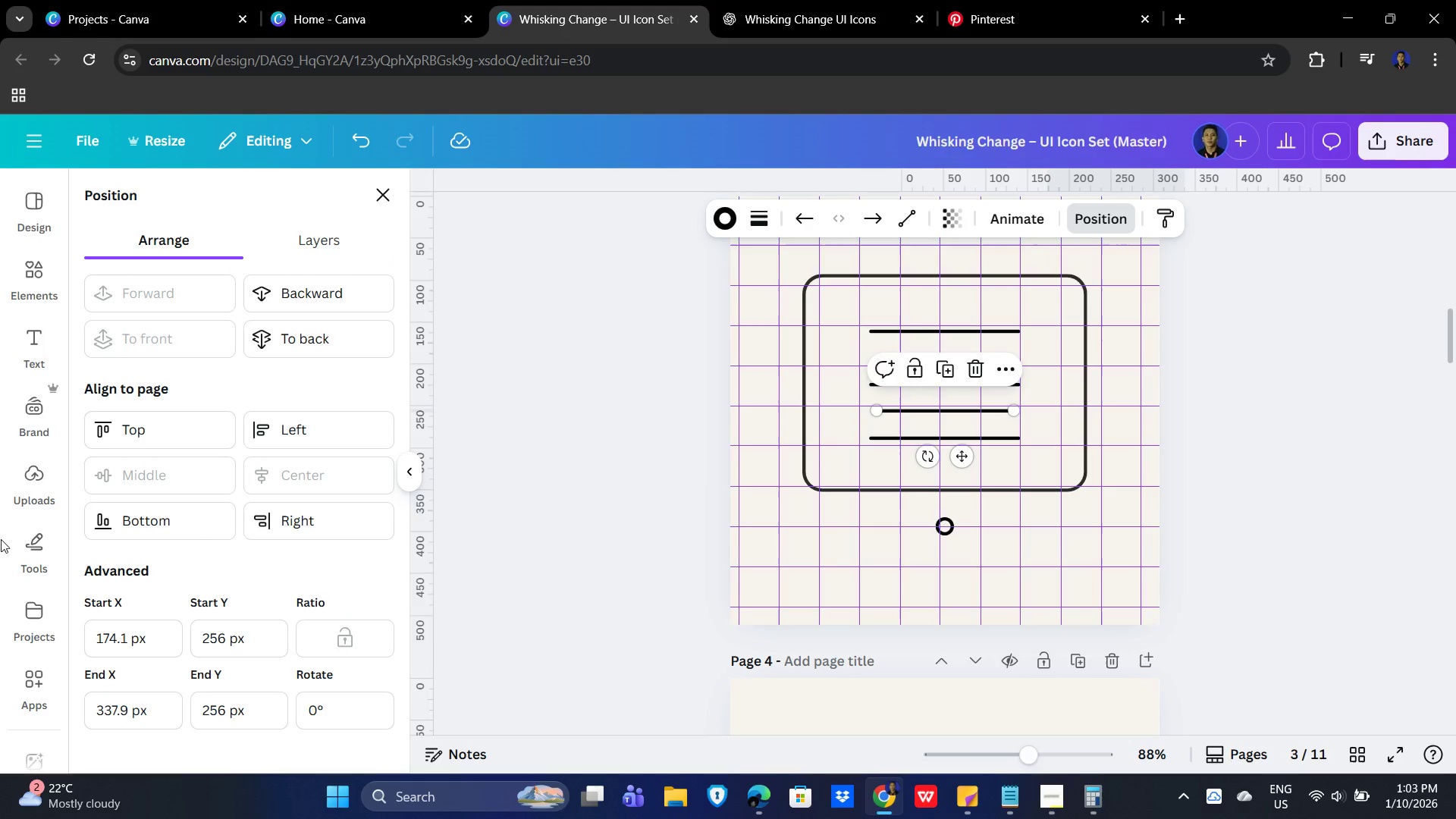 
wait(5.67)
 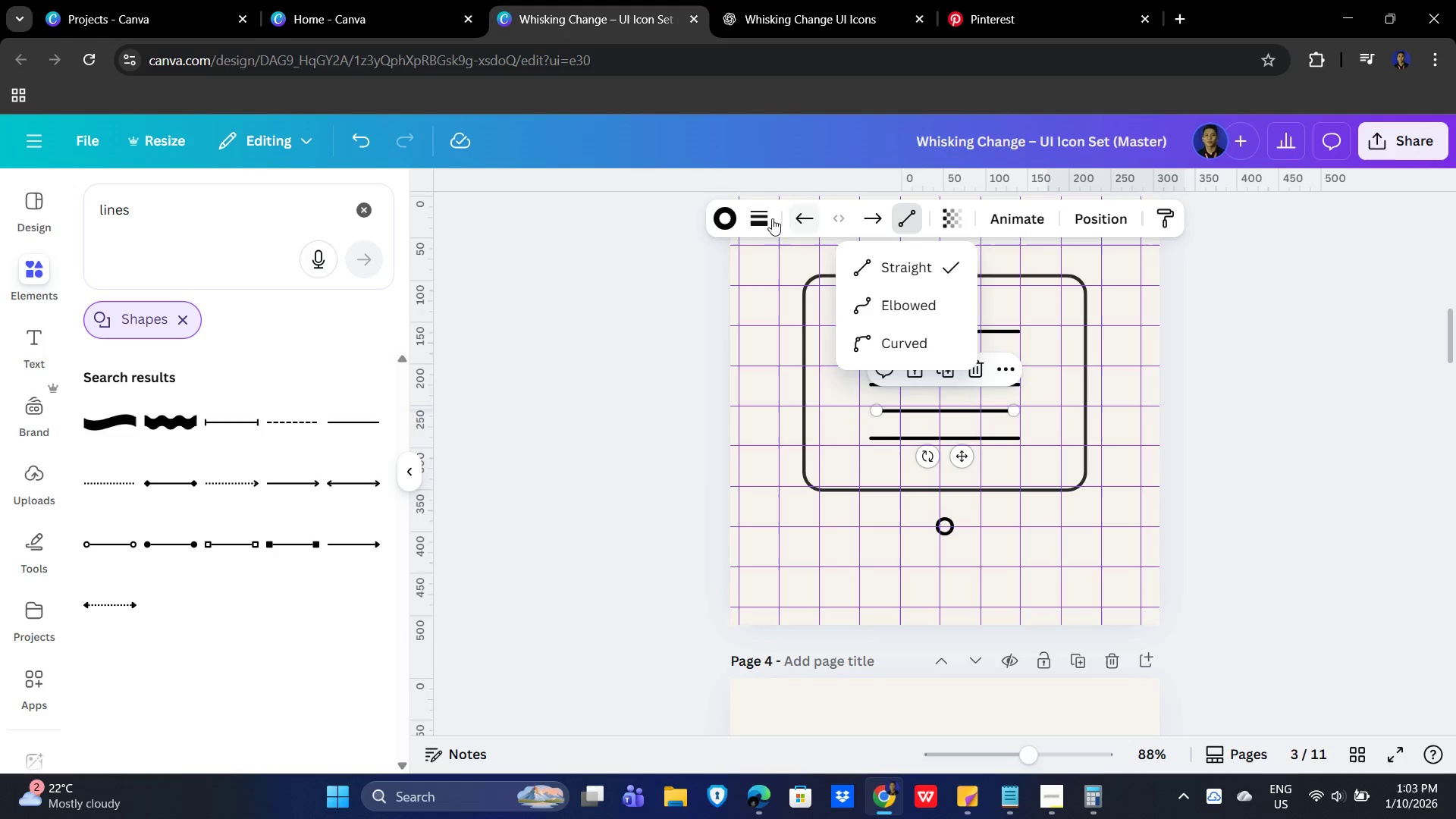 
left_click([150, 440])
 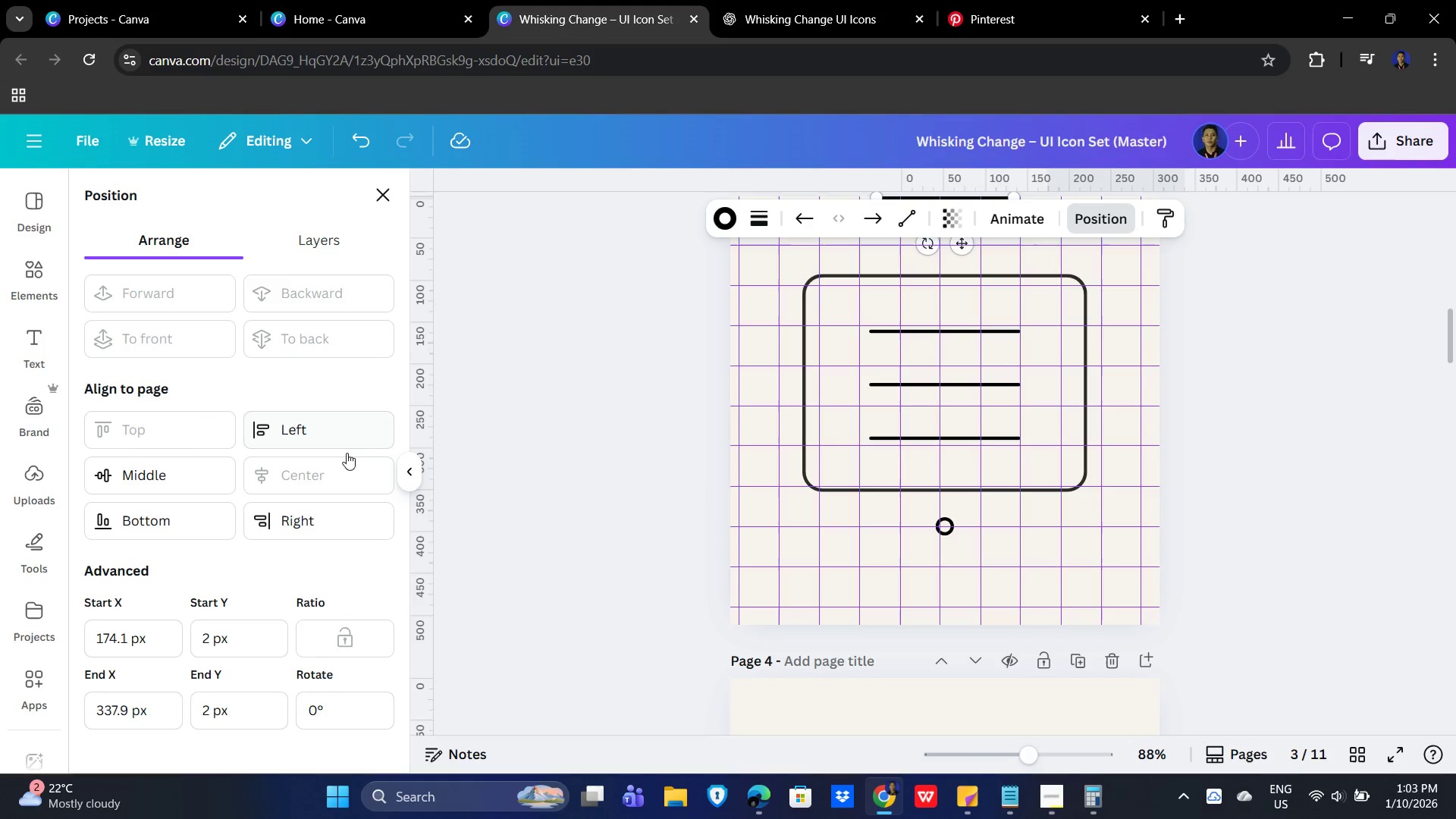 
scroll: coordinate [1163, 491], scroll_direction: up, amount: 3.0
 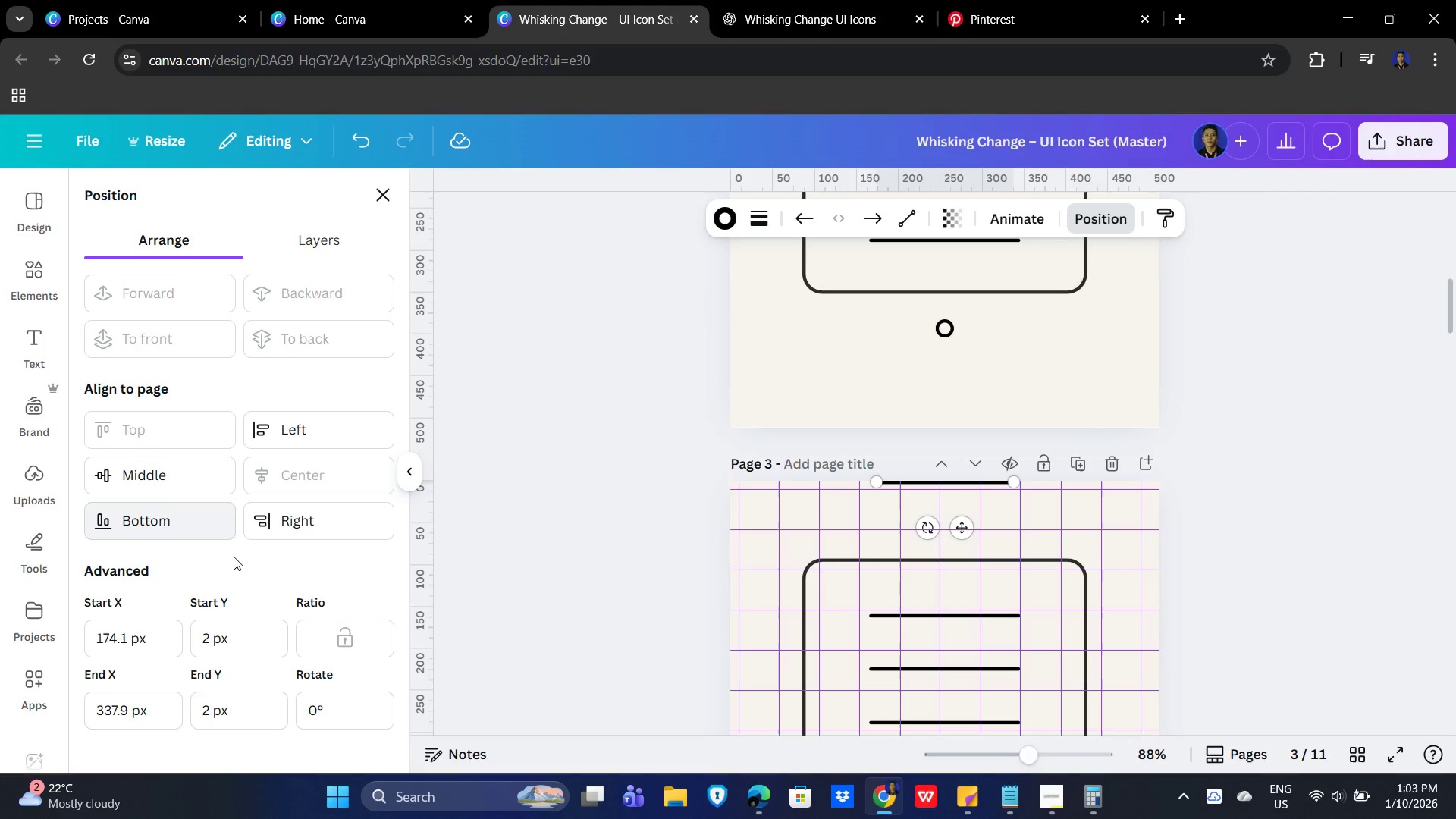 
scroll: coordinate [270, 554], scroll_direction: down, amount: 3.0
 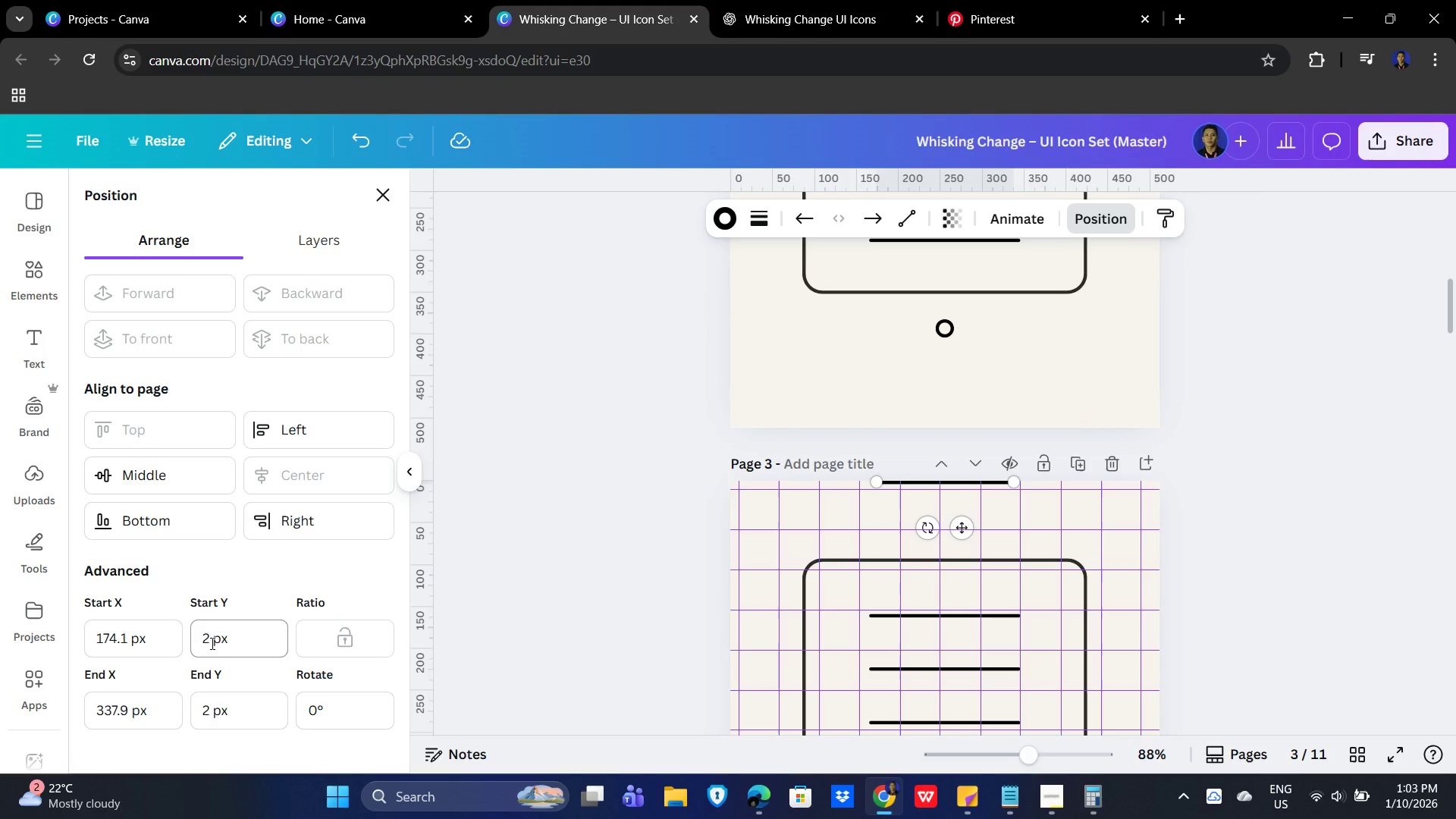 
wait(6.5)
 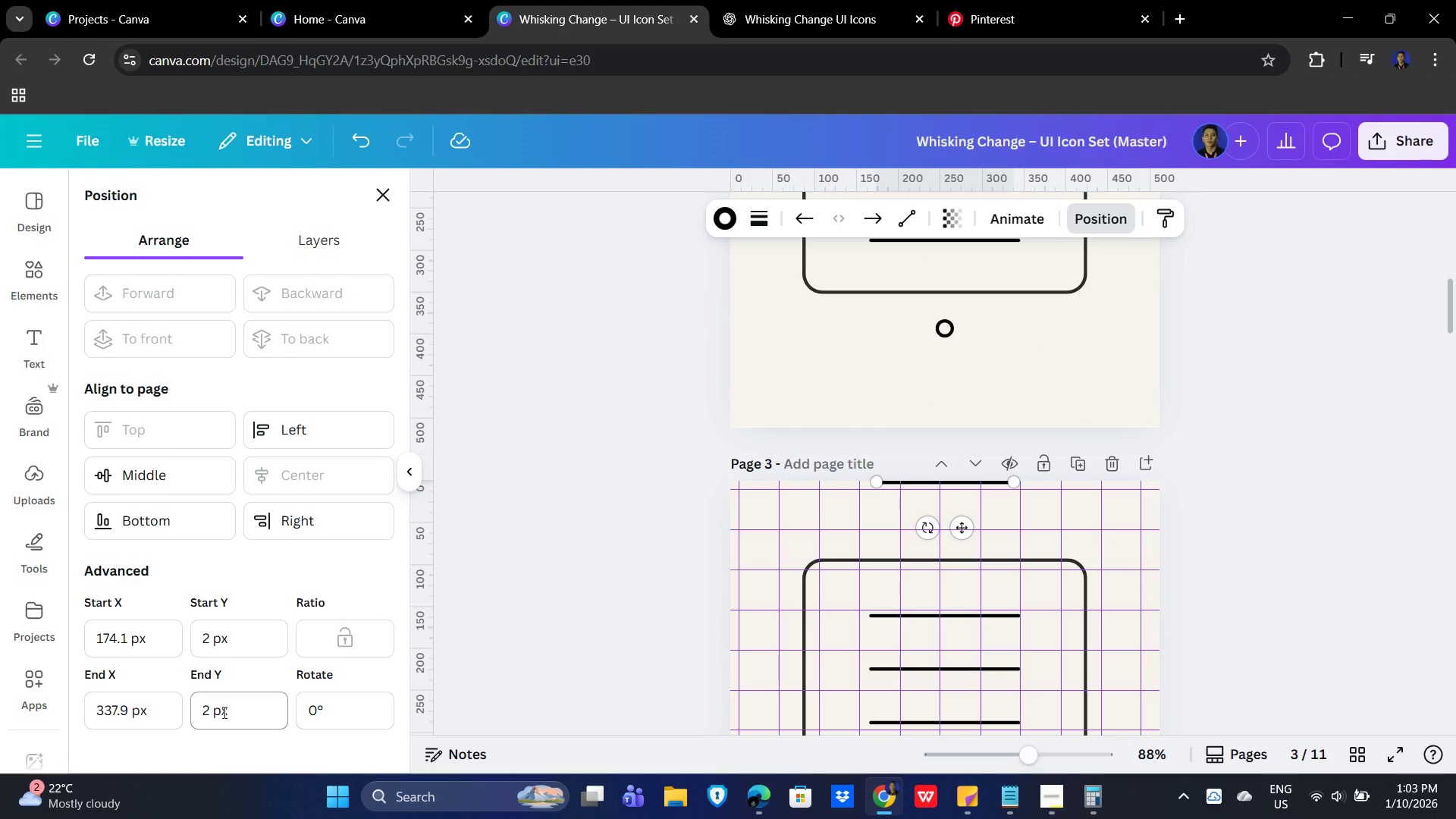 
left_click([209, 641])
 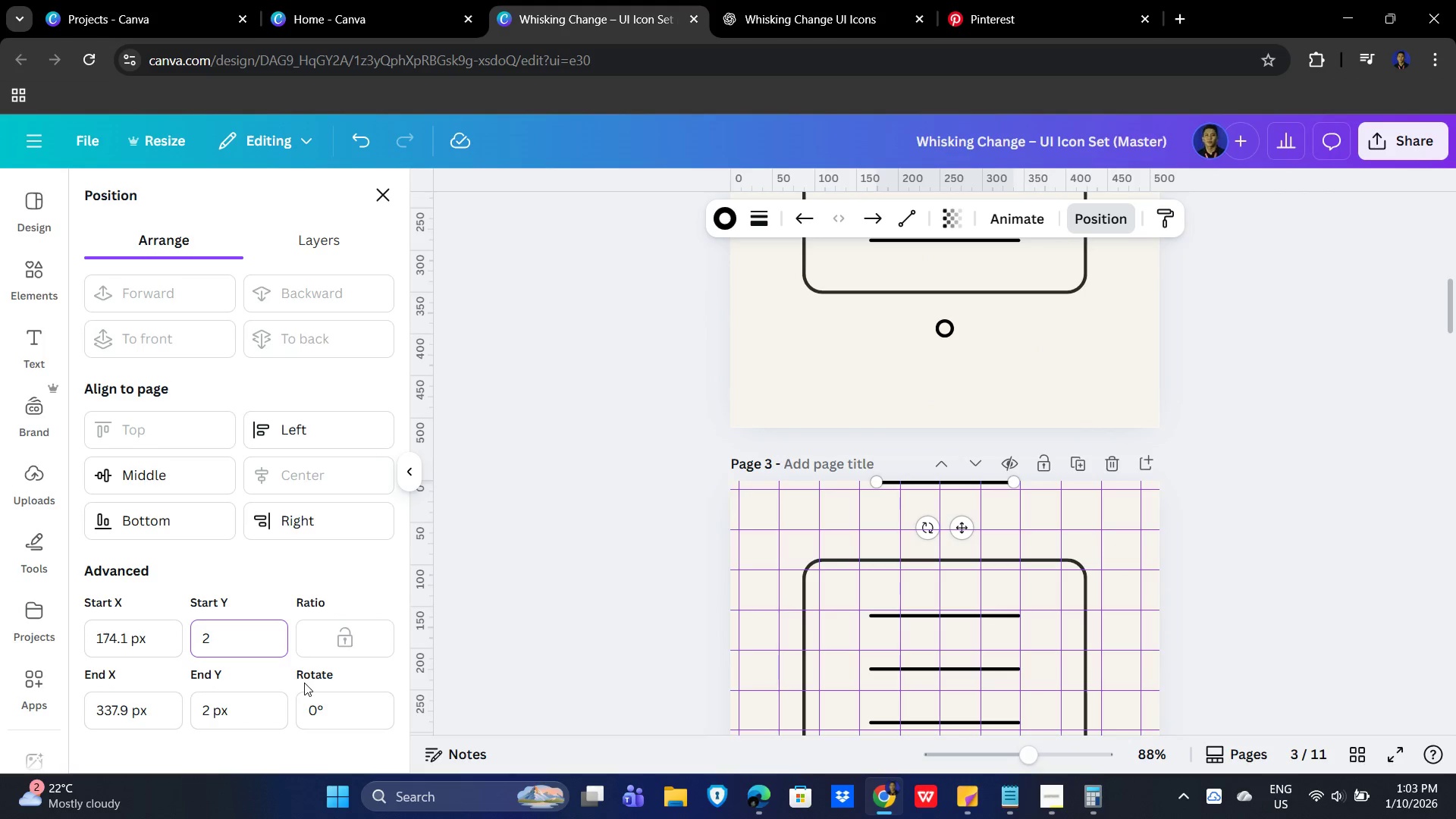 
key(Backspace)
 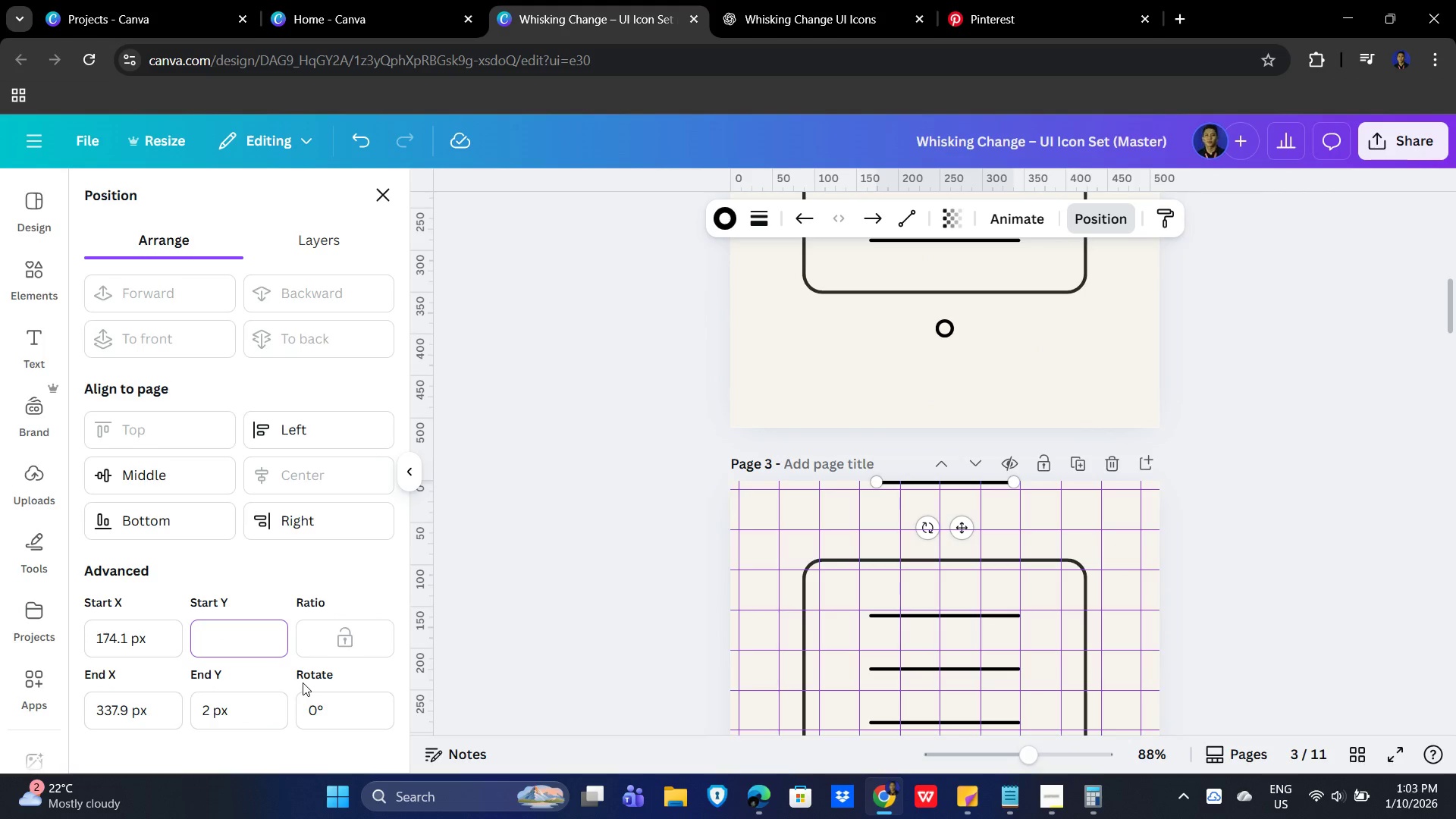 
key(Numpad2)
 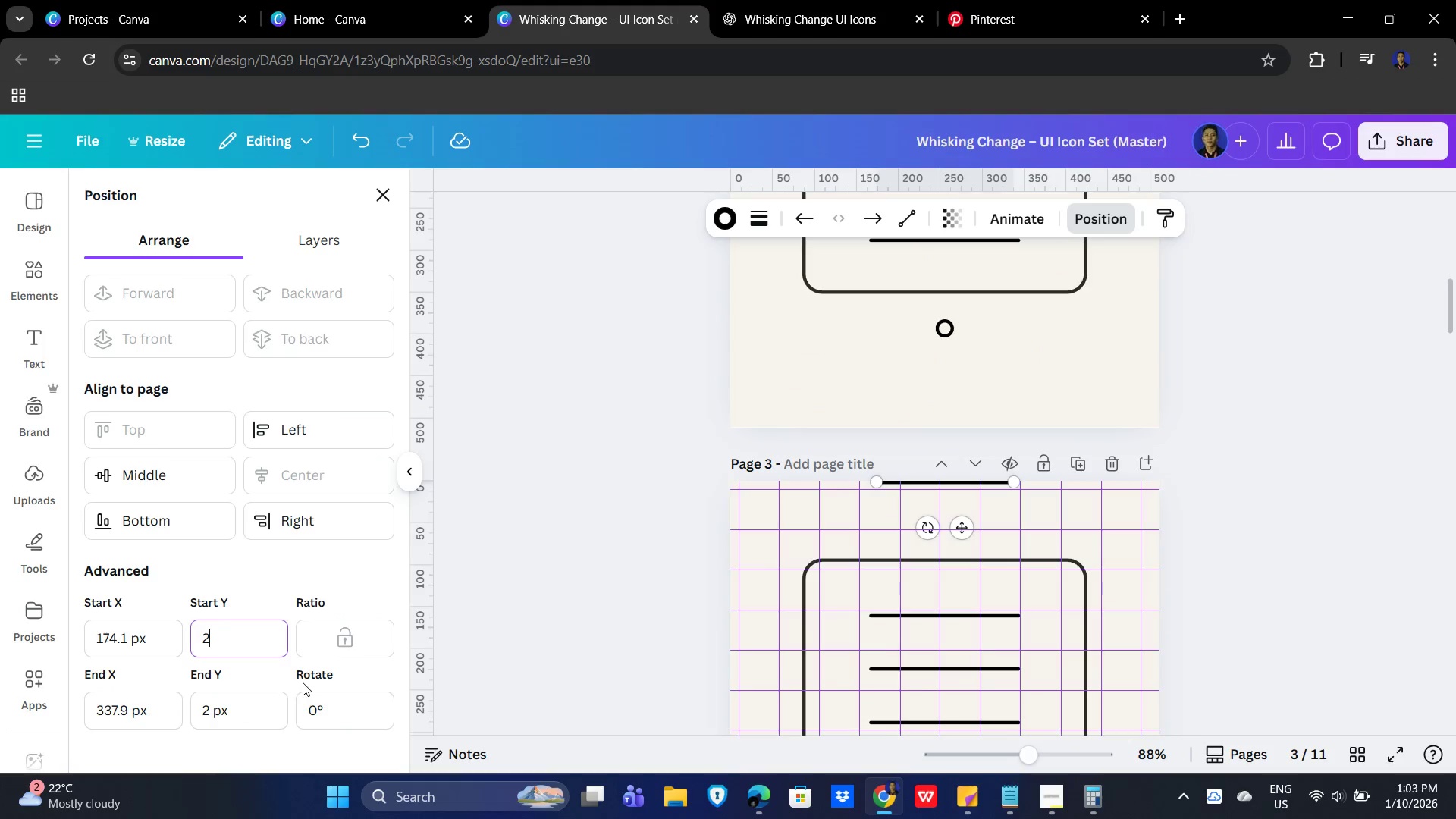 
key(Numpad8)
 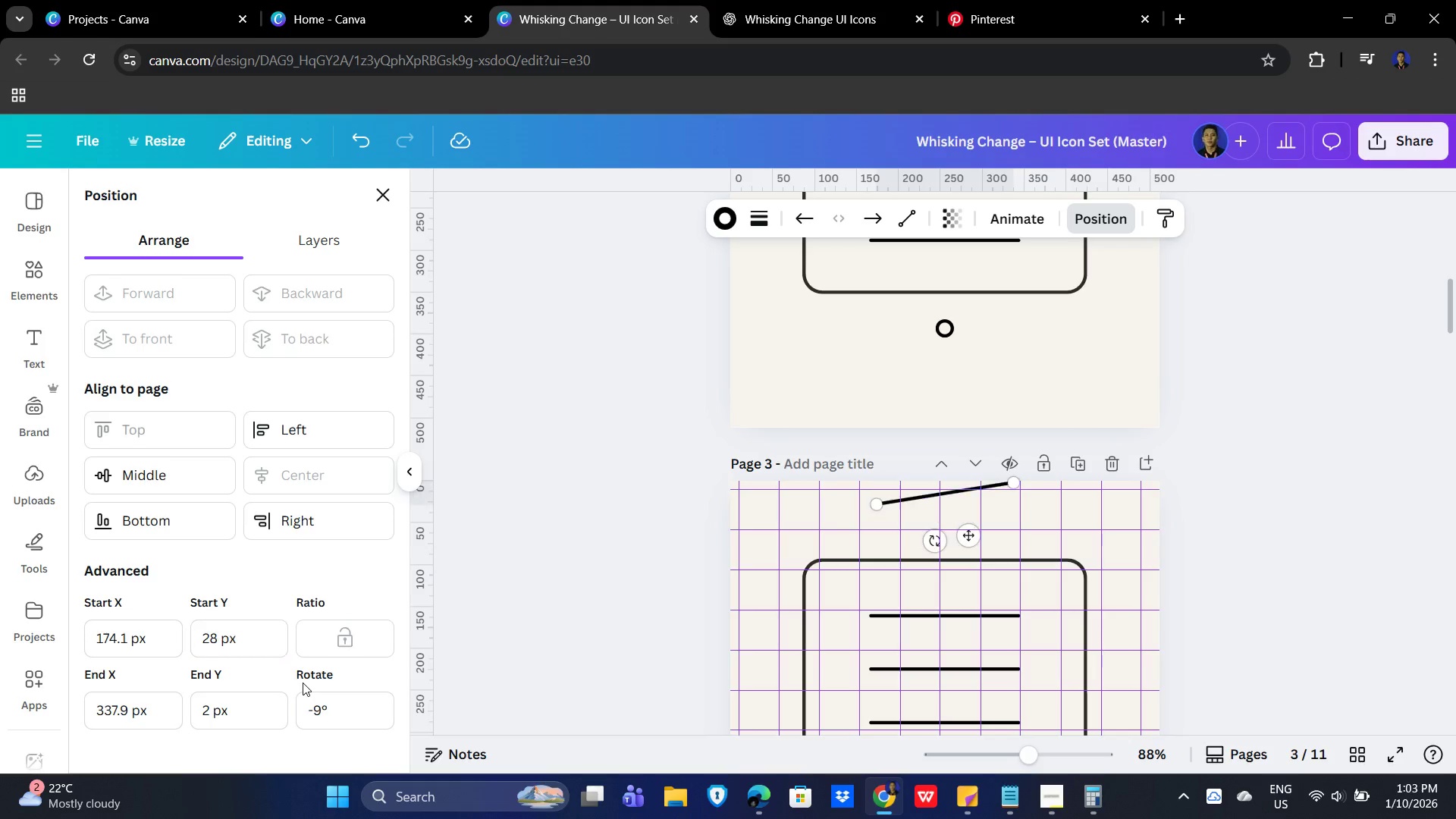 
key(NumpadEnter)
 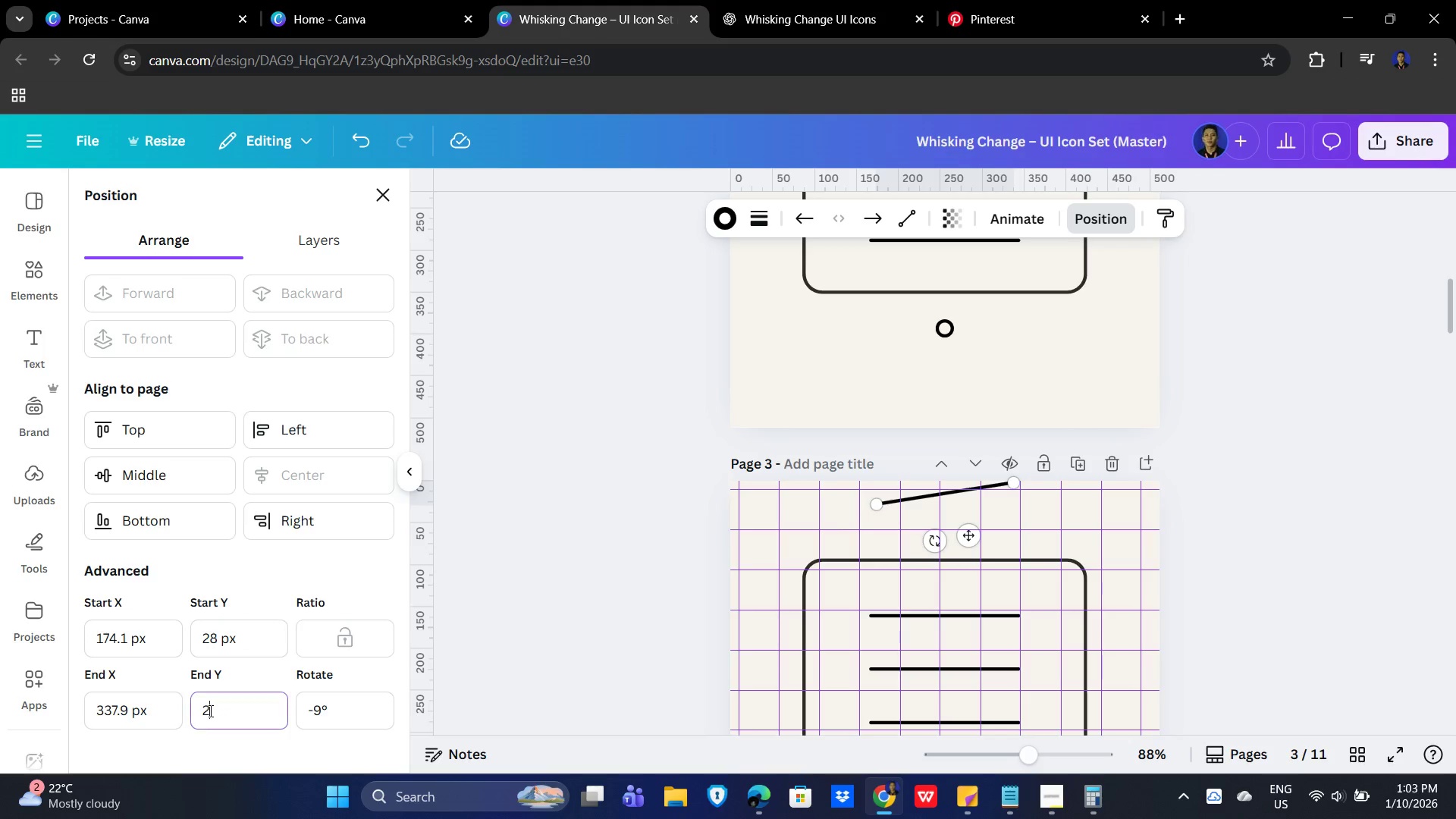 
key(Backspace)
 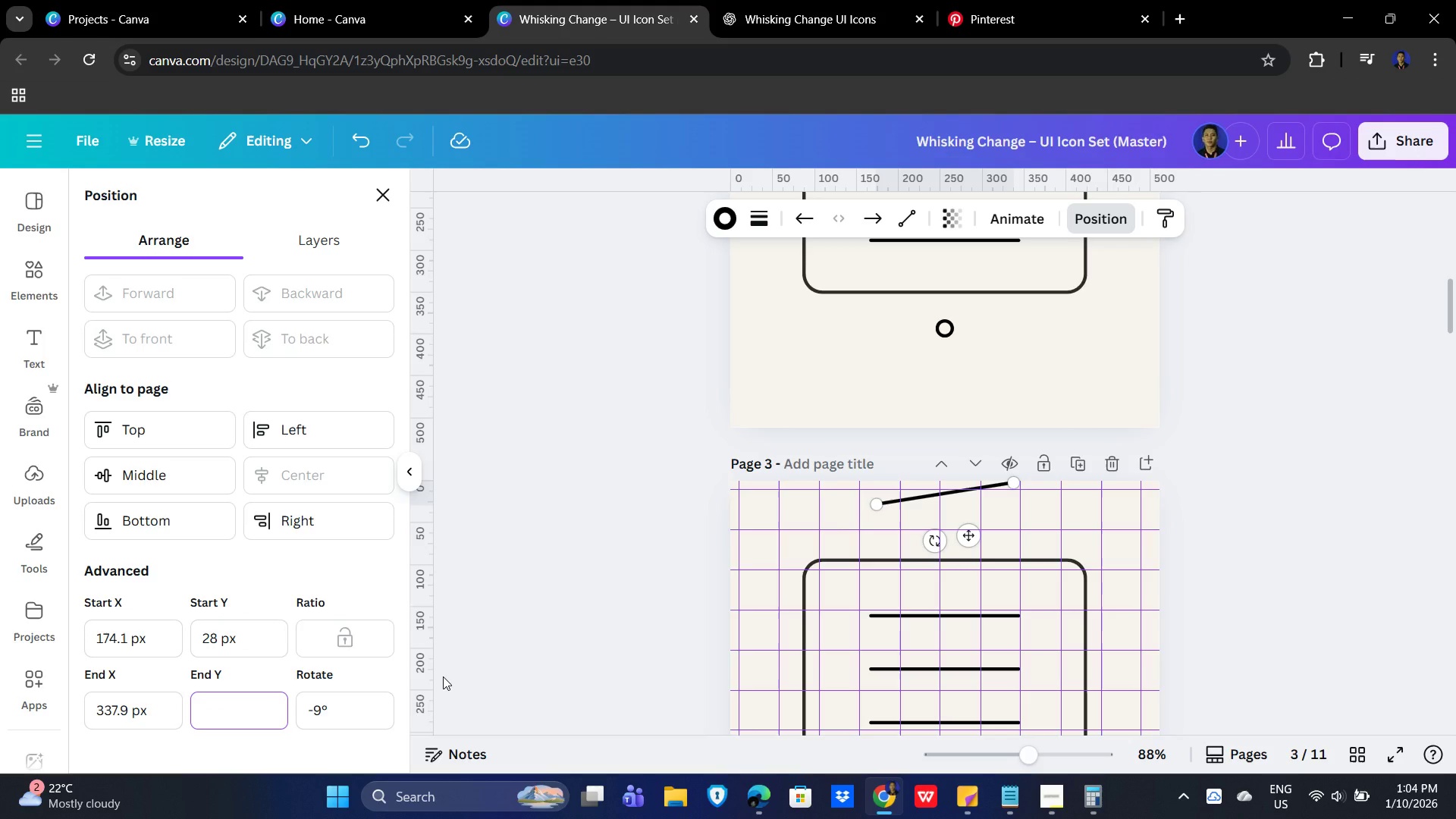 
key(Numpad0)
 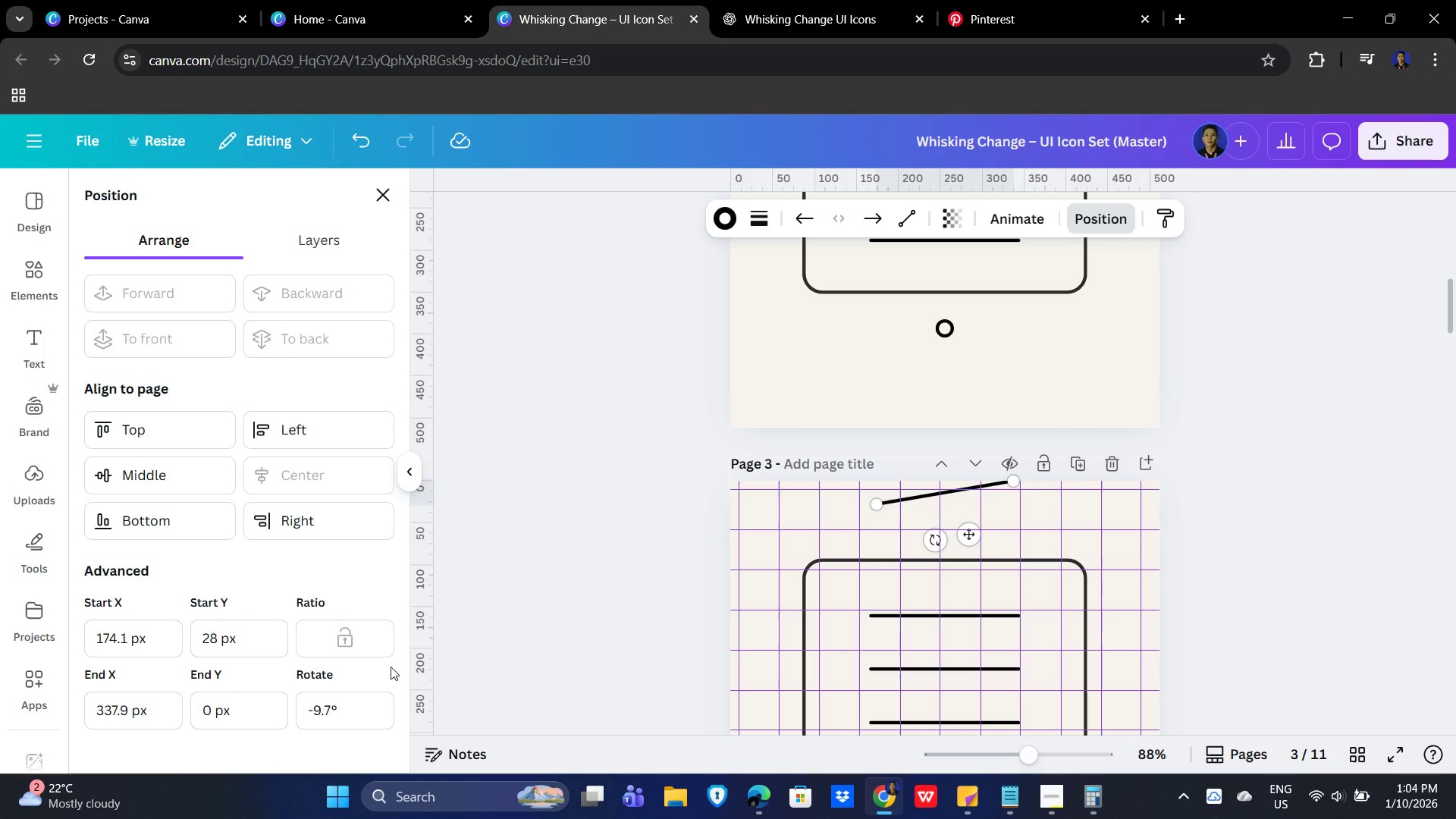 
key(NumpadEnter)
 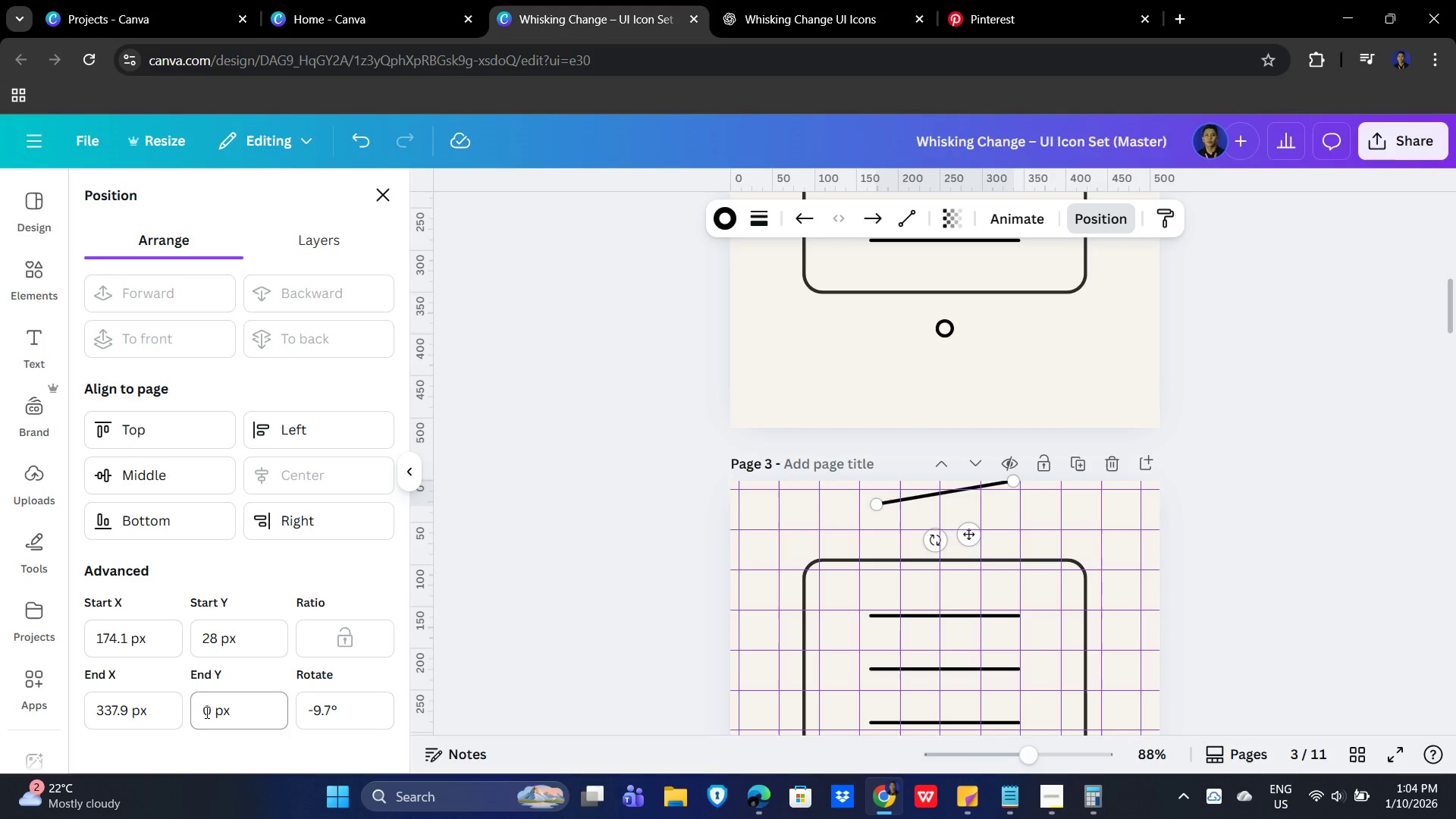 
key(Backspace)
 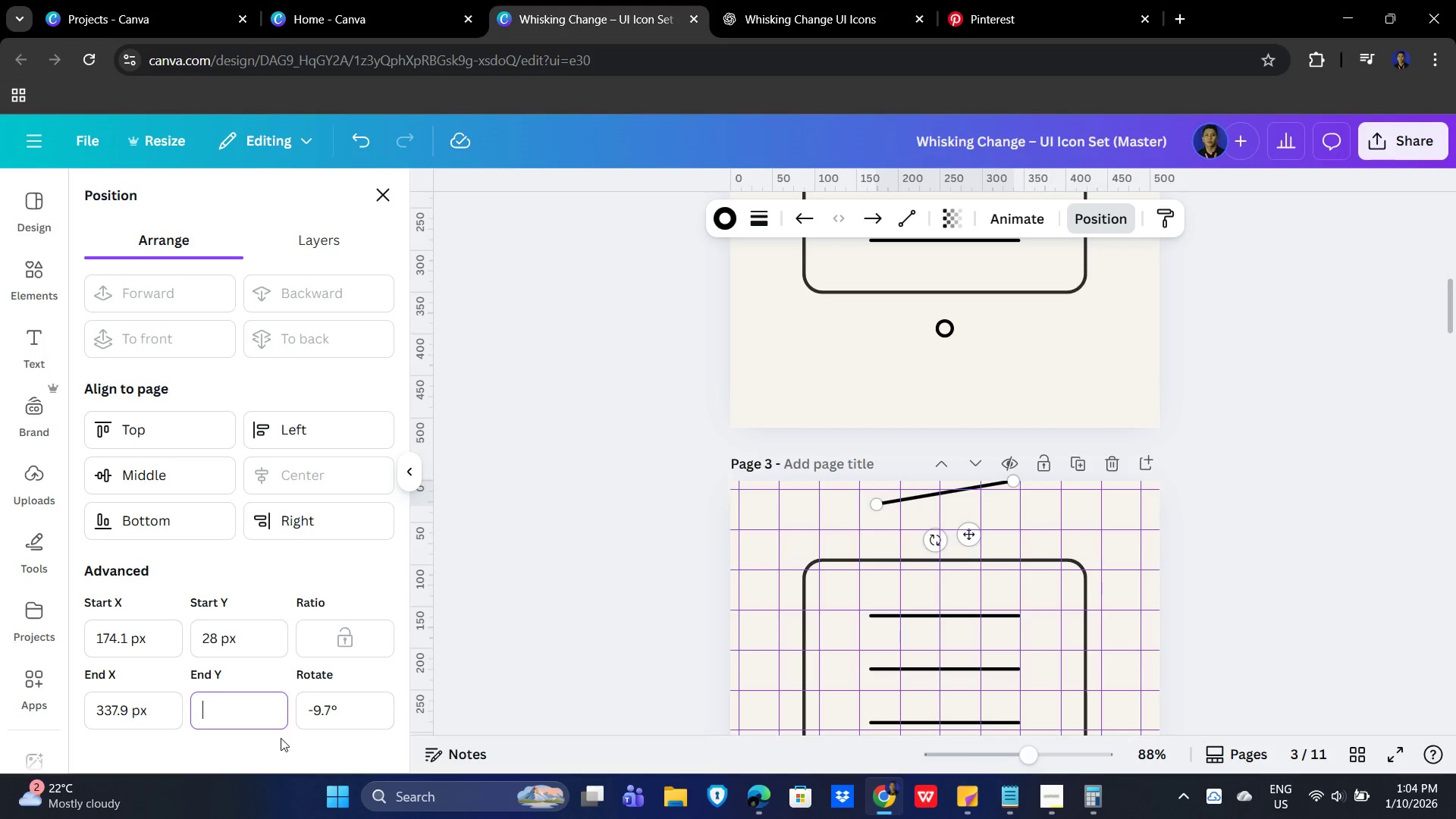 
key(Numpad1)
 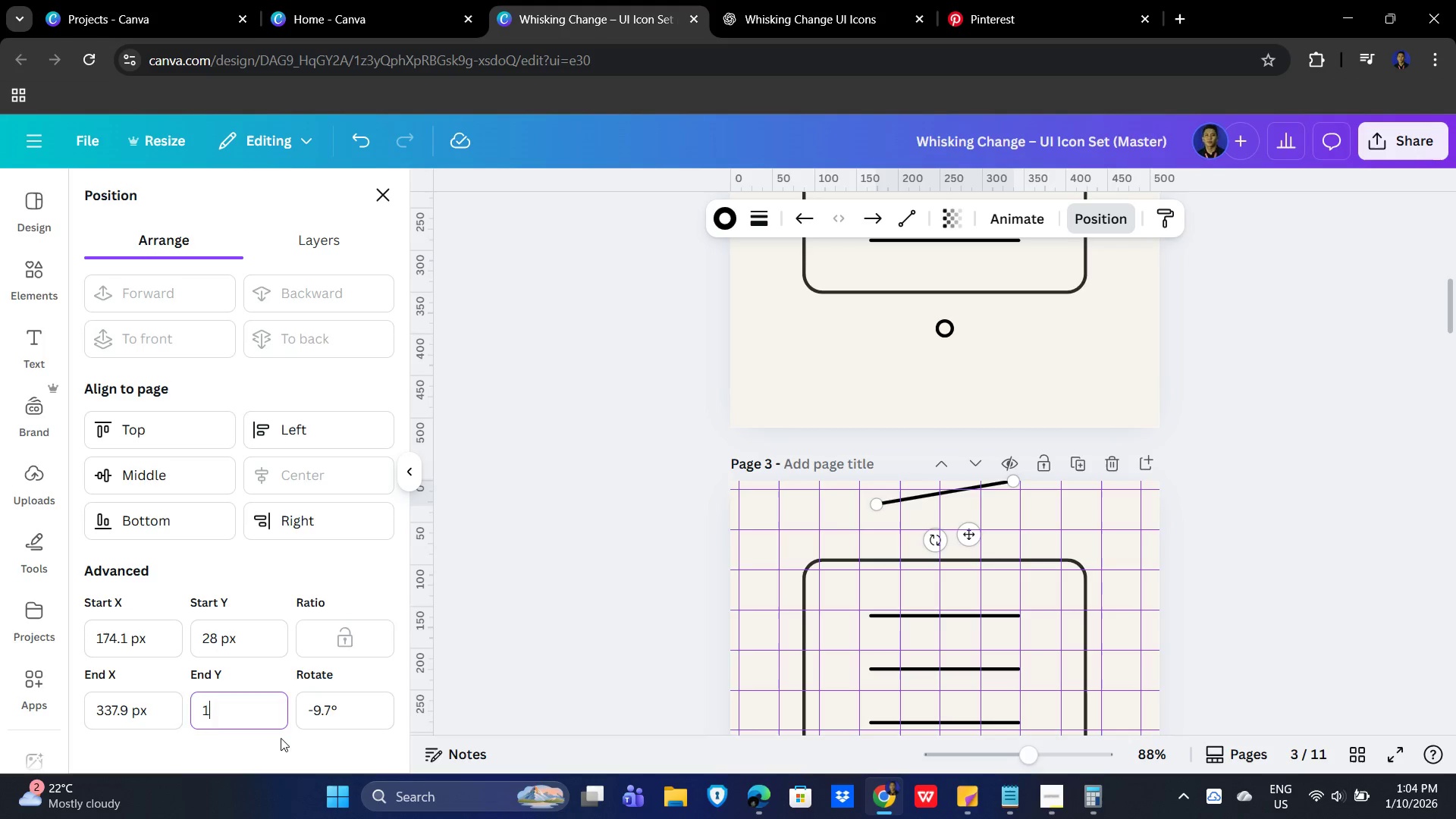 
key(NumpadEnter)
 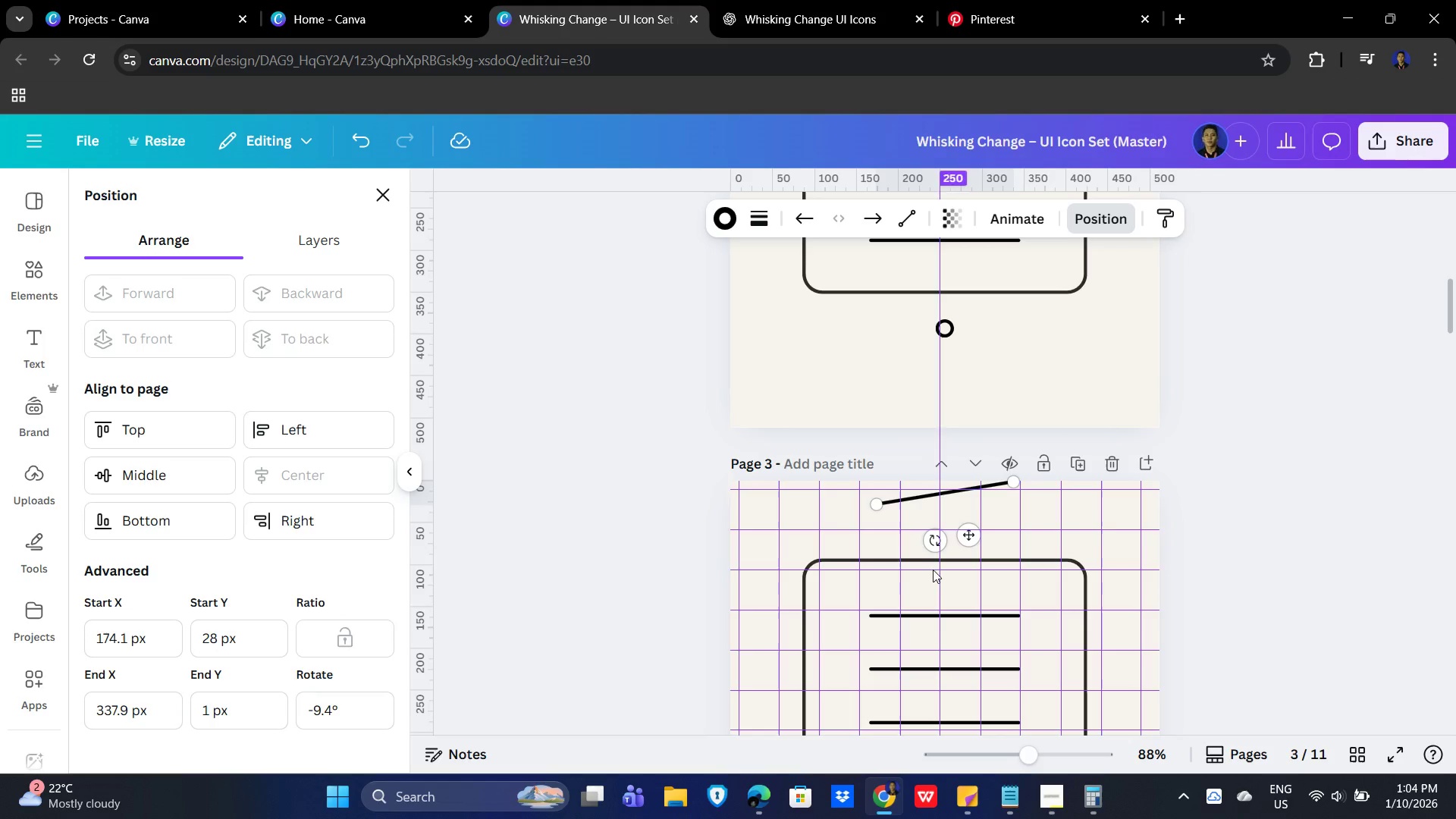 
left_click_drag(start_coordinate=[940, 544], to_coordinate=[943, 578])
 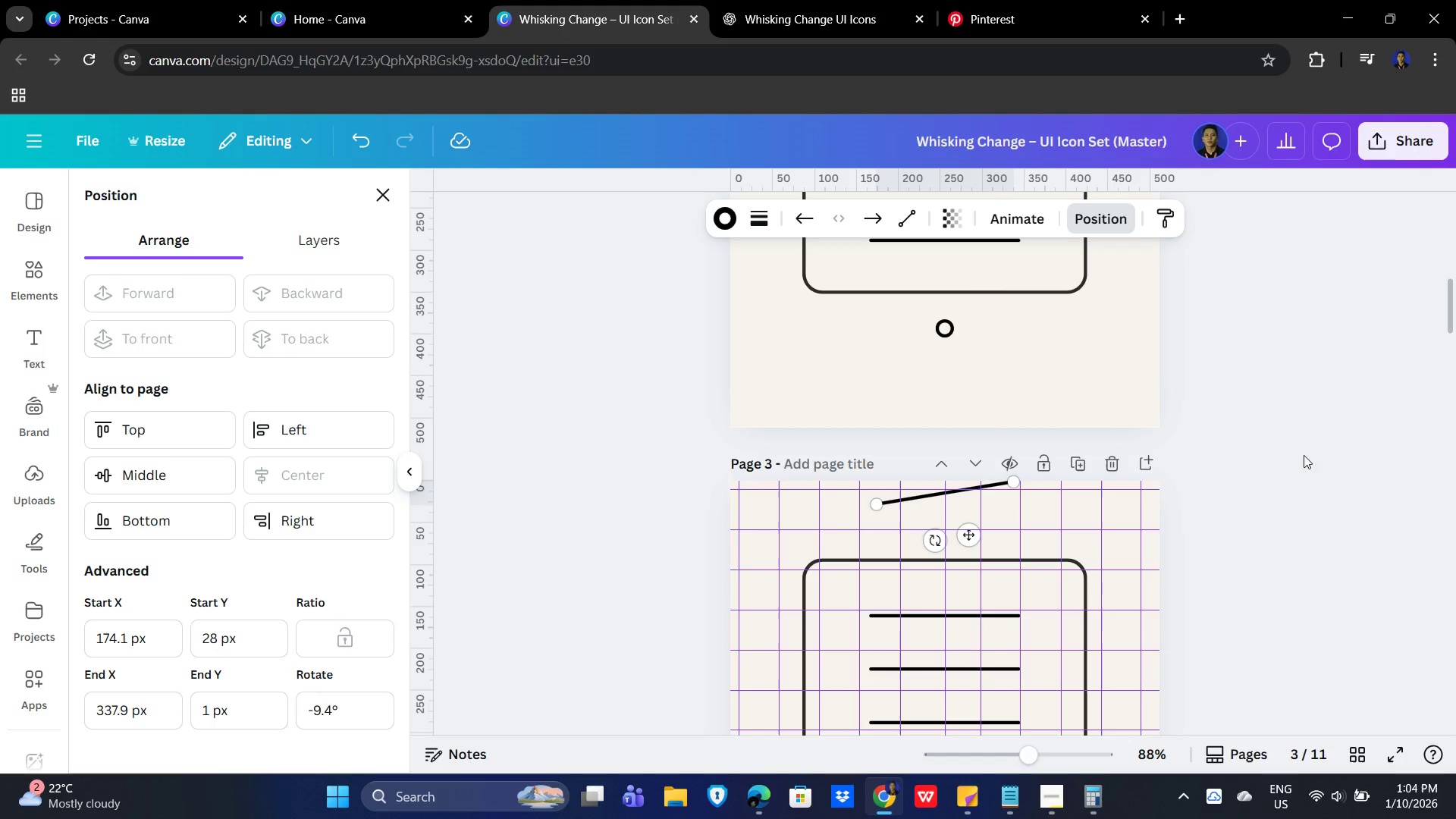 
key(Control+Z)
 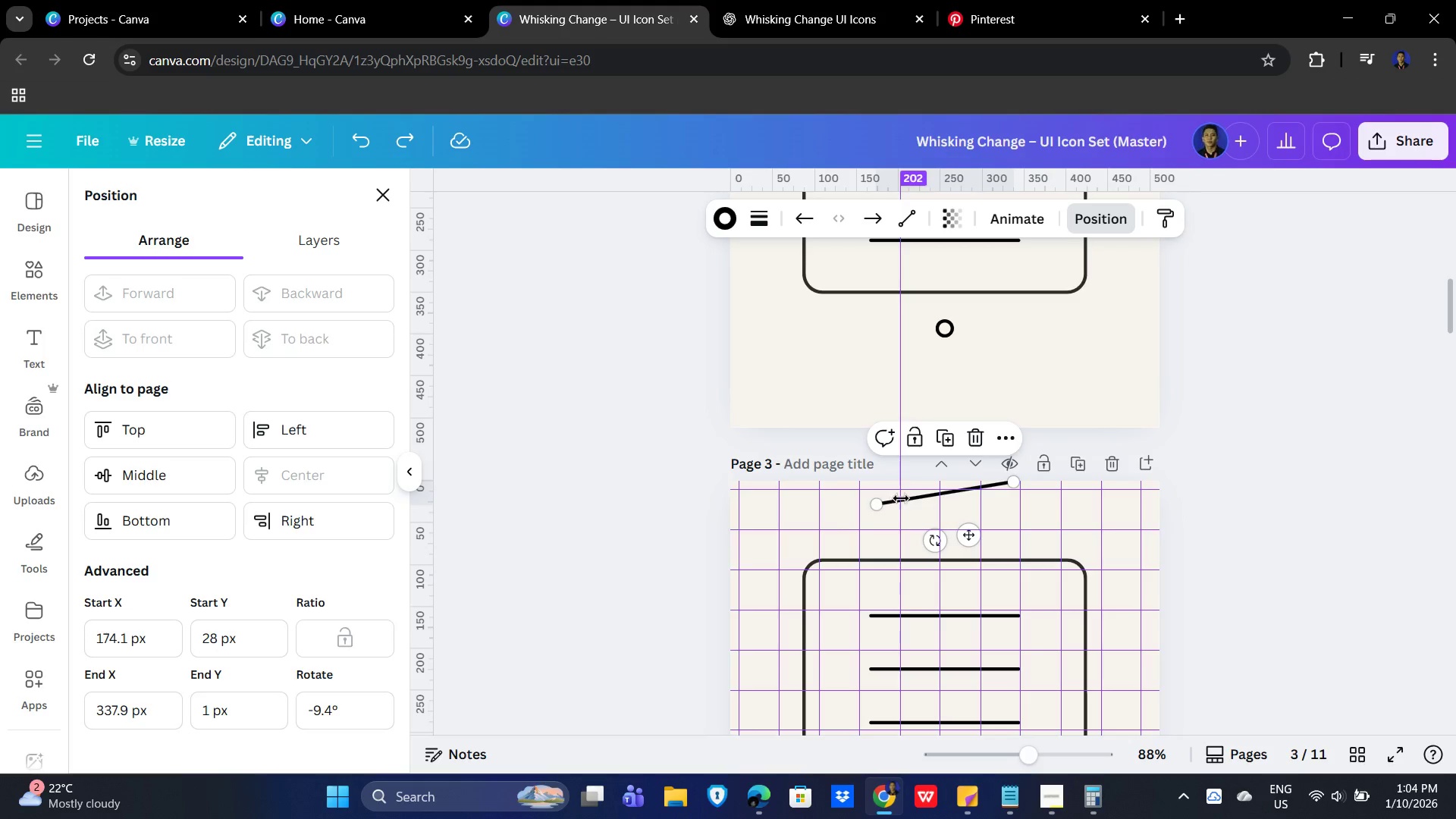 
left_click([917, 499])
 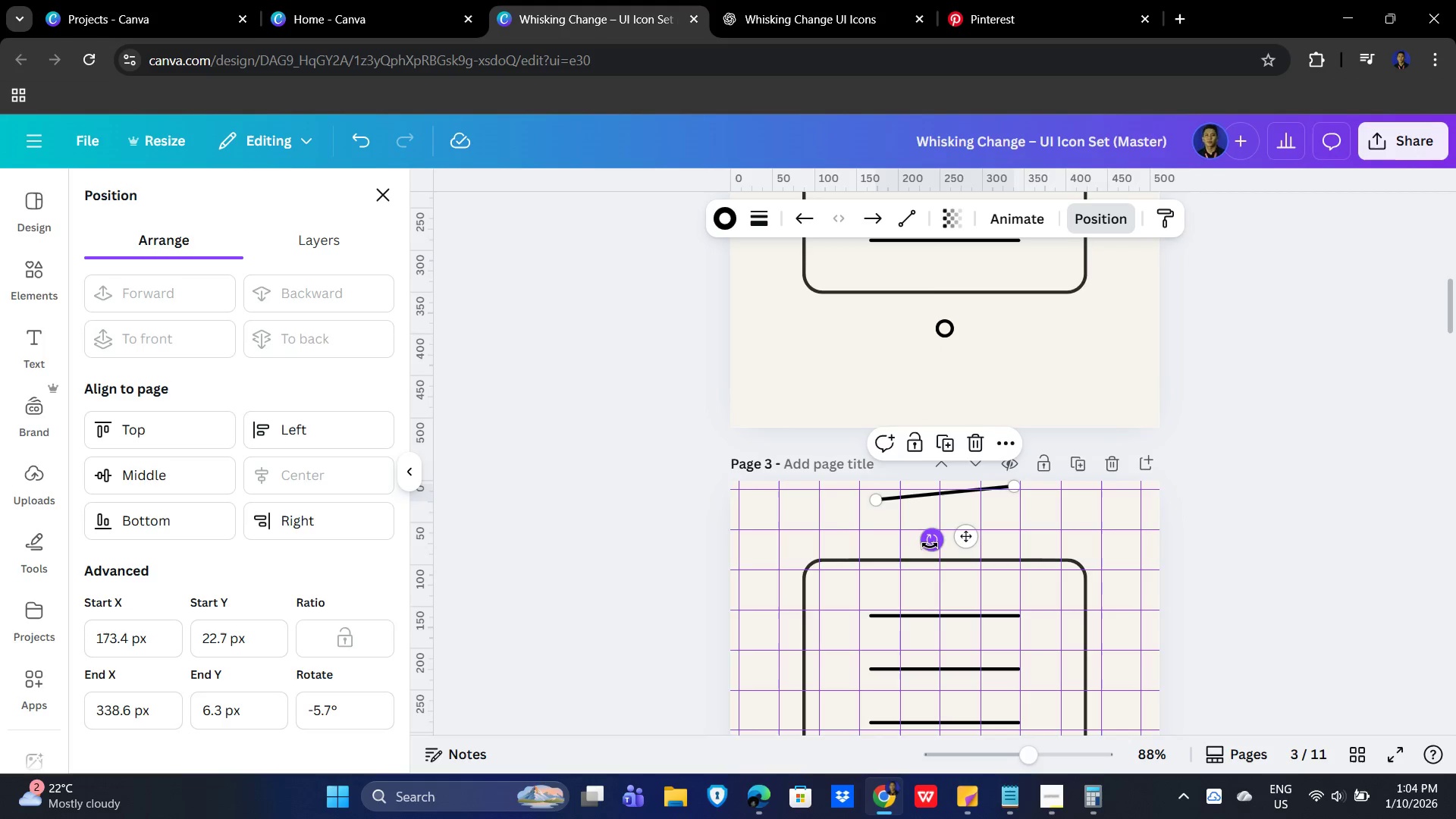 
left_click_drag(start_coordinate=[930, 542], to_coordinate=[1025, 515])
 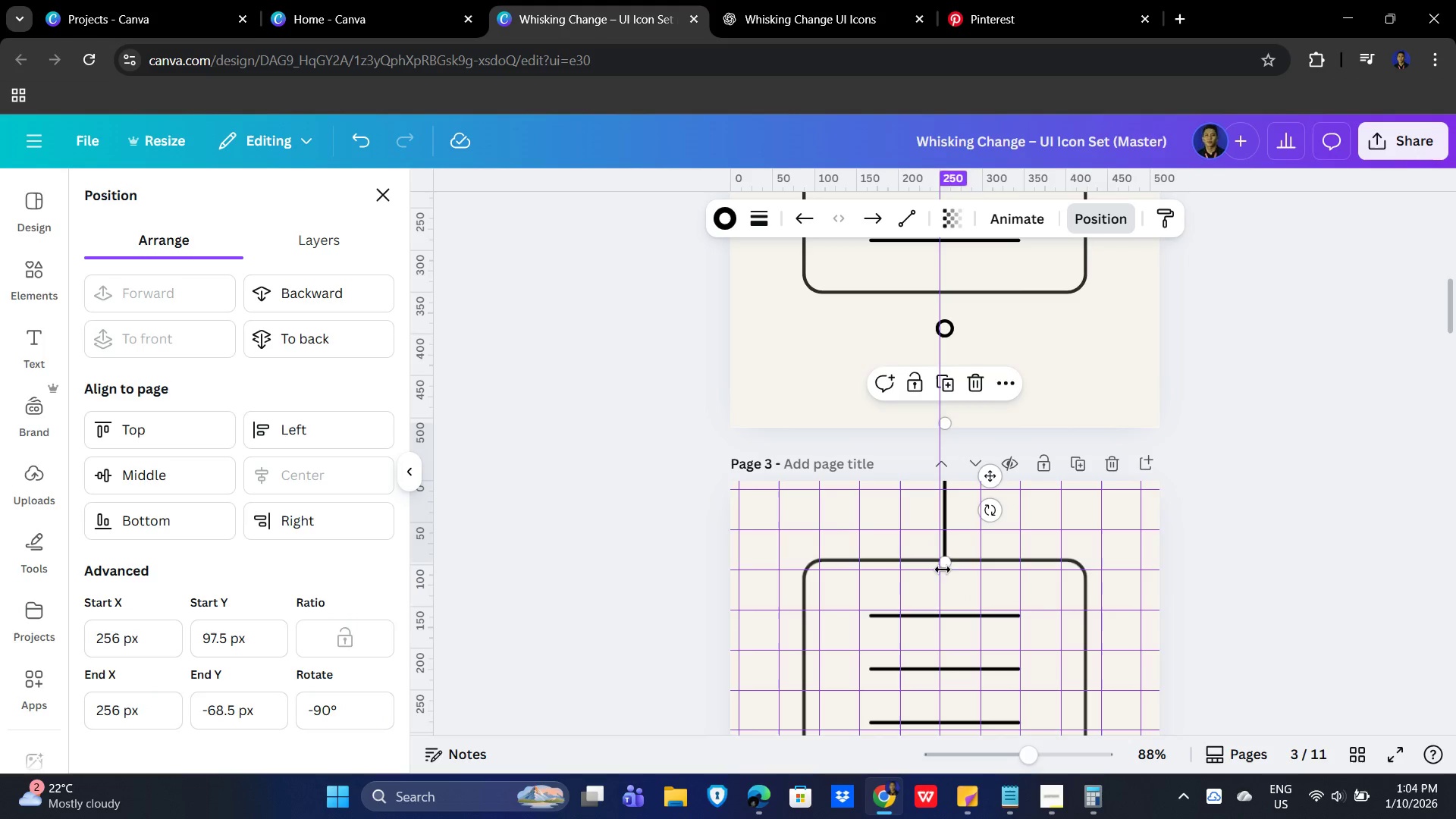 
left_click_drag(start_coordinate=[946, 563], to_coordinate=[946, 521])
 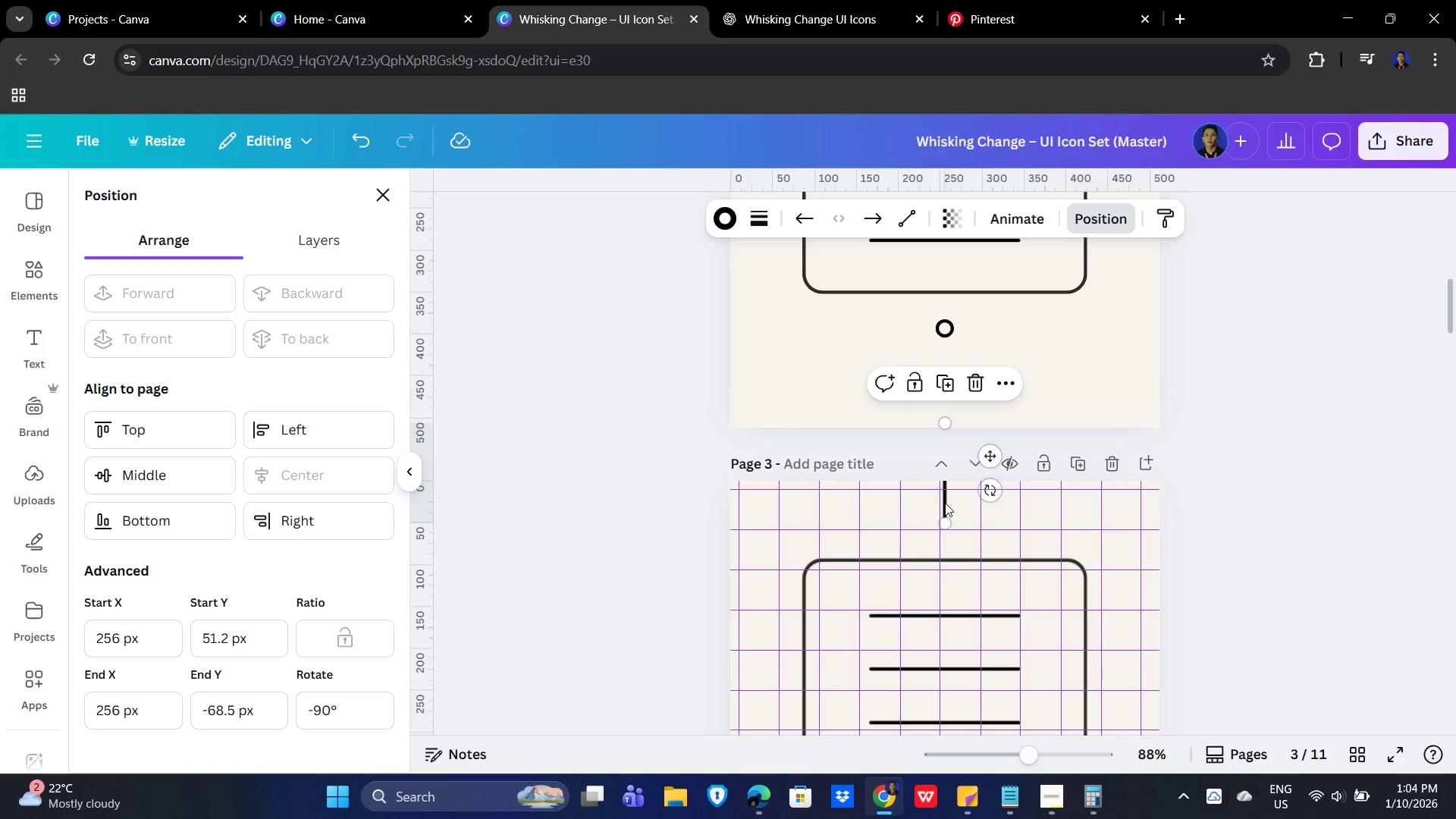 
left_click_drag(start_coordinate=[945, 503], to_coordinate=[840, 662])
 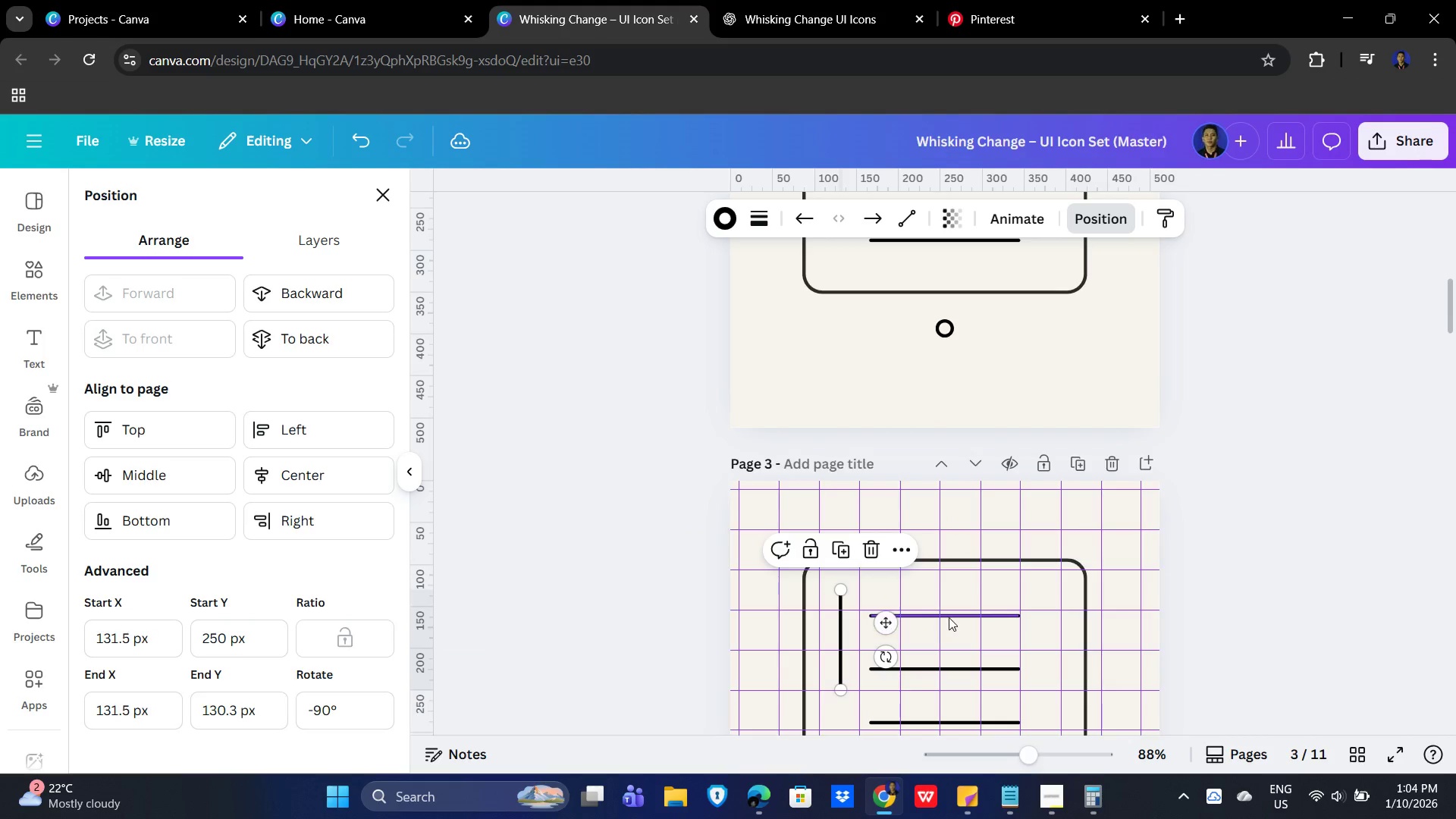 
scroll: coordinate [949, 617], scroll_direction: down, amount: 2.0
 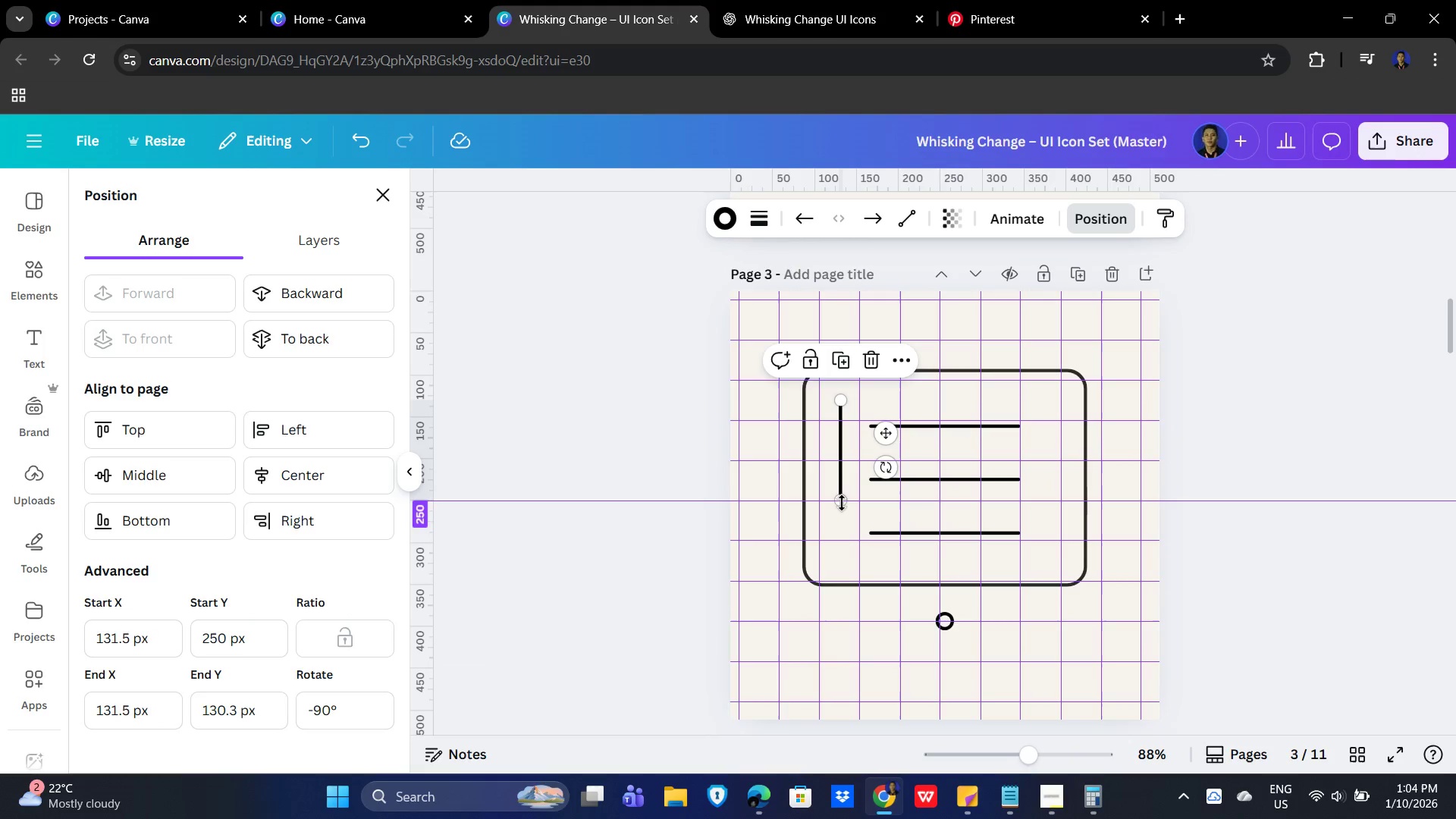 
left_click_drag(start_coordinate=[842, 503], to_coordinate=[843, 488])
 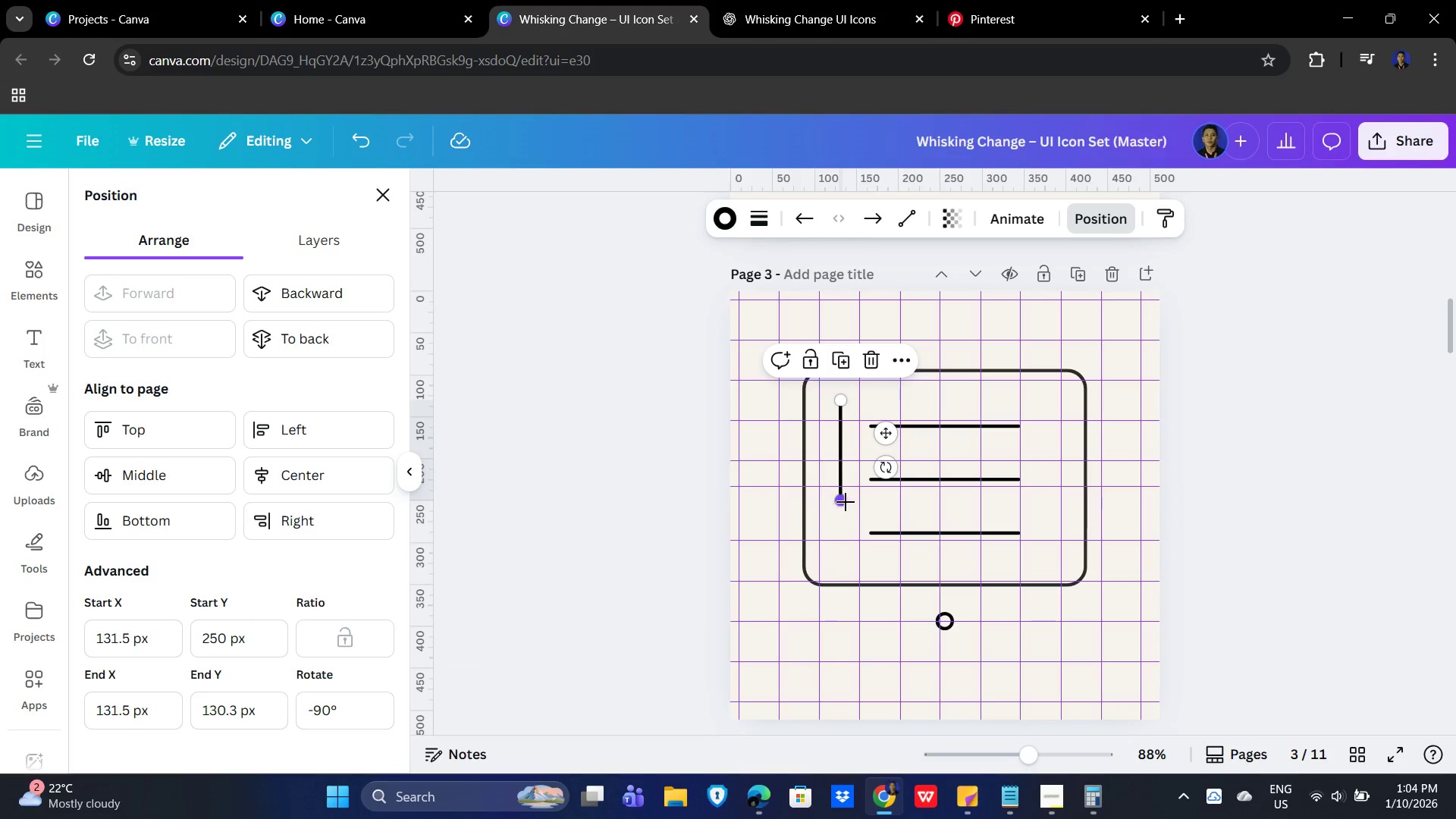 
left_click_drag(start_coordinate=[846, 501], to_coordinate=[846, 422])
 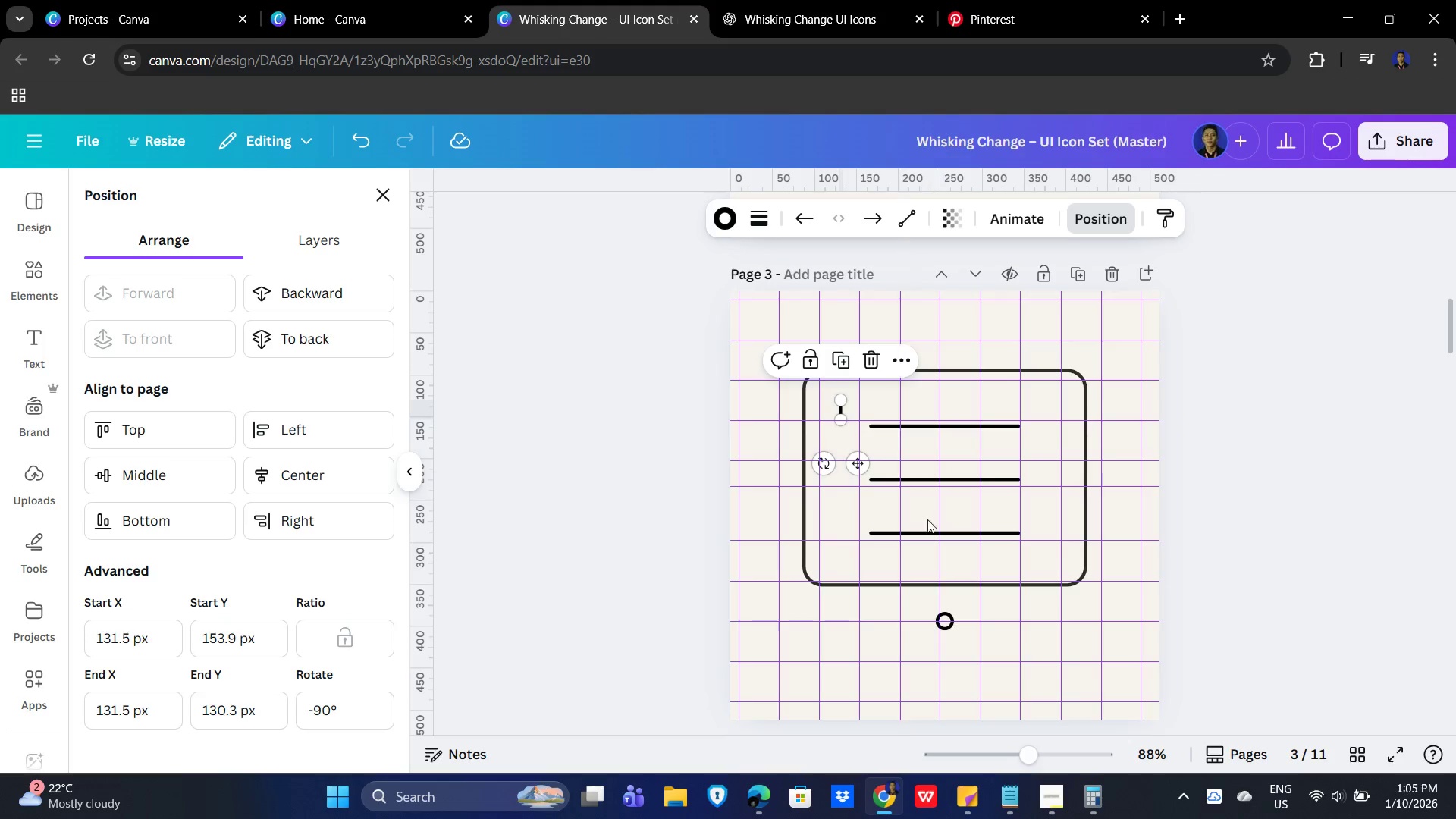 
hold_key(key=ControlLeft, duration=0.88)
scroll: coordinate [937, 473], scroll_direction: up, amount: 5.0
 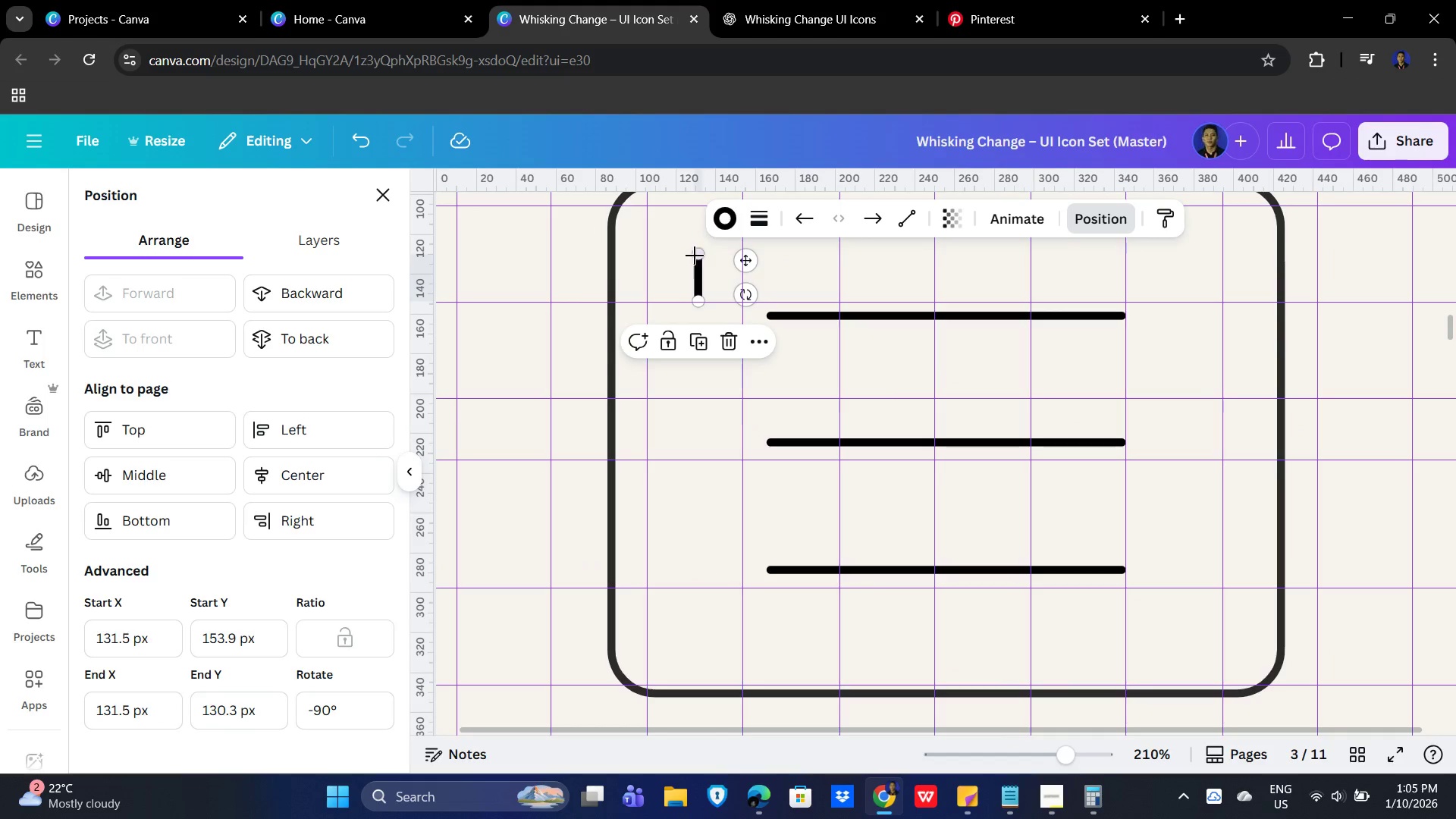 
left_click_drag(start_coordinate=[698, 253], to_coordinate=[698, 244])
 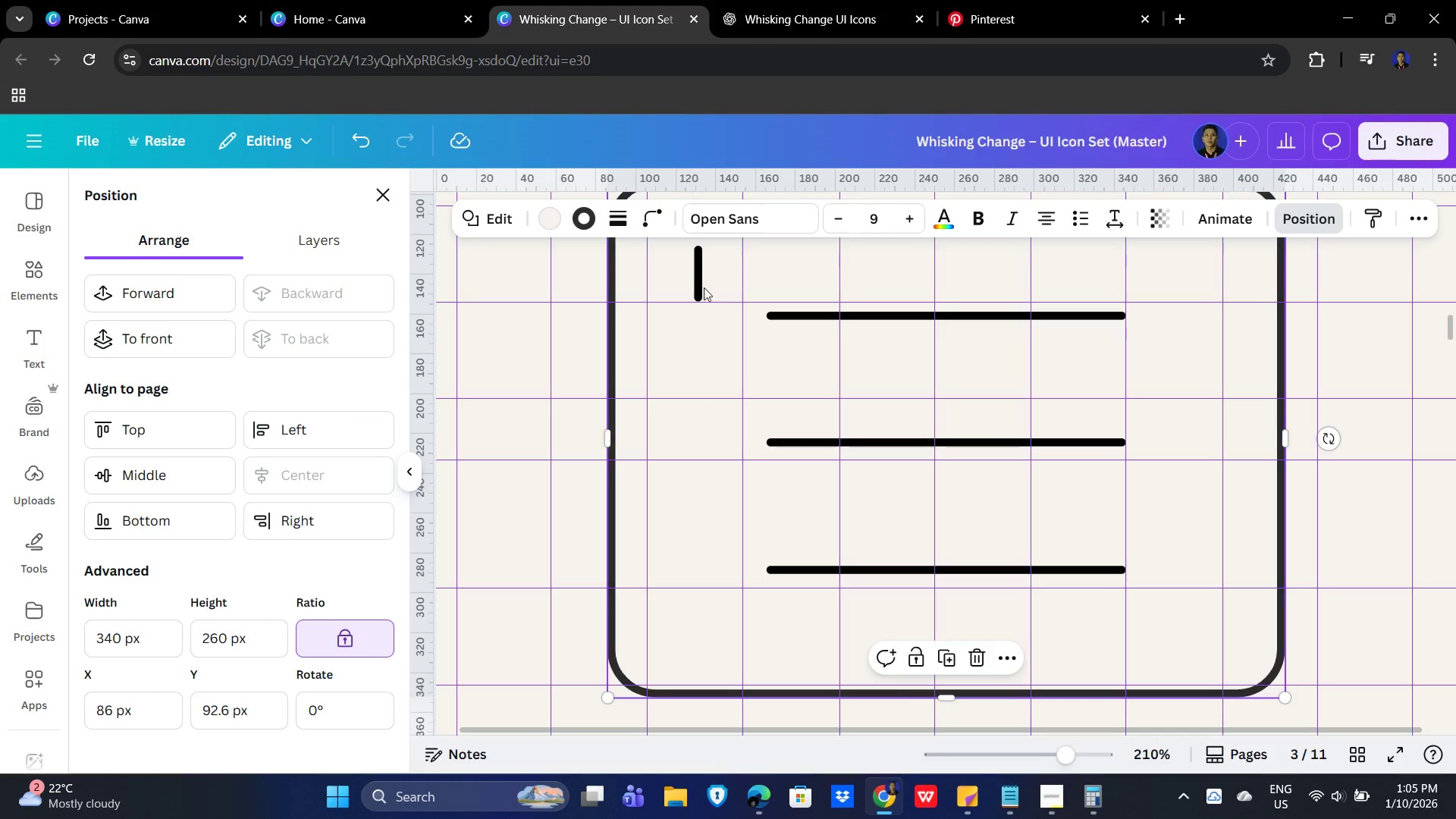 
left_click_drag(start_coordinate=[696, 275], to_coordinate=[795, 275])
 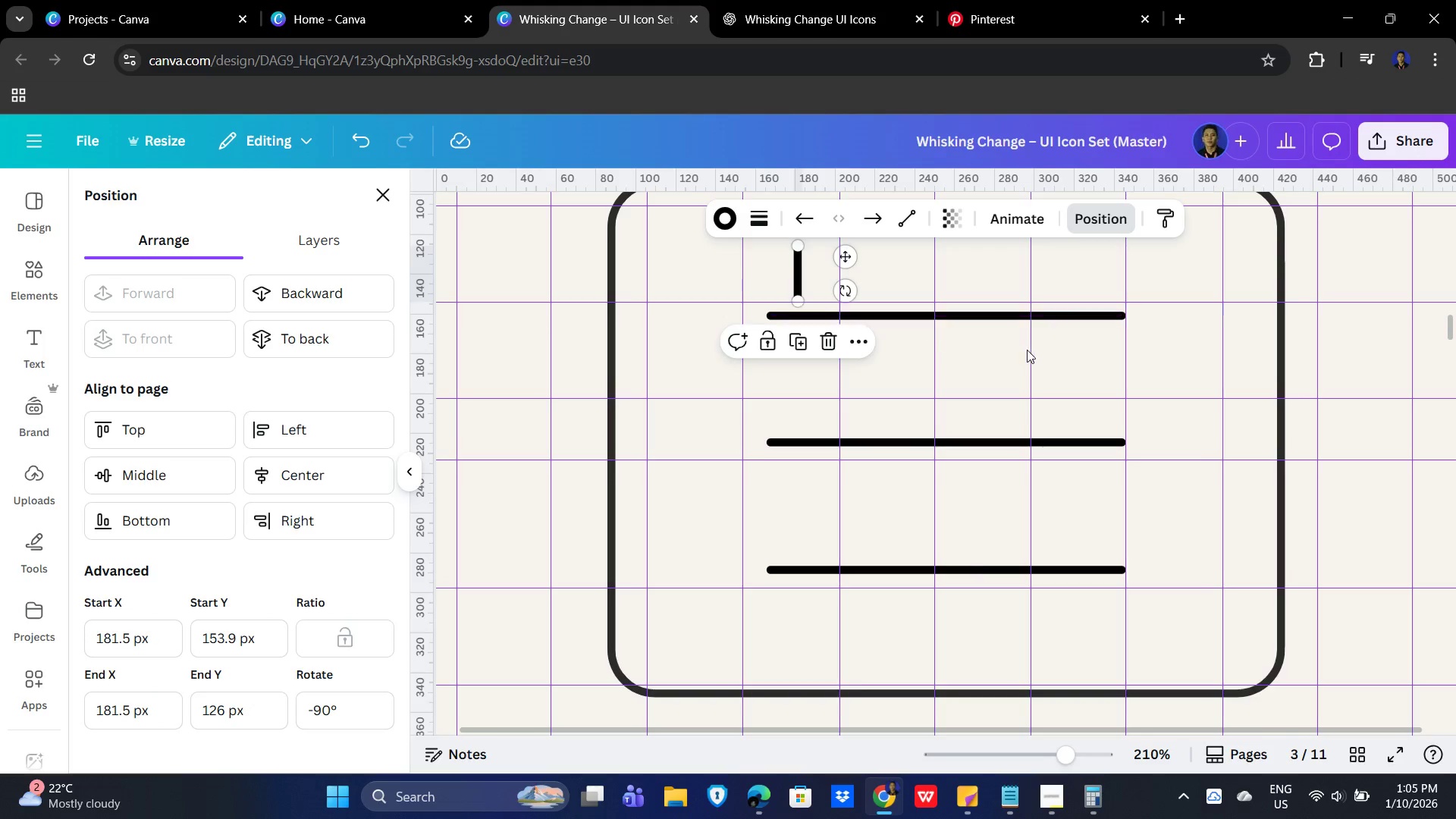 
scroll: coordinate [1053, 371], scroll_direction: up, amount: 5.0
 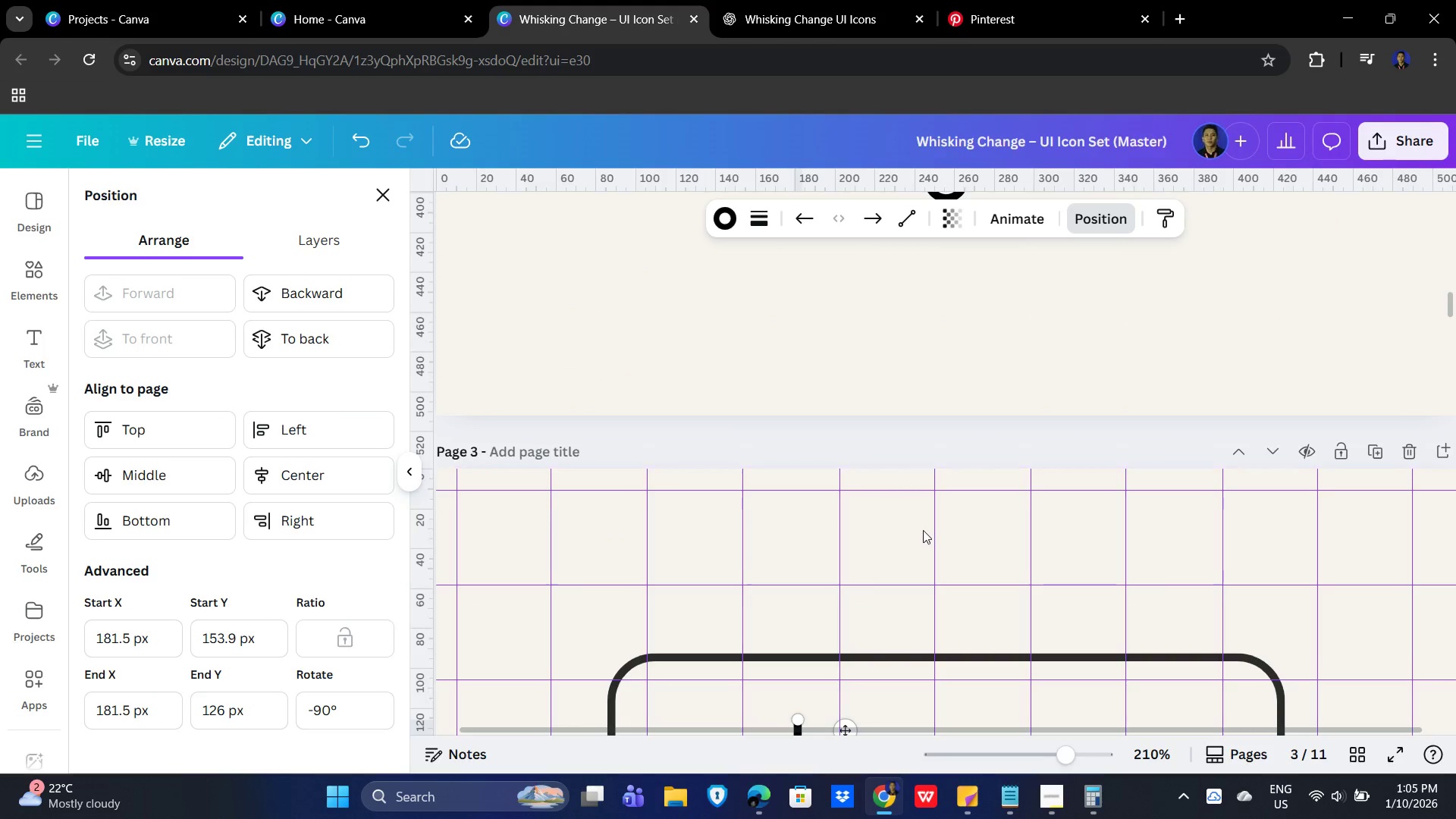 
scroll: coordinate [923, 530], scroll_direction: down, amount: 2.0
 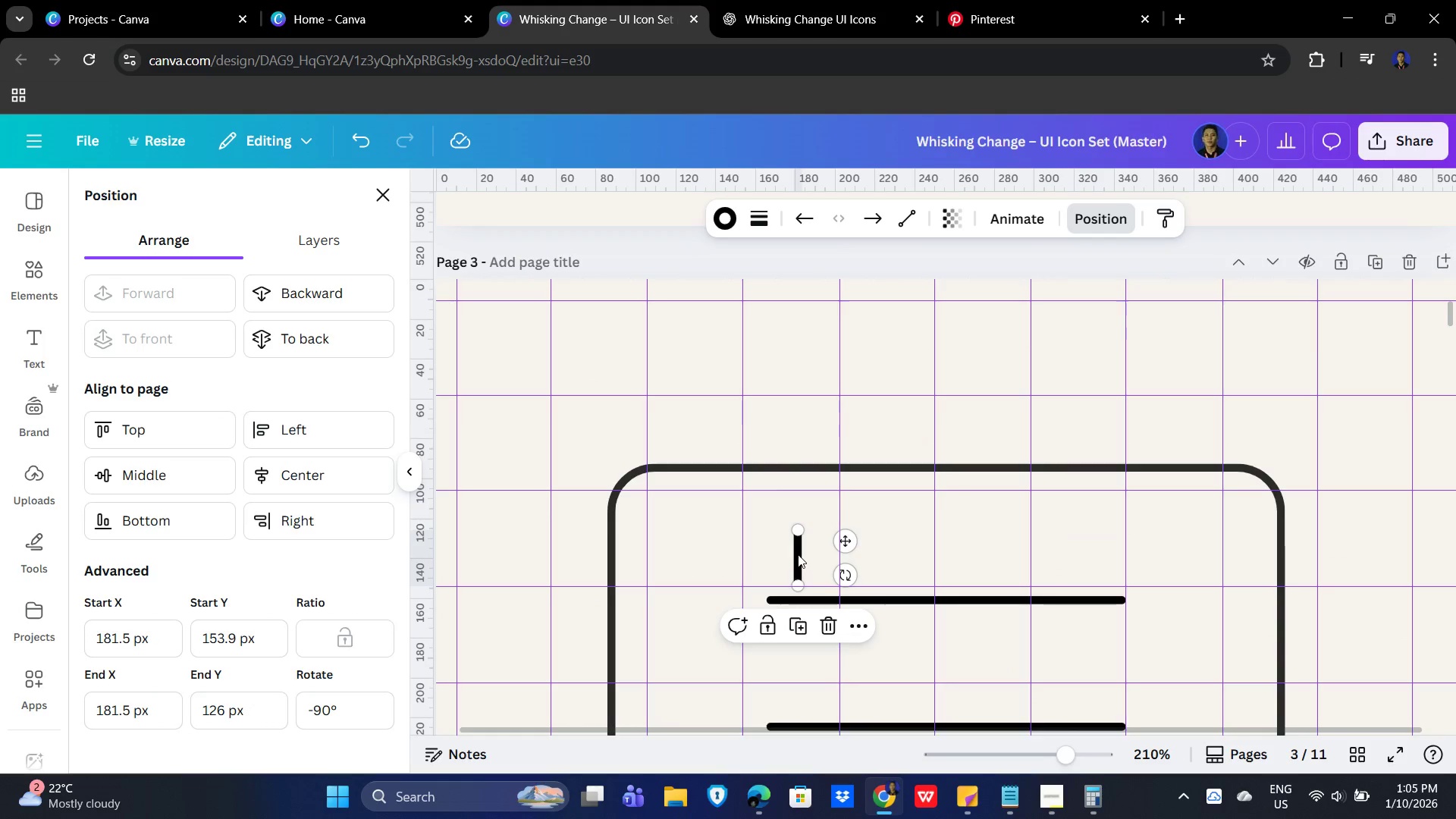 
left_click_drag(start_coordinate=[795, 554], to_coordinate=[937, 416])
 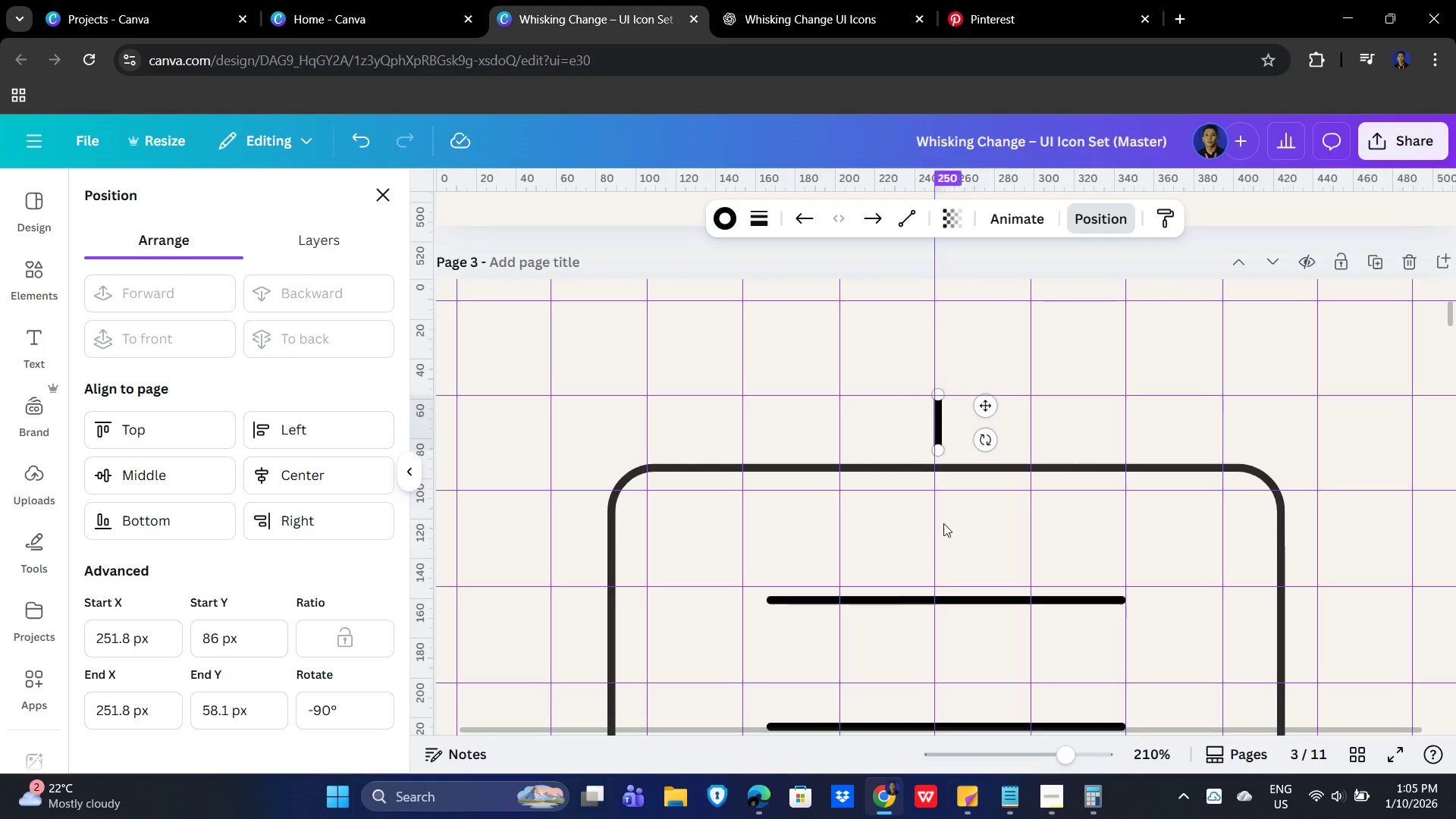 
key(Control+C)
 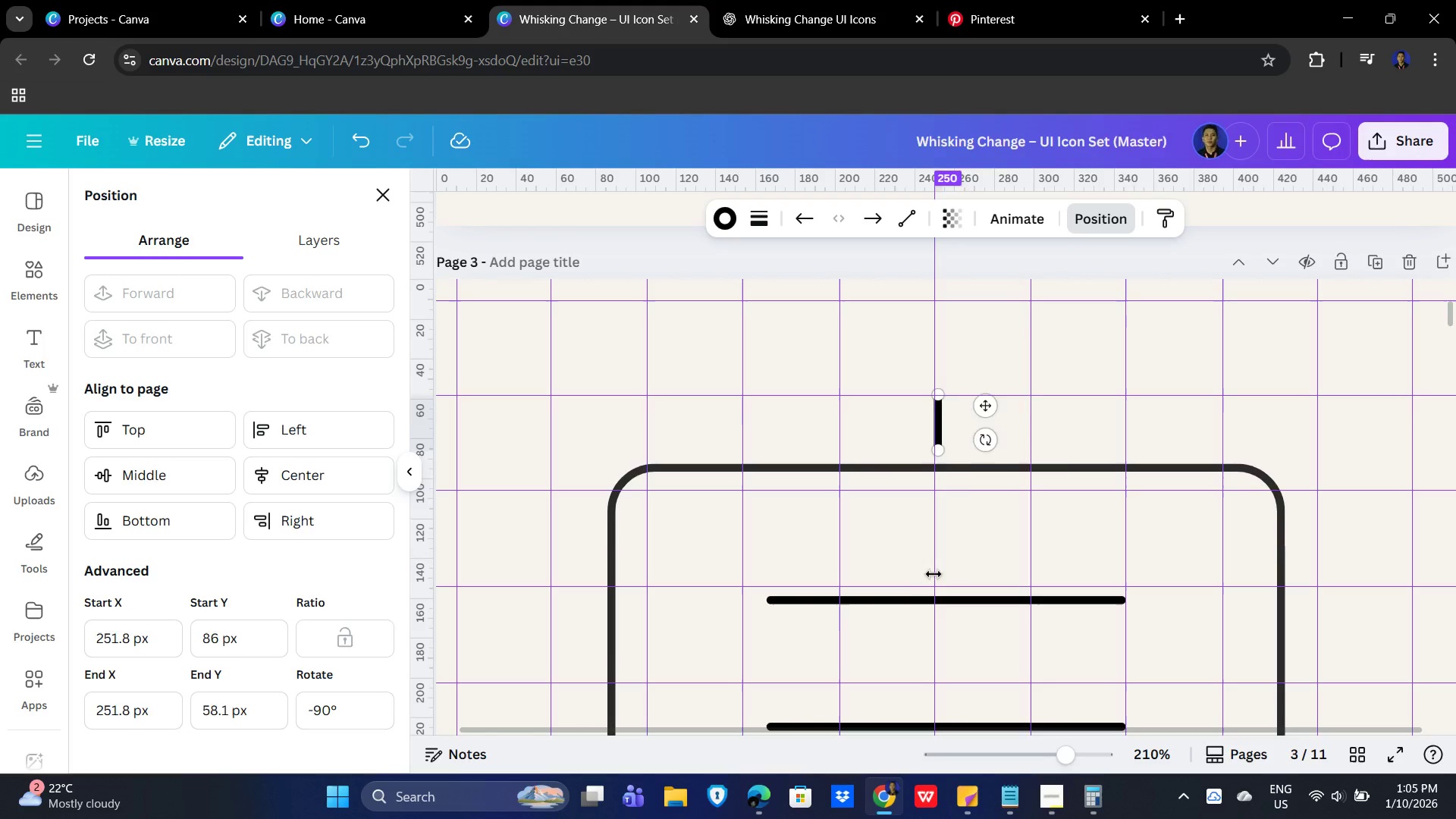 
key(Control+V)
 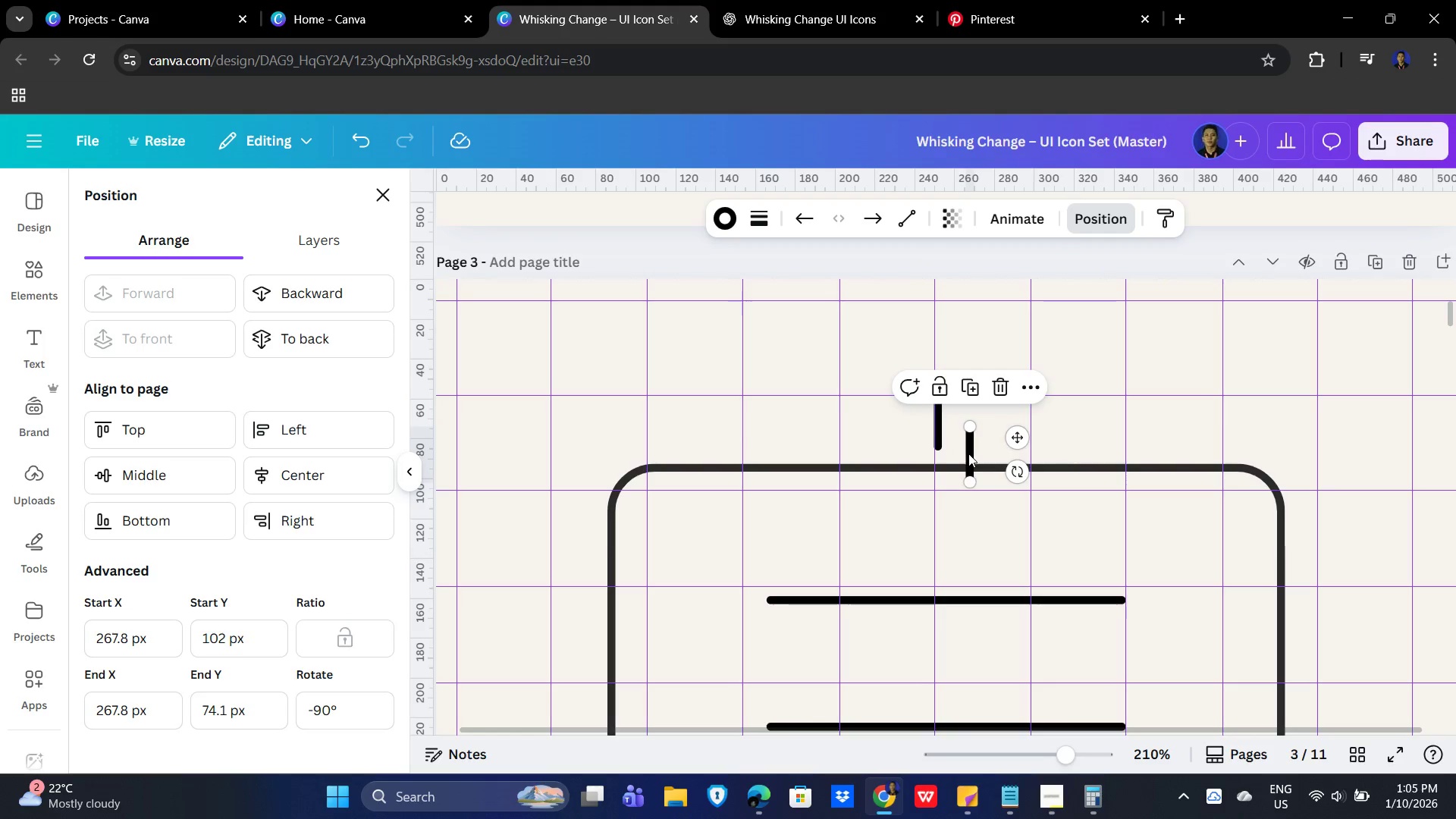 
left_click_drag(start_coordinate=[971, 456], to_coordinate=[977, 427])
 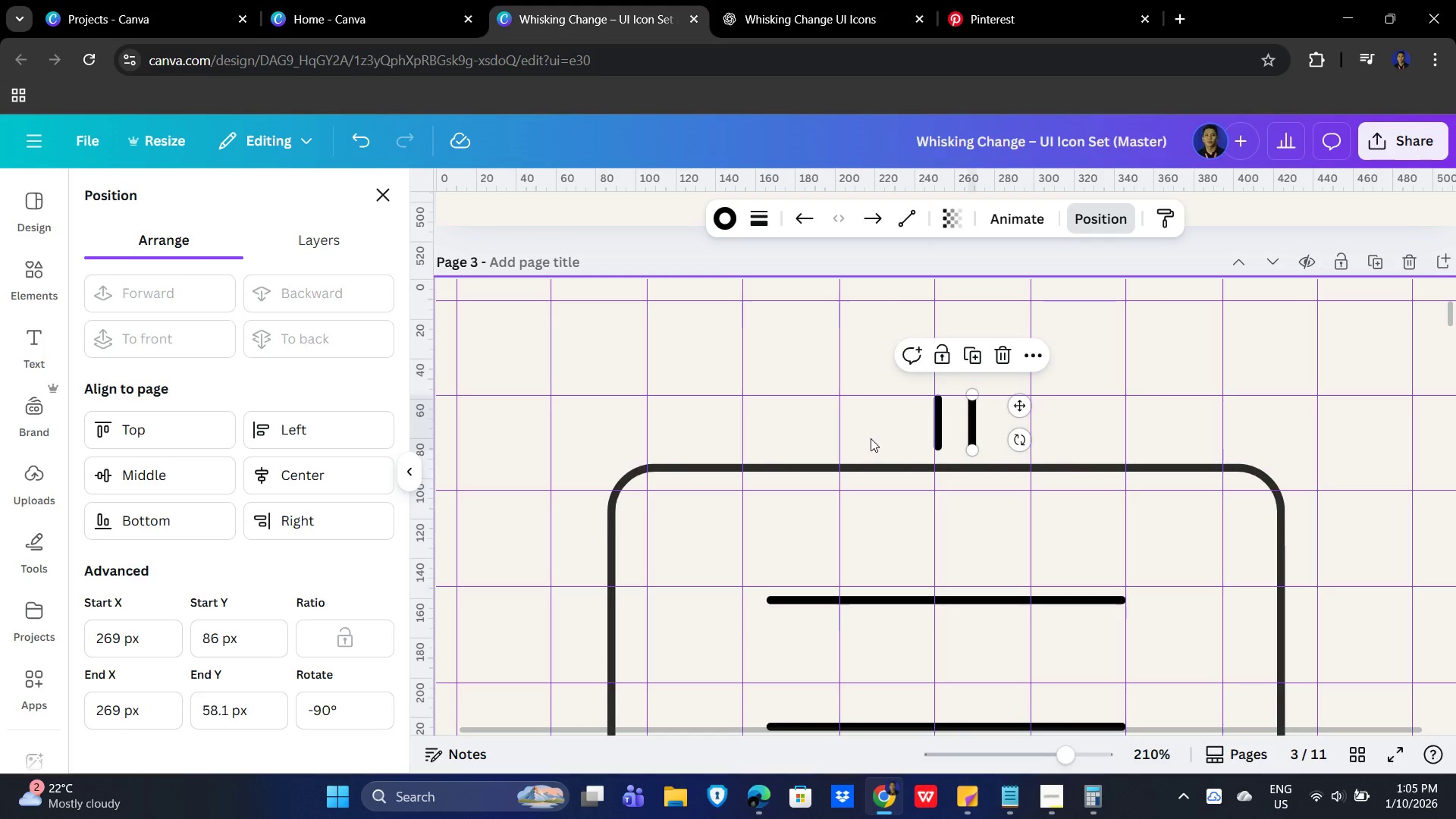 
key(Control+C)
 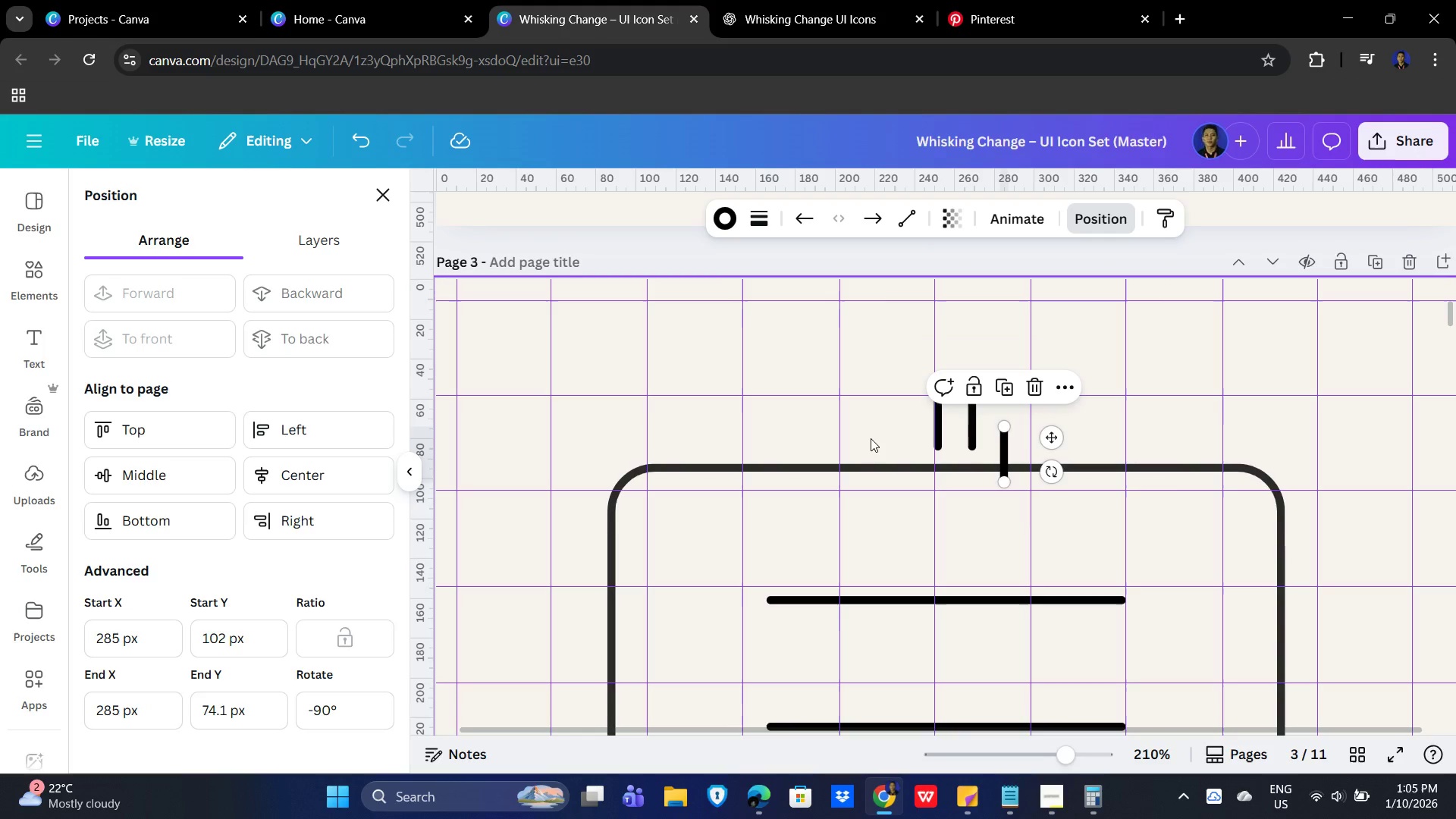 
key(Control+V)
 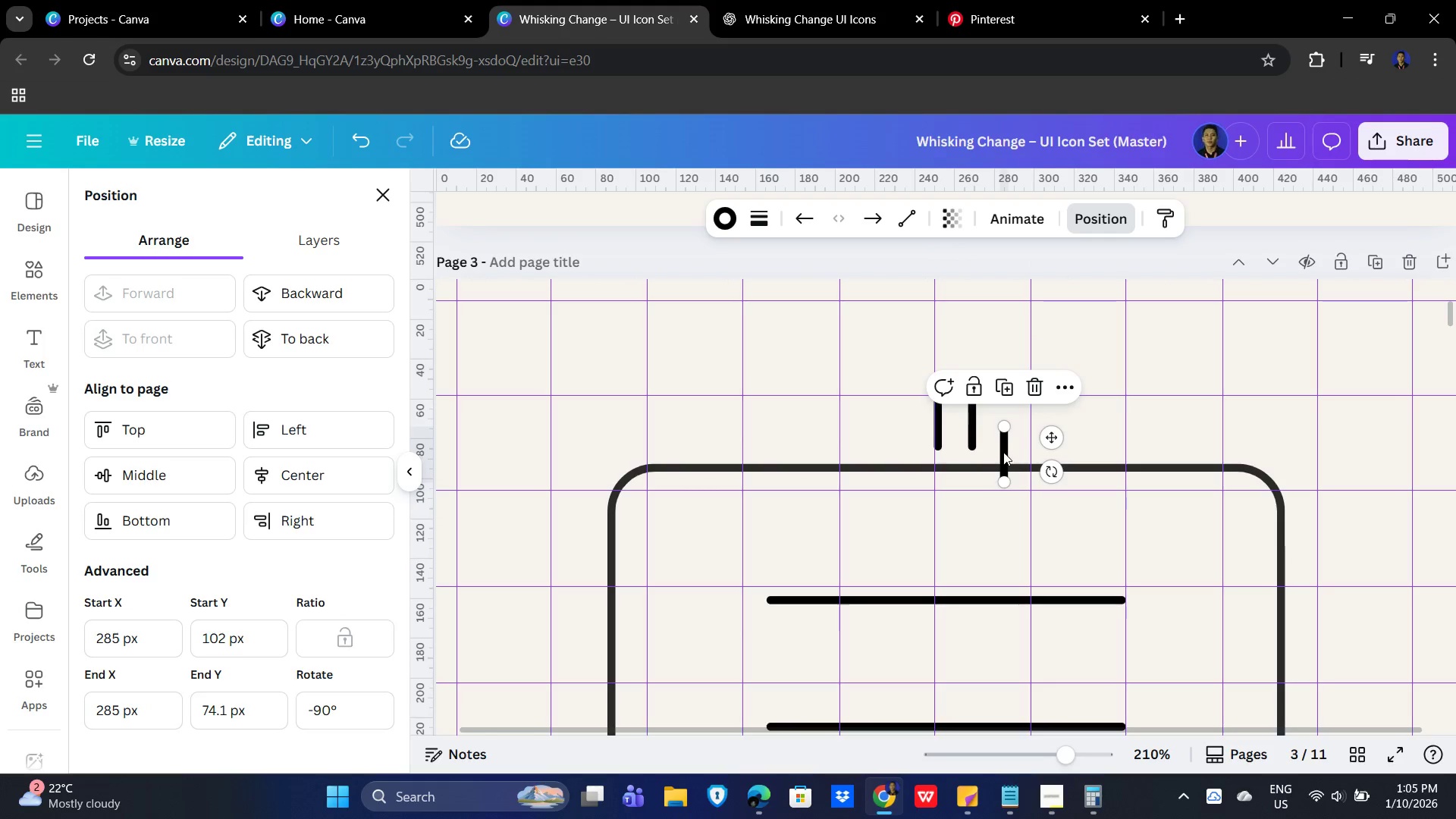 
left_click_drag(start_coordinate=[1001, 453], to_coordinate=[902, 422])
 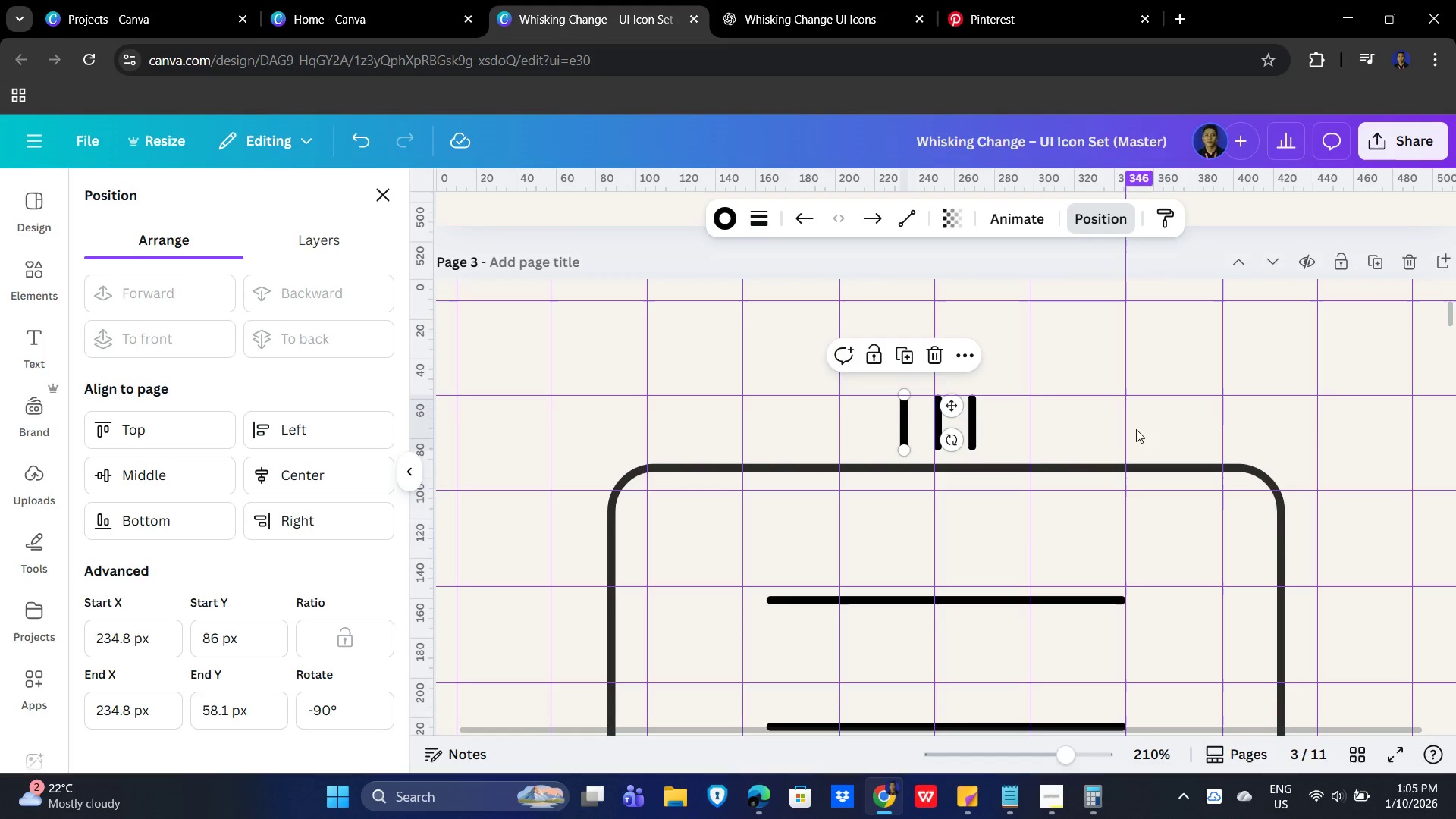 
left_click([1141, 428])
 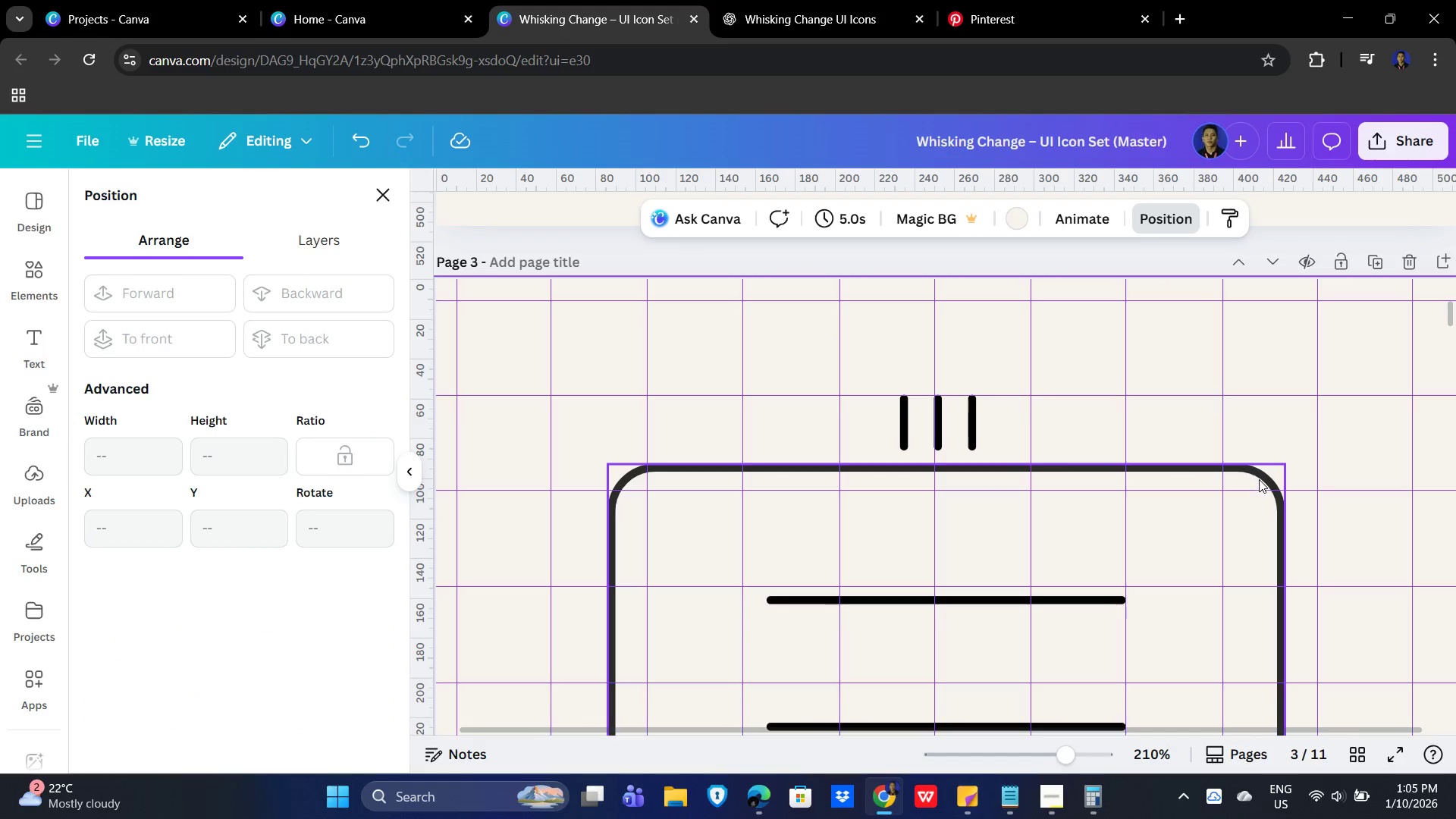 
hold_key(key=ControlLeft, duration=0.86)
scroll: coordinate [1244, 581], scroll_direction: down, amount: 8.0
 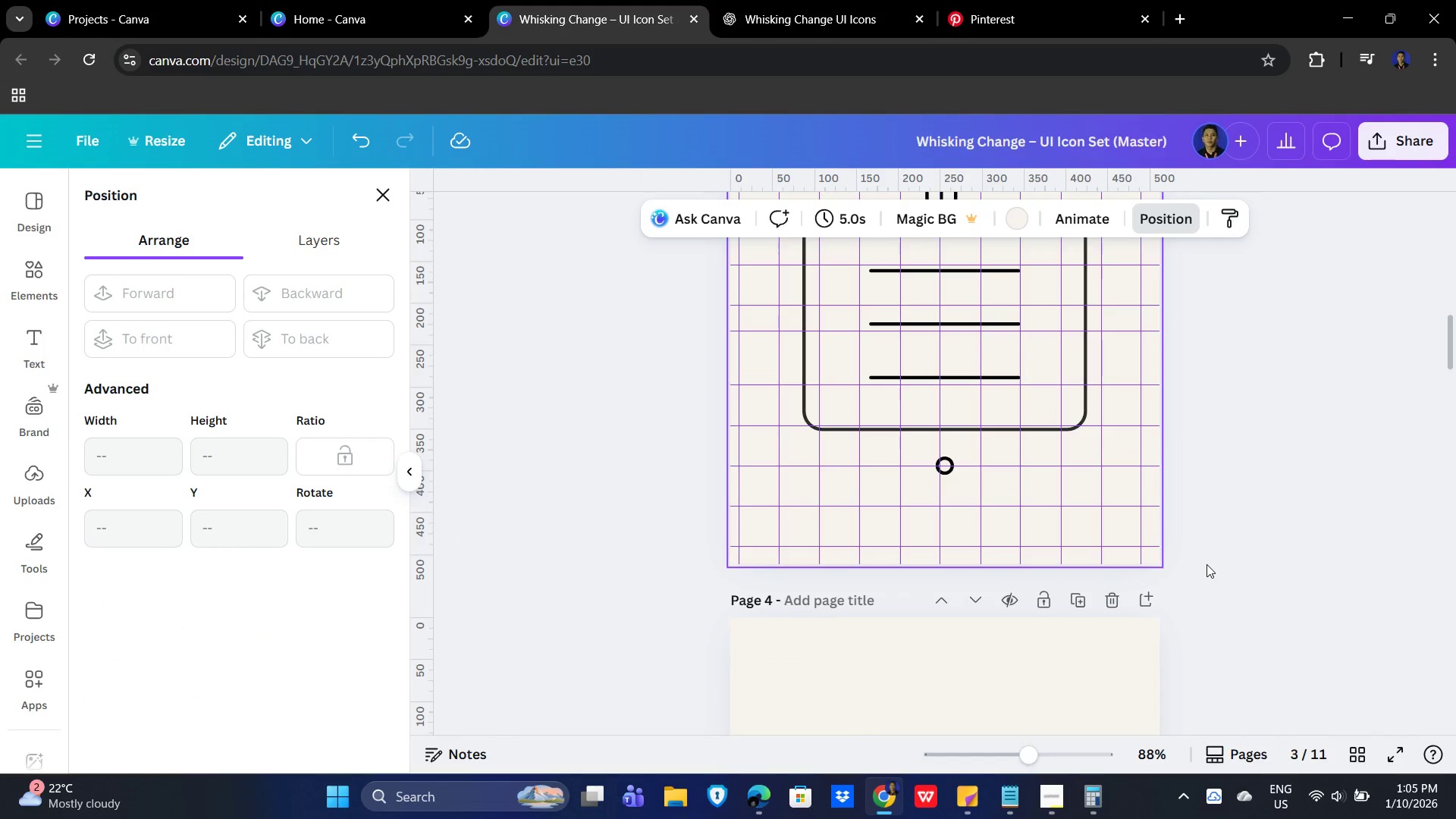 
scroll: coordinate [1219, 570], scroll_direction: up, amount: 2.0
 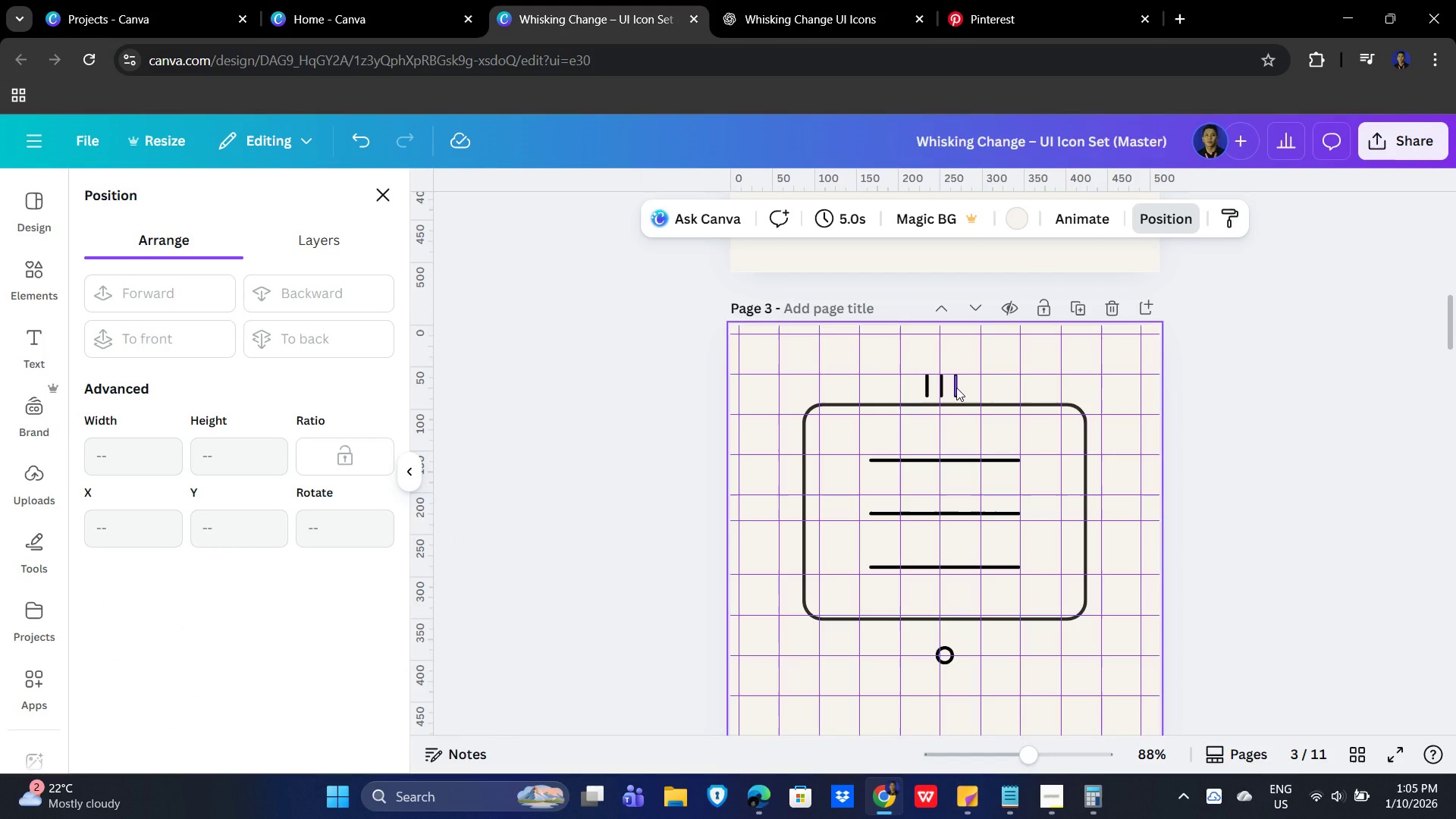 
hold_key(key=ShiftLeft, duration=1.5)
left_click([956, 388])
 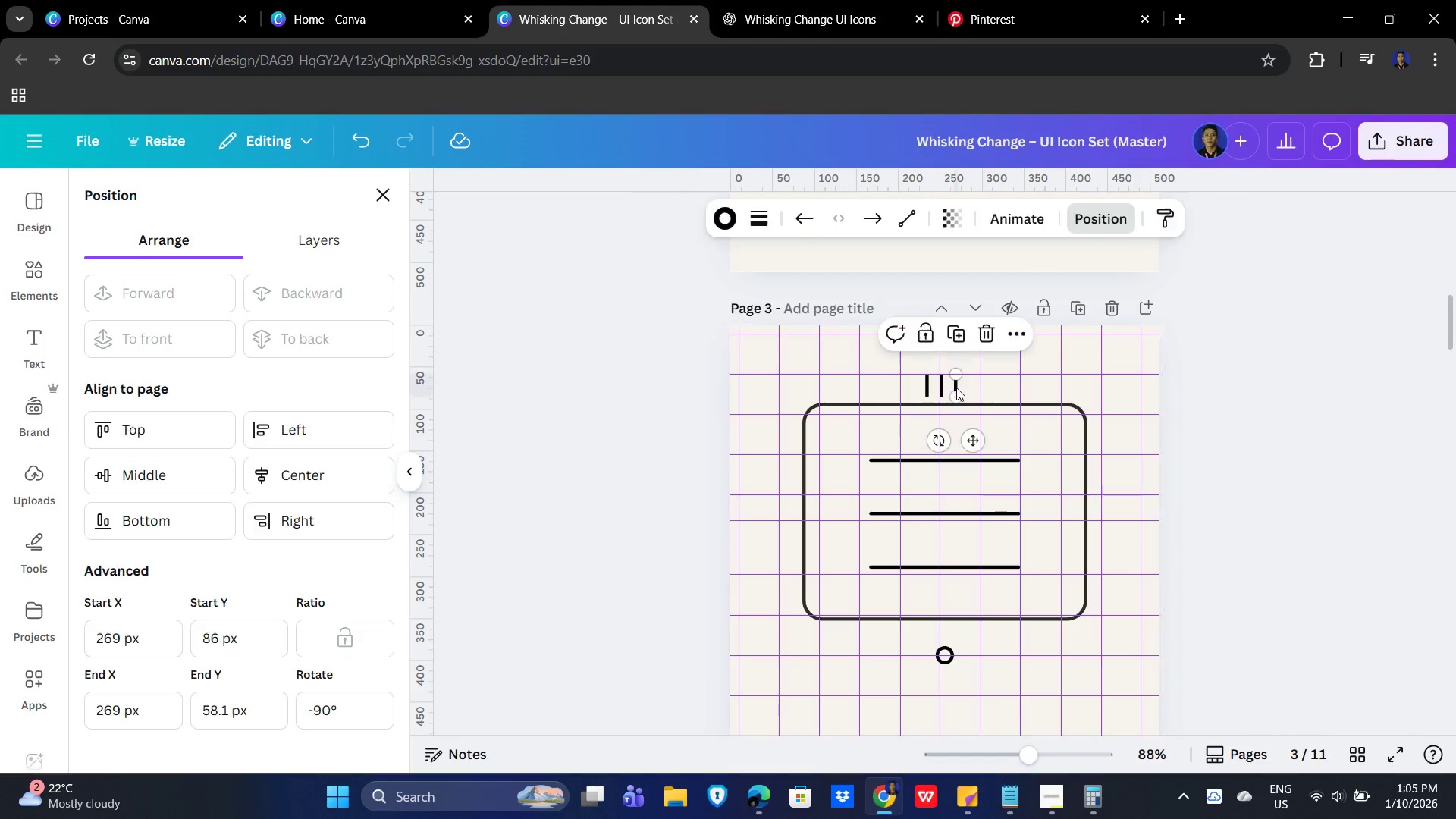 
left_click([939, 388])
 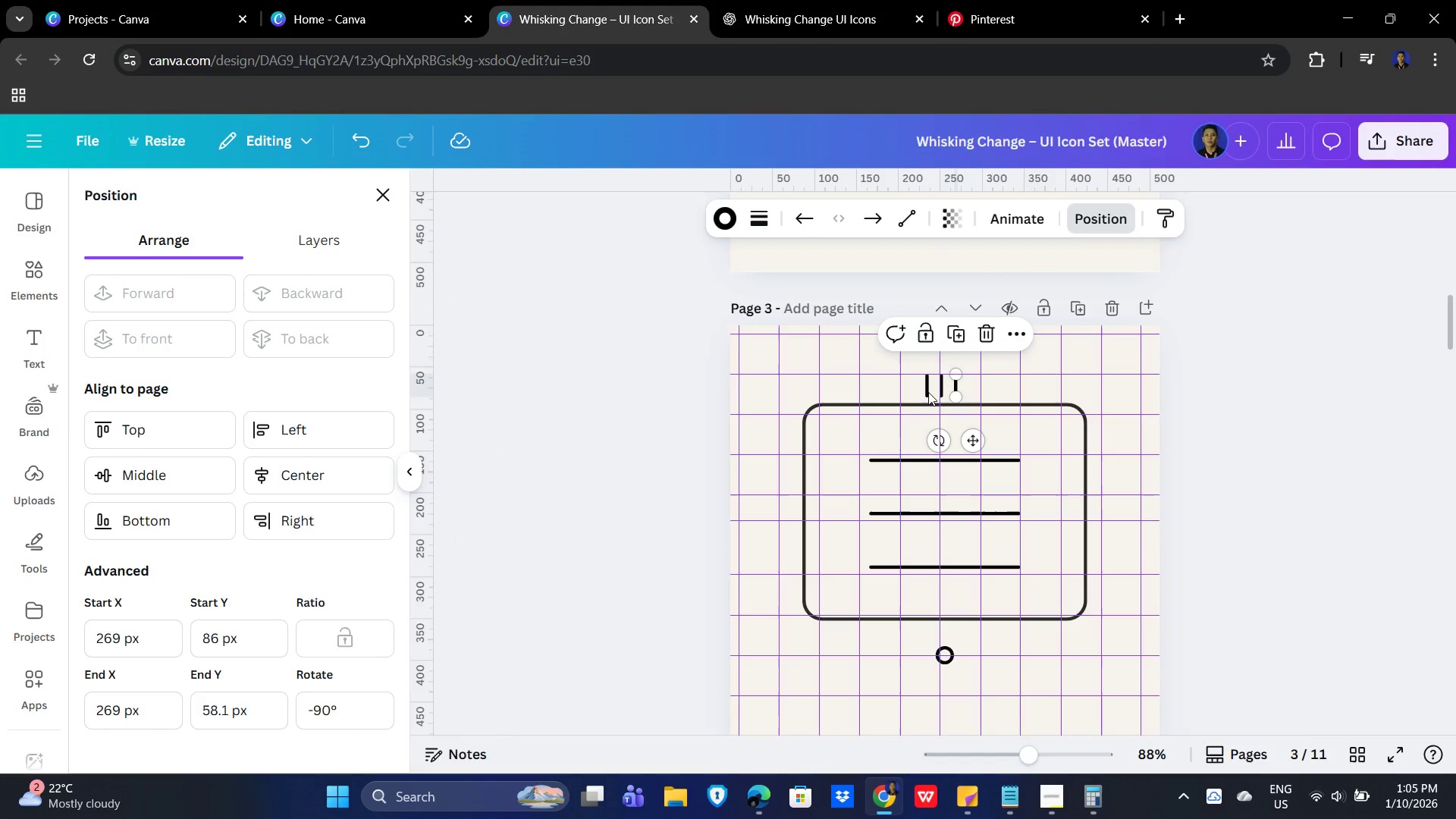 
hold_key(key=ShiftLeft, duration=1.5)
left_click([923, 386])
 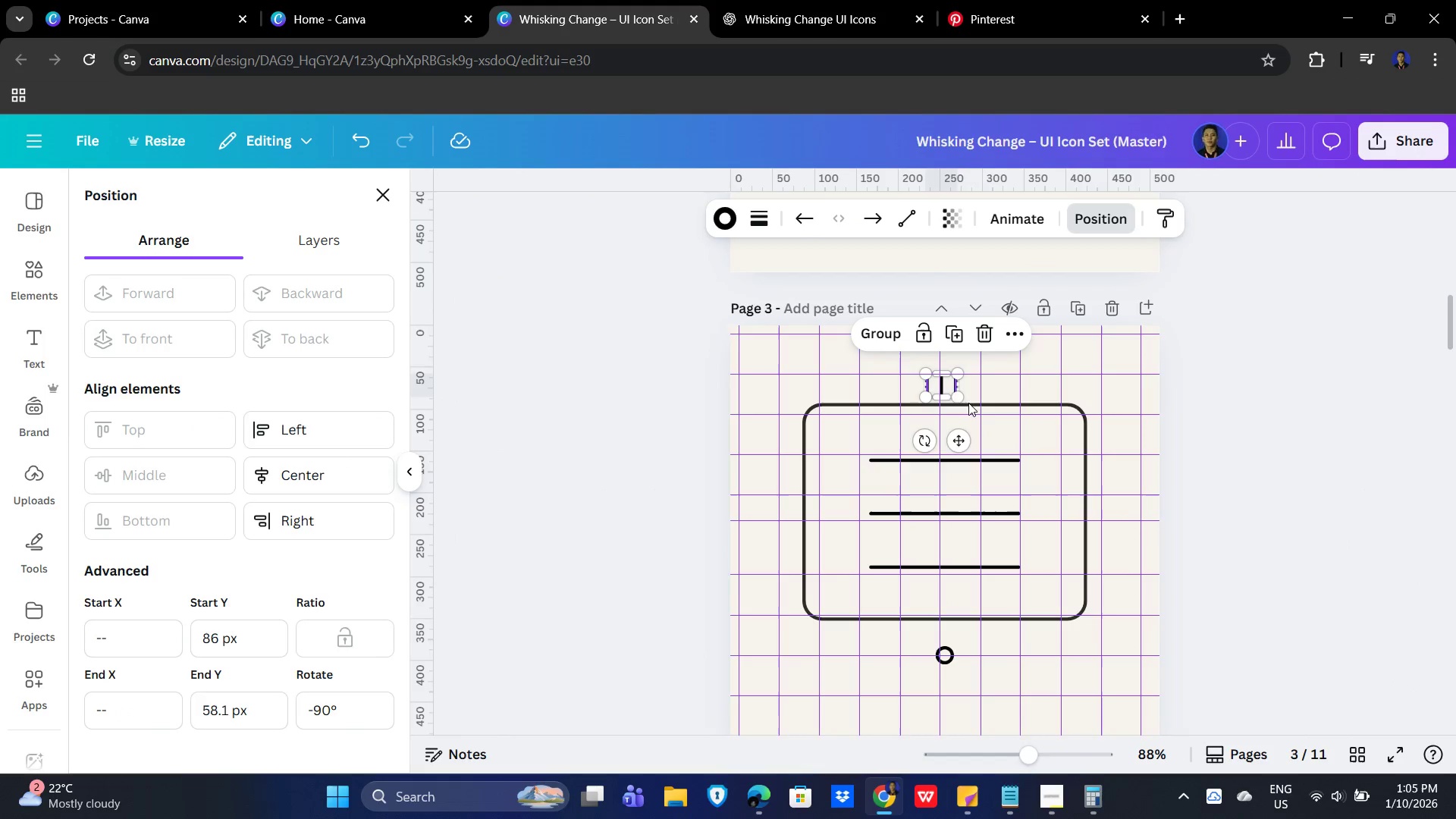 
key(Shift+ShiftLeft)
 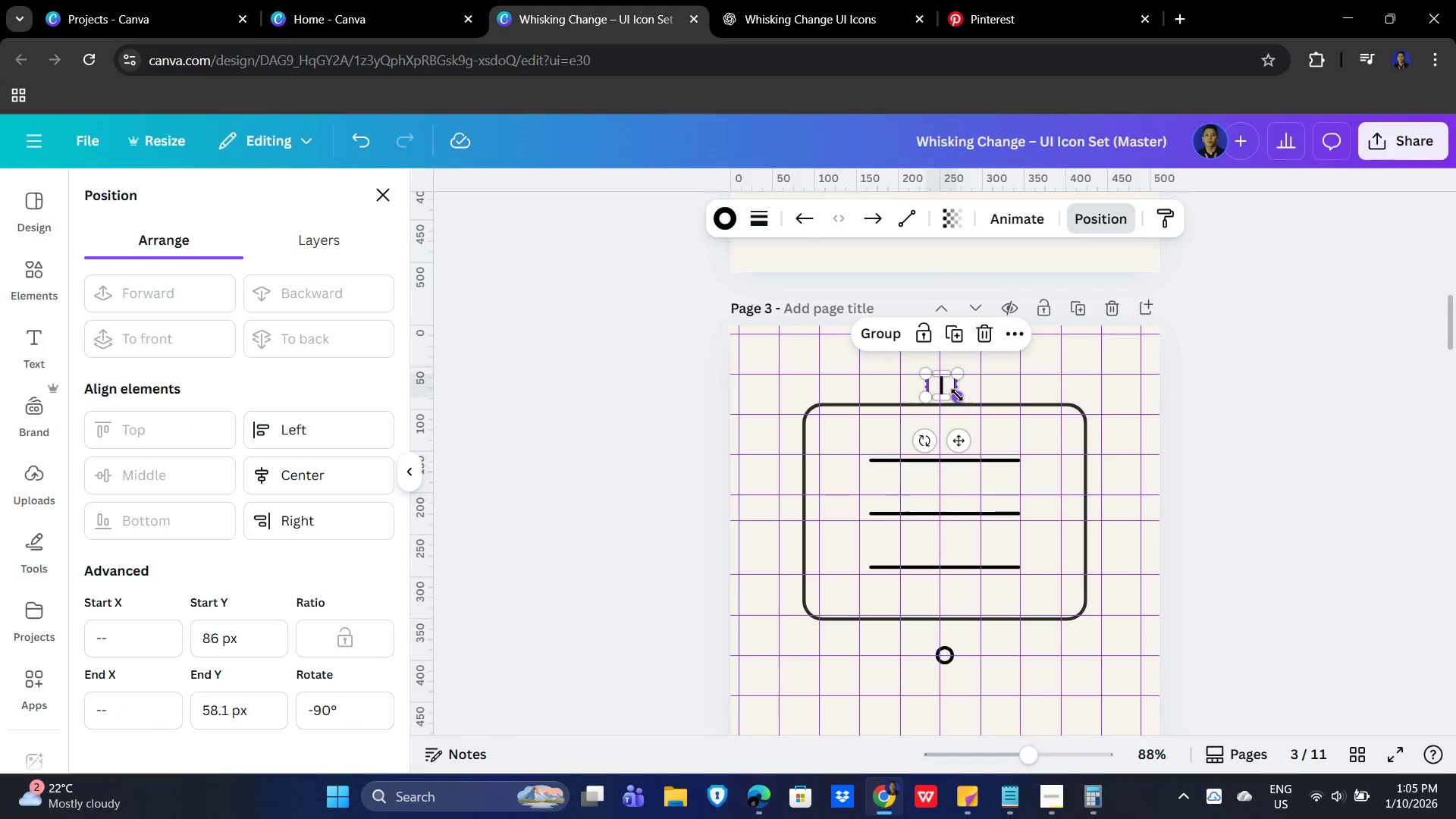 
key(Shift+ShiftLeft)
 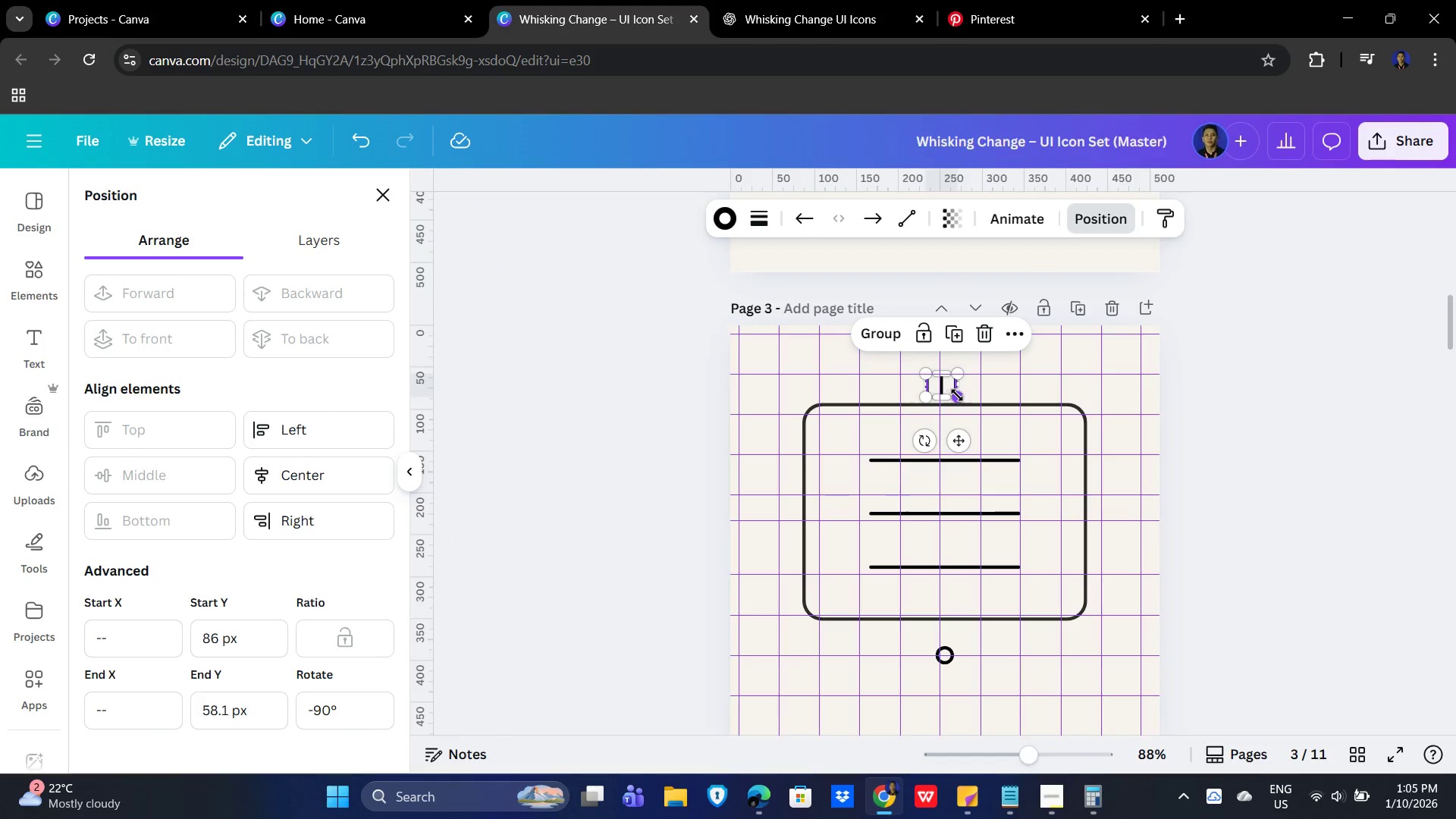 
key(Shift+ShiftLeft)
 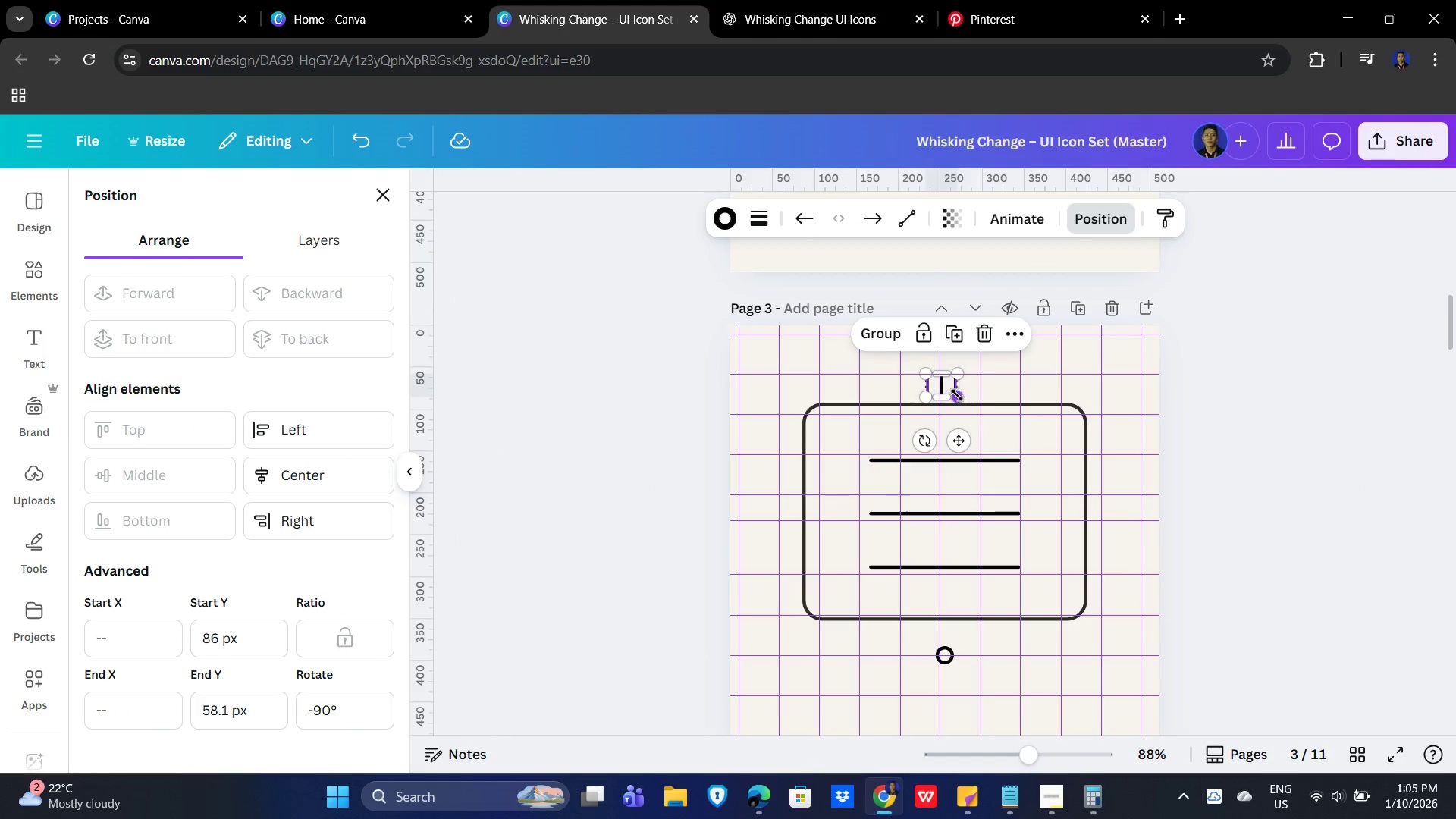 
key(Shift+ShiftLeft)
 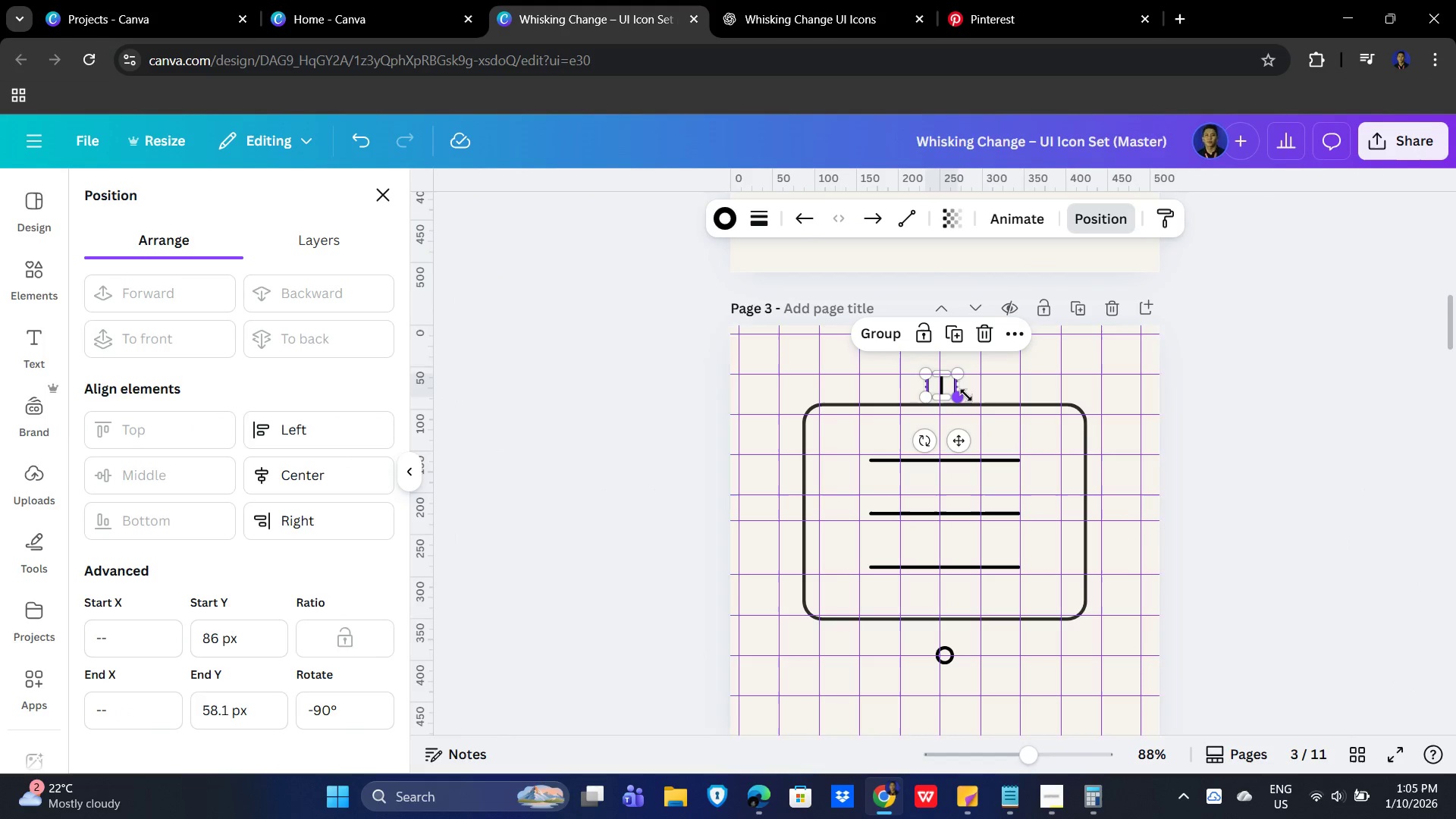 
key(Shift+ShiftLeft)
 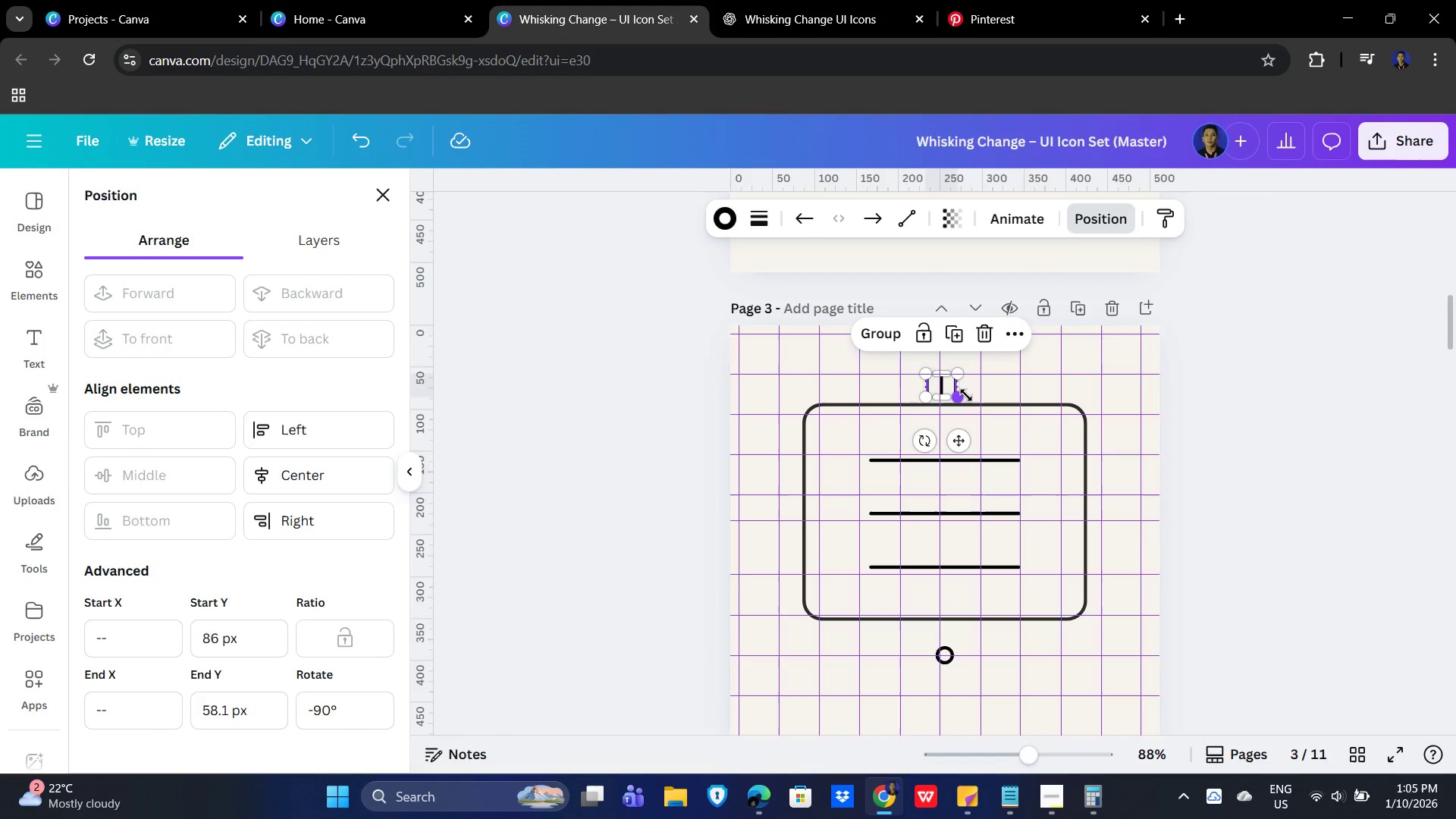 
key(Shift+ShiftLeft)
 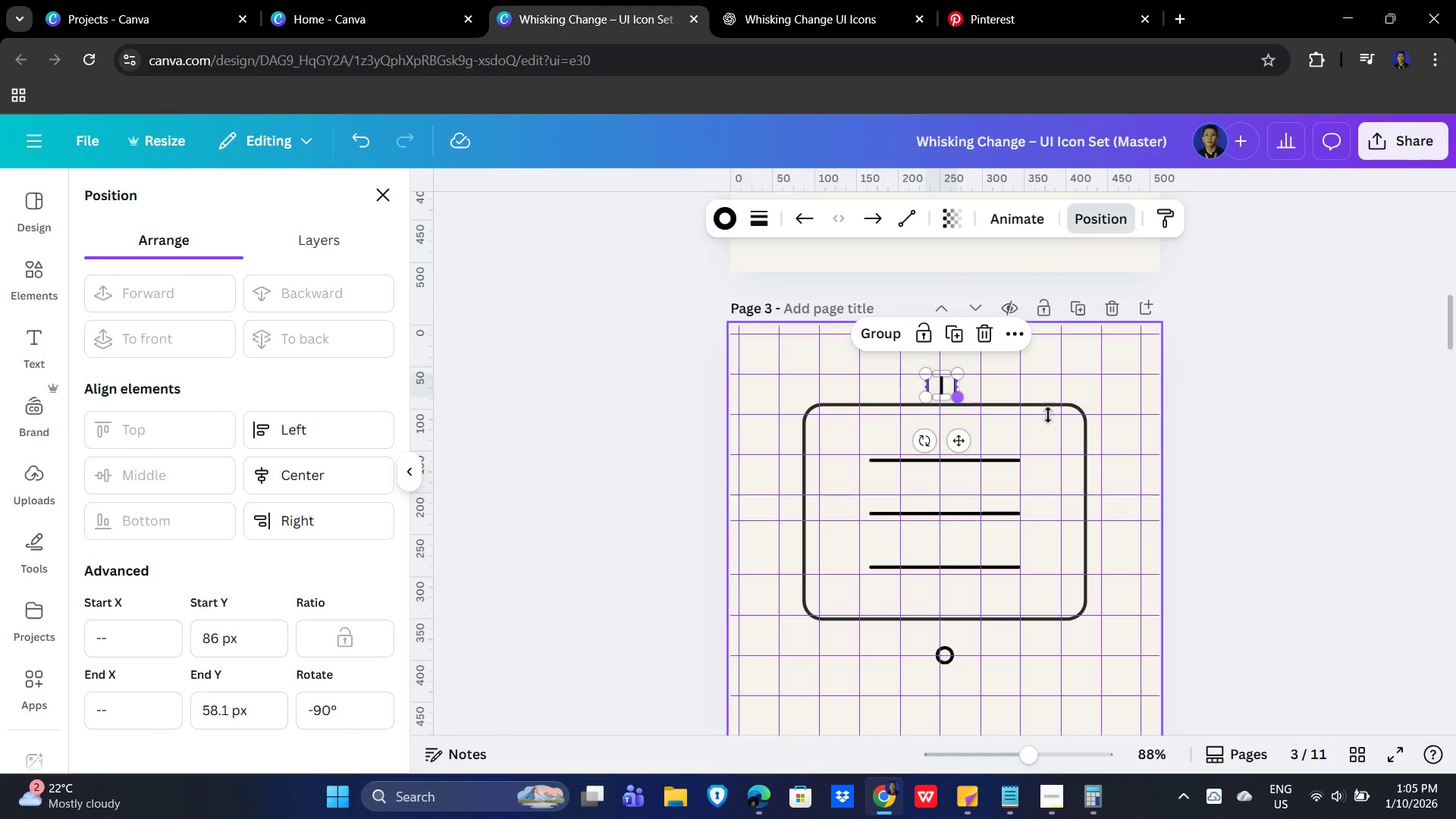 
key(Shift+ShiftLeft)
 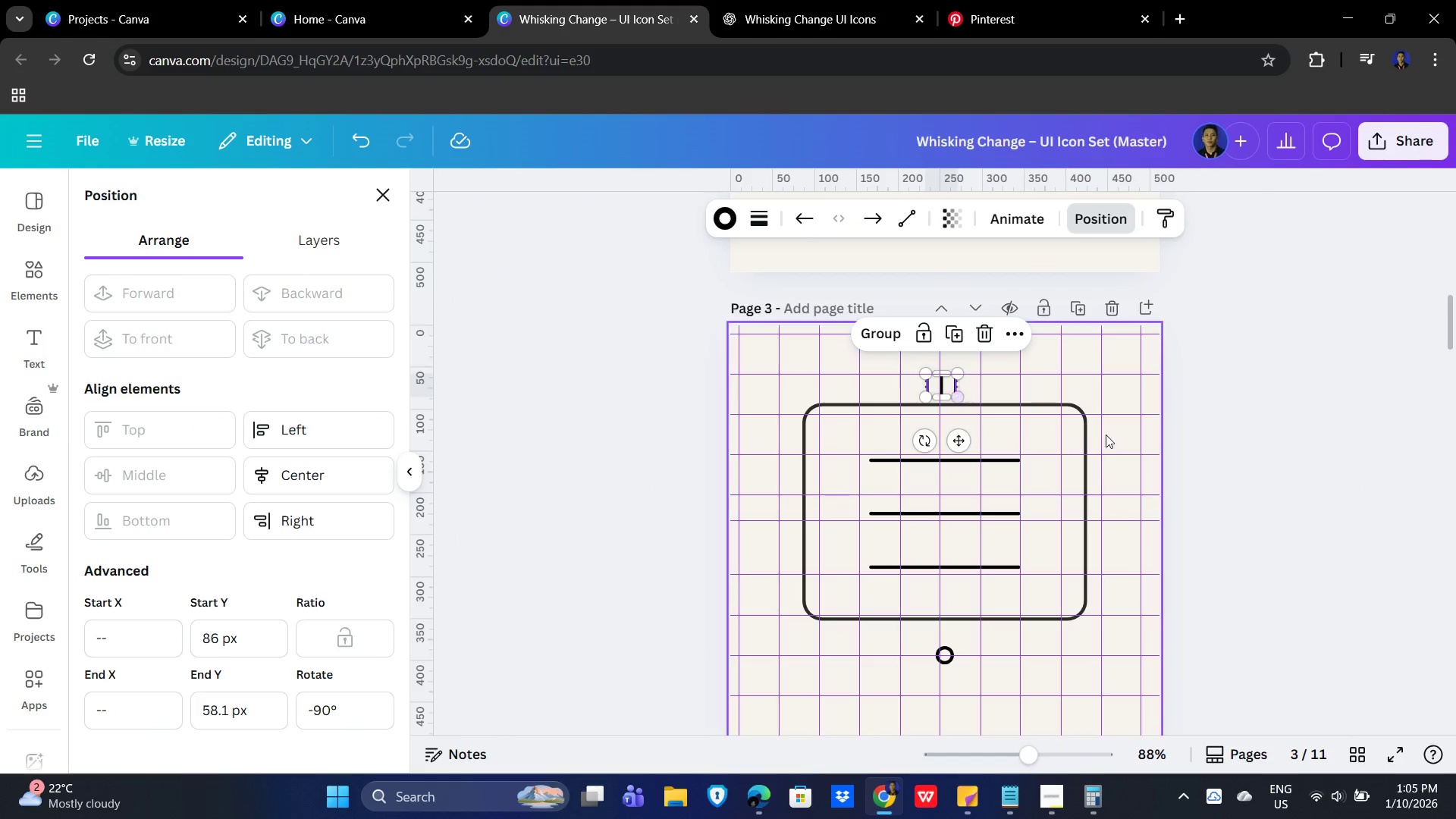 
hold_key(key=ArrowUp, duration=1.05)
 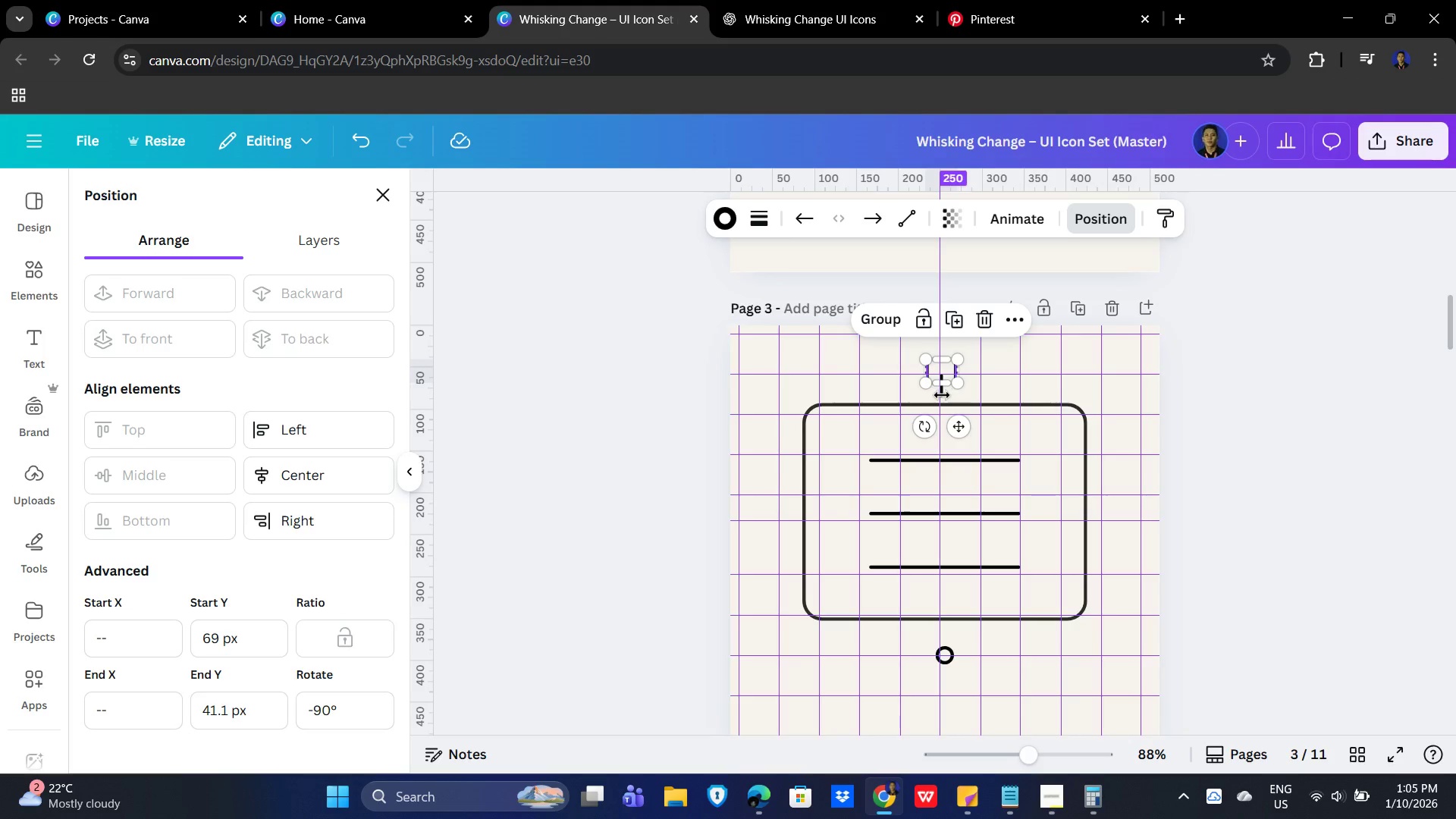 
left_click([942, 395])
 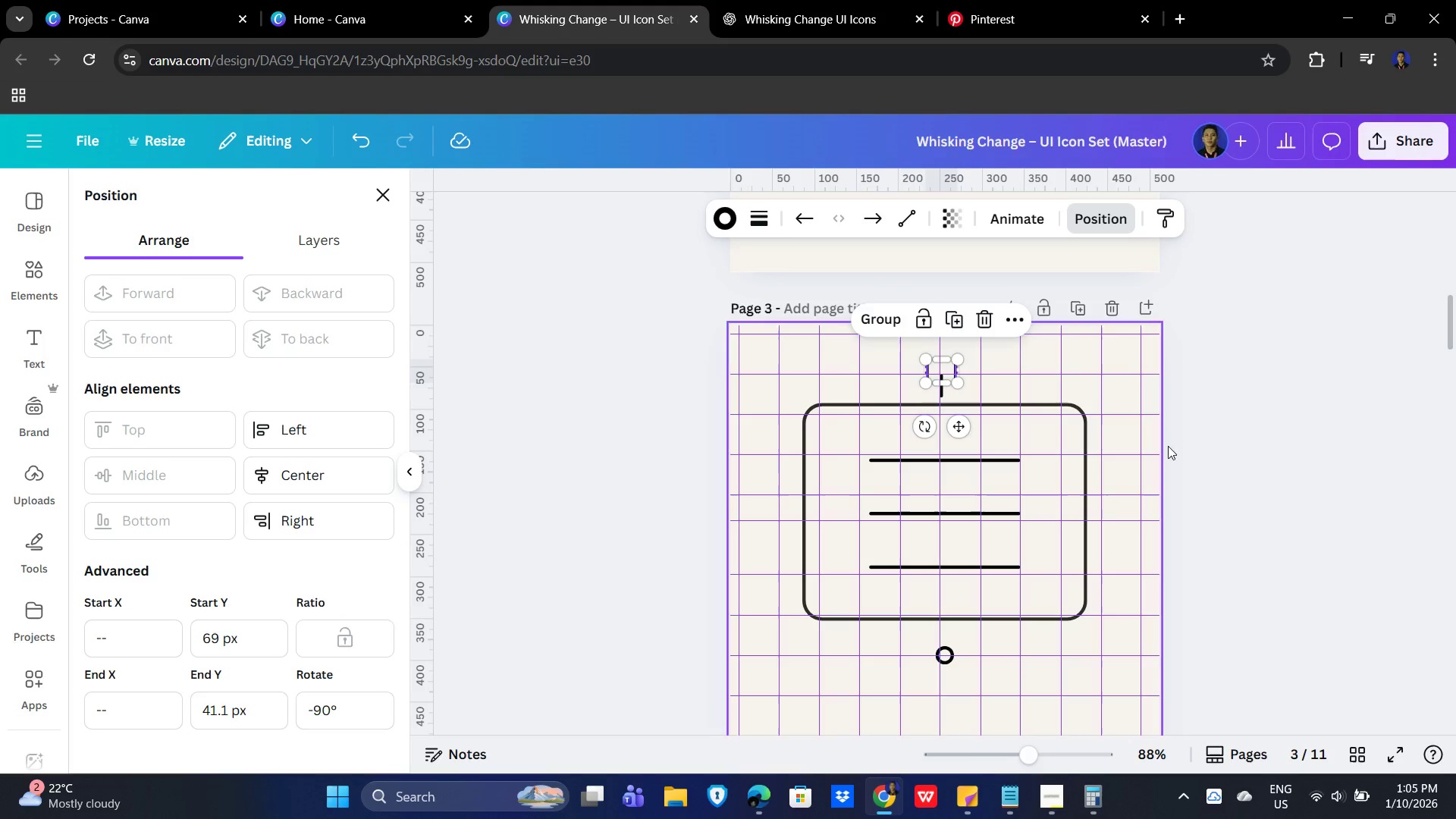 
hold_key(key=ArrowUp, duration=0.45)
 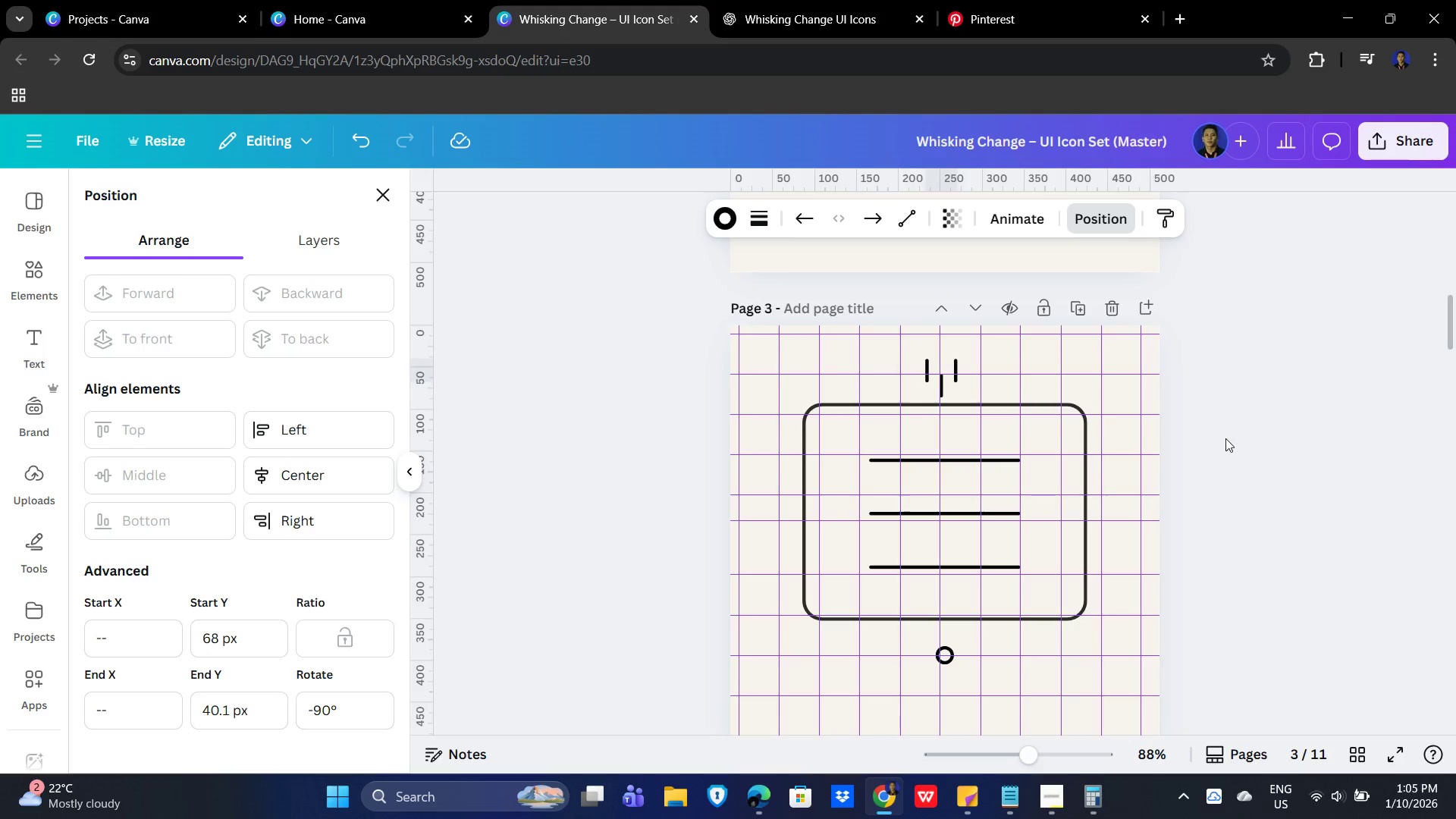 
key(ArrowUp)
 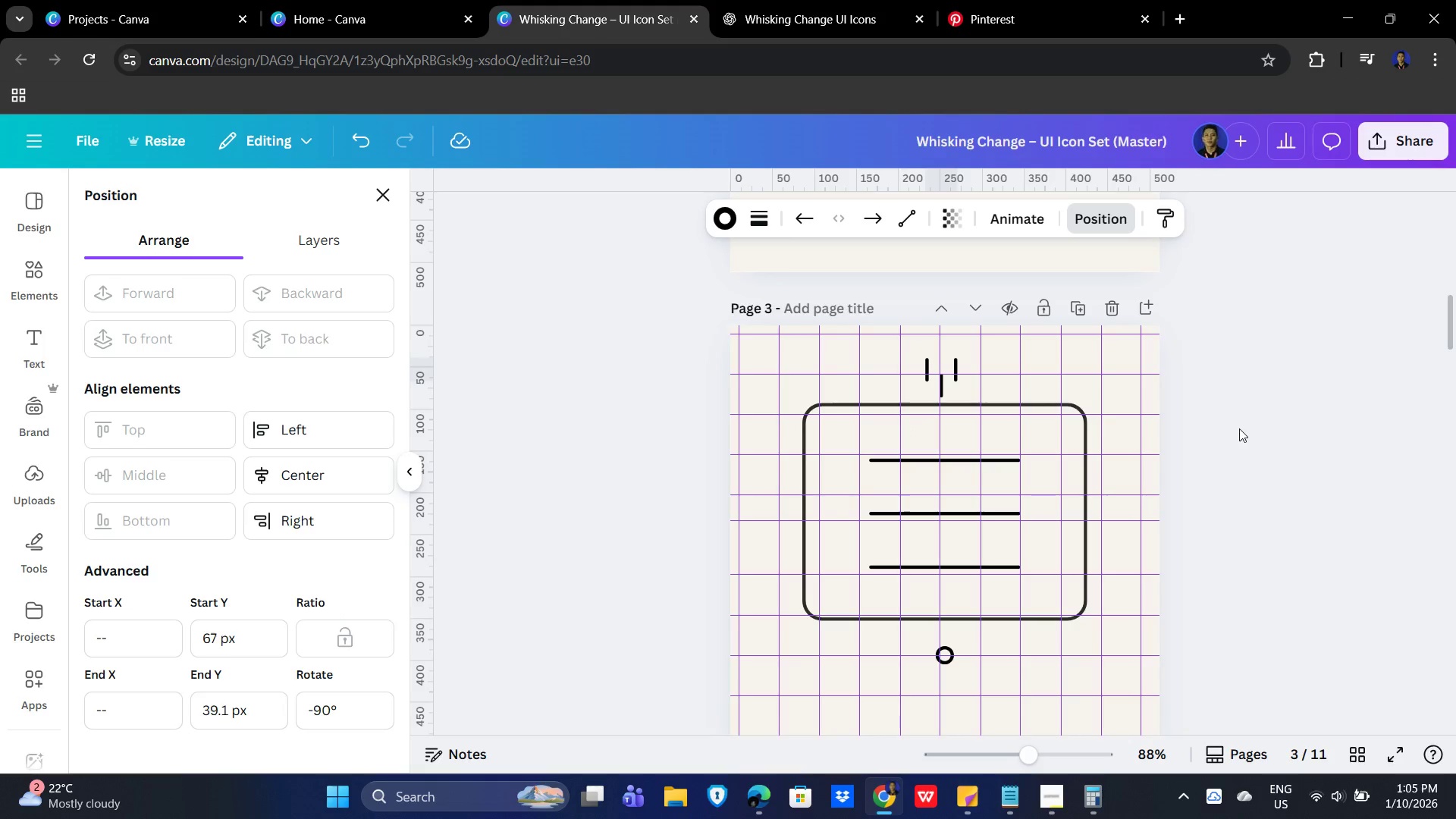 
key(ArrowUp)
 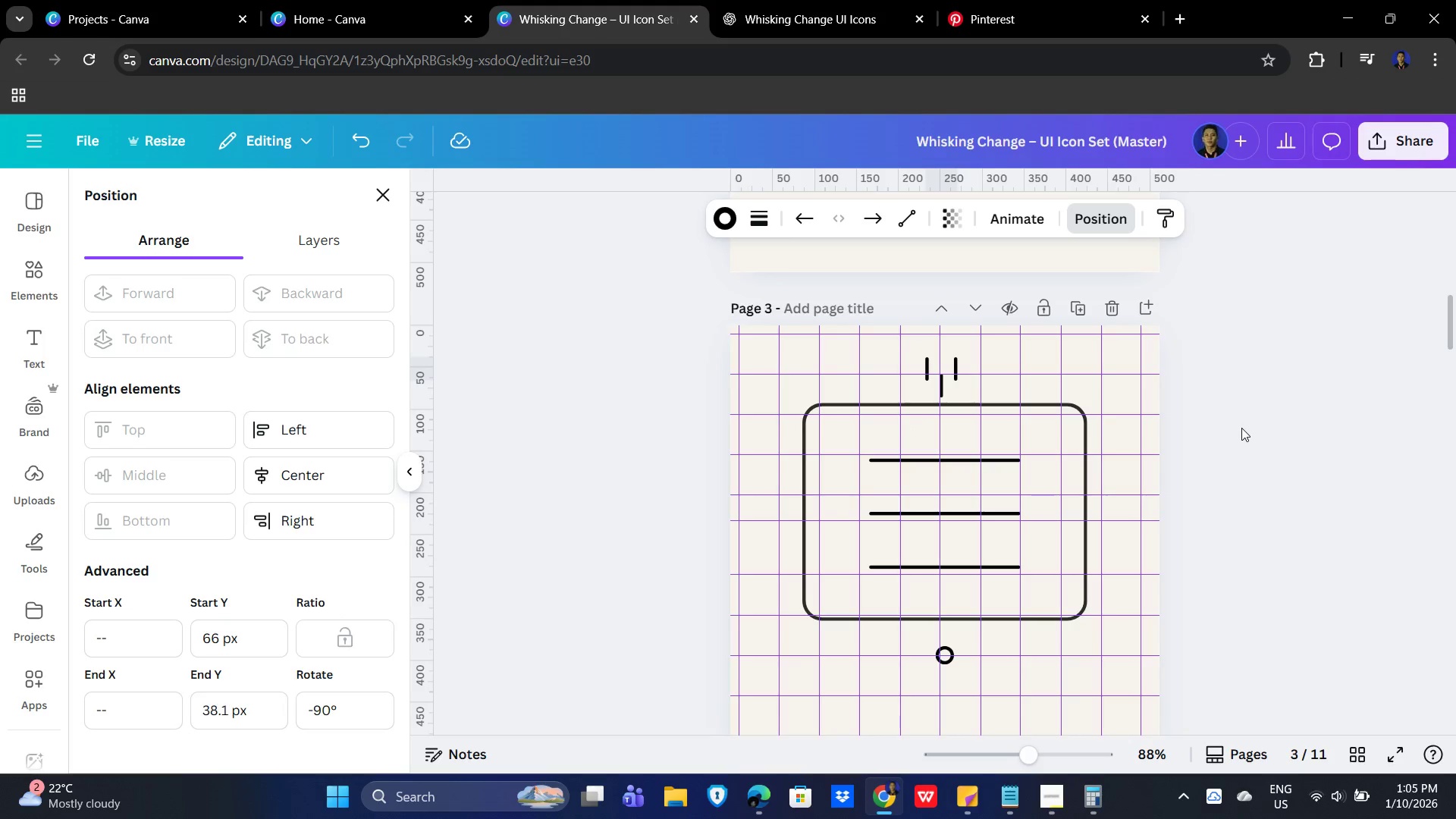 
hold_key(key=ArrowDown, duration=0.83)
 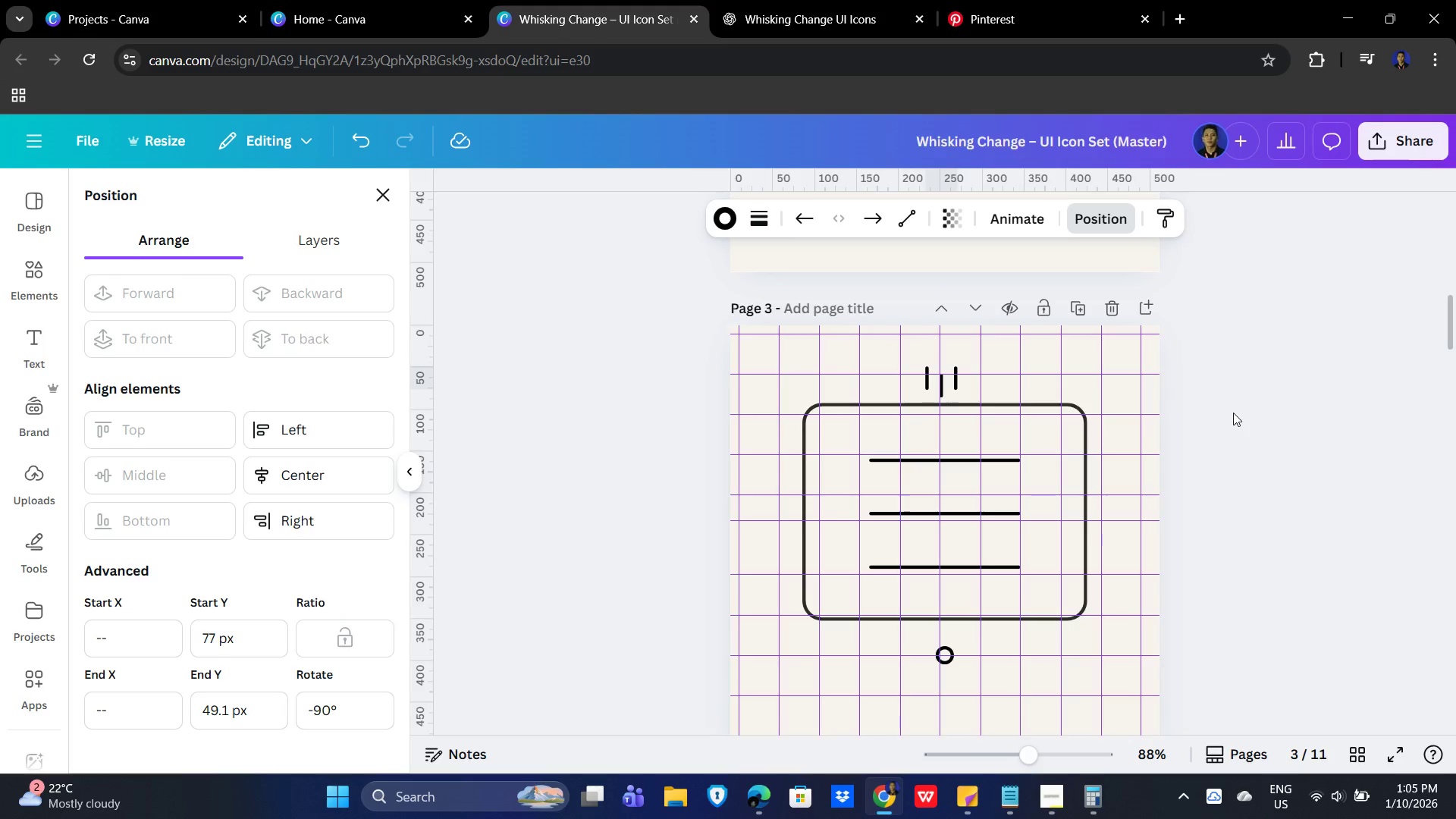 
left_click([1228, 415])
 